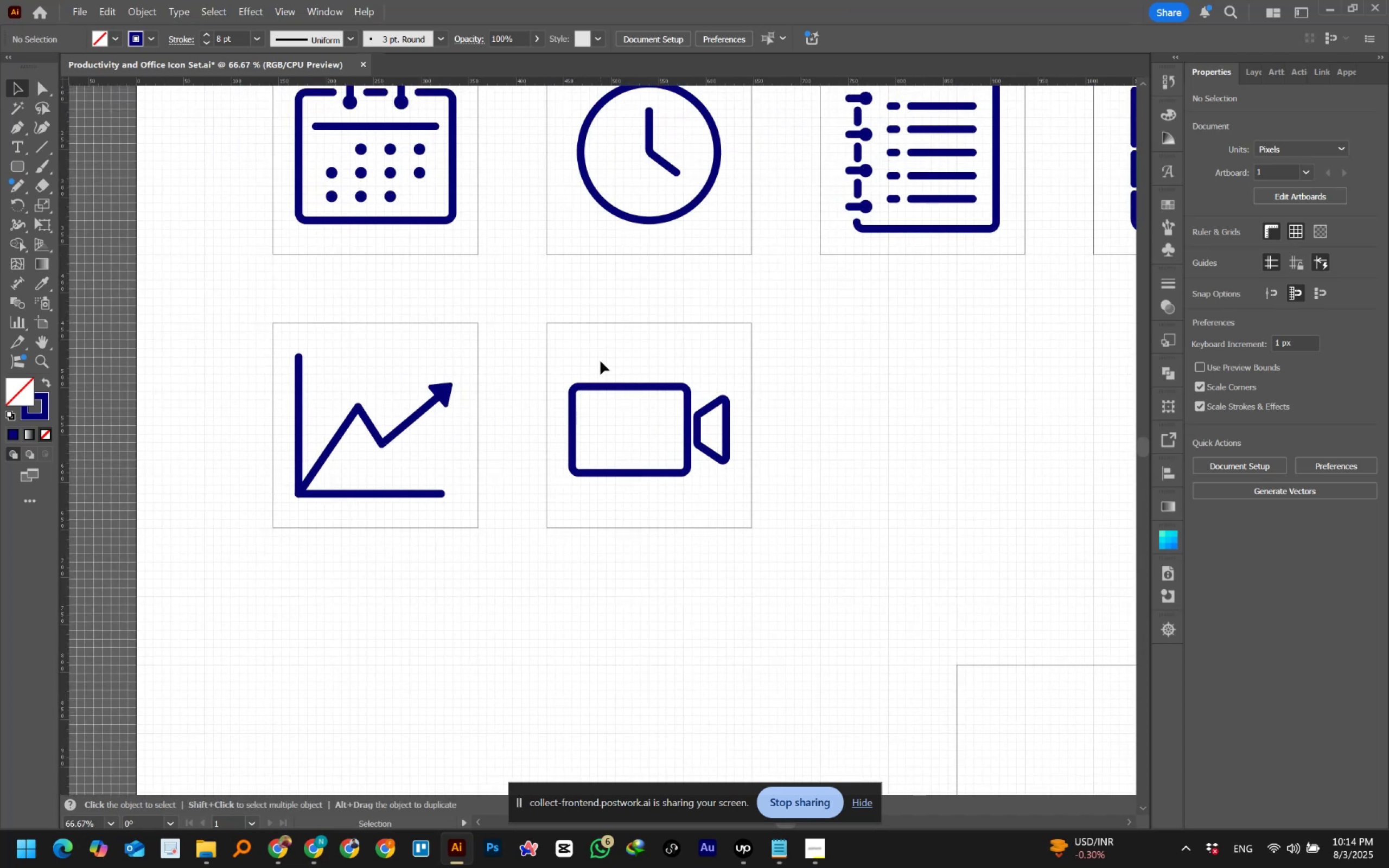 
left_click_drag(start_coordinate=[282, 254], to_coordinate=[601, 358])
 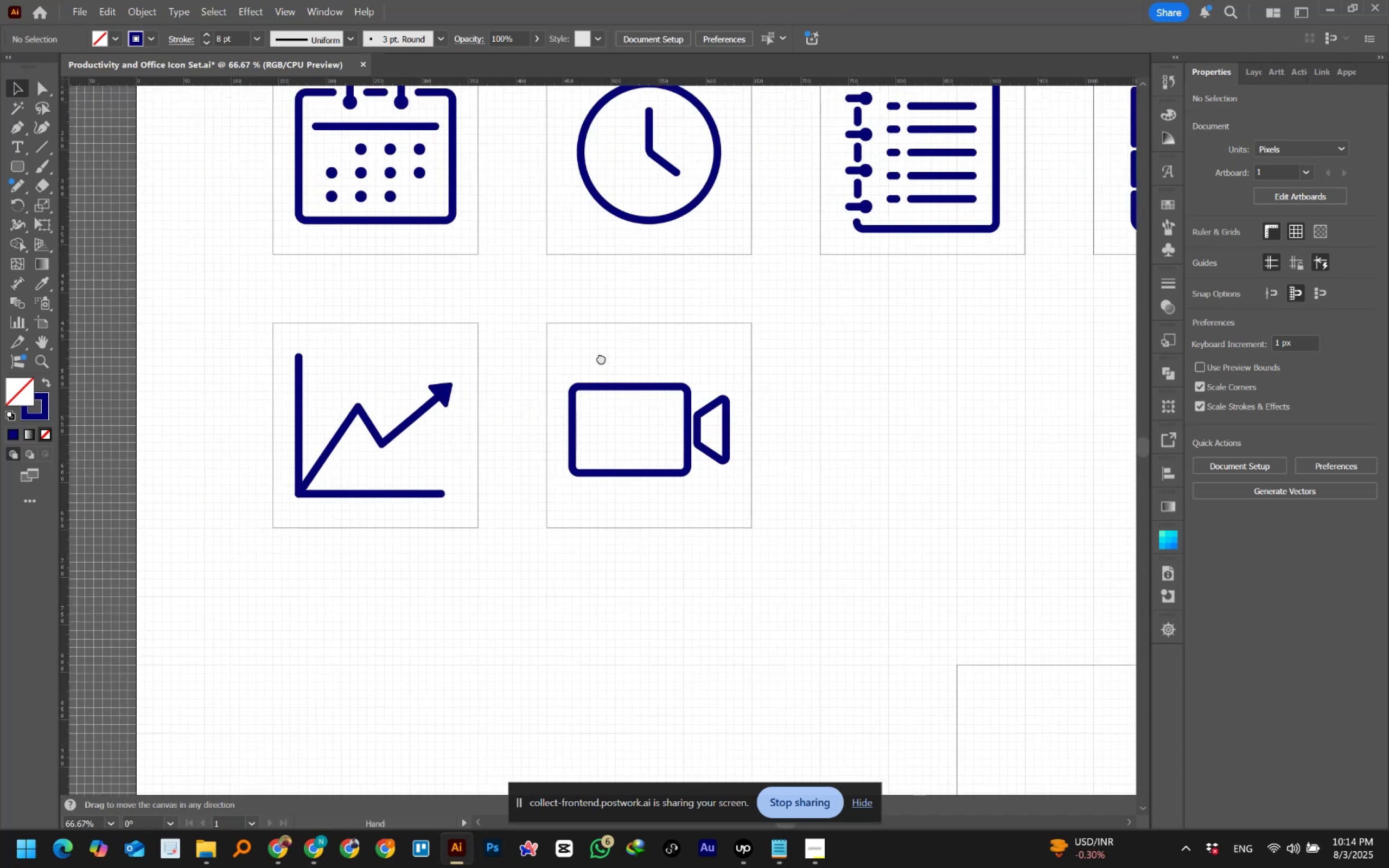 
key(Space)
 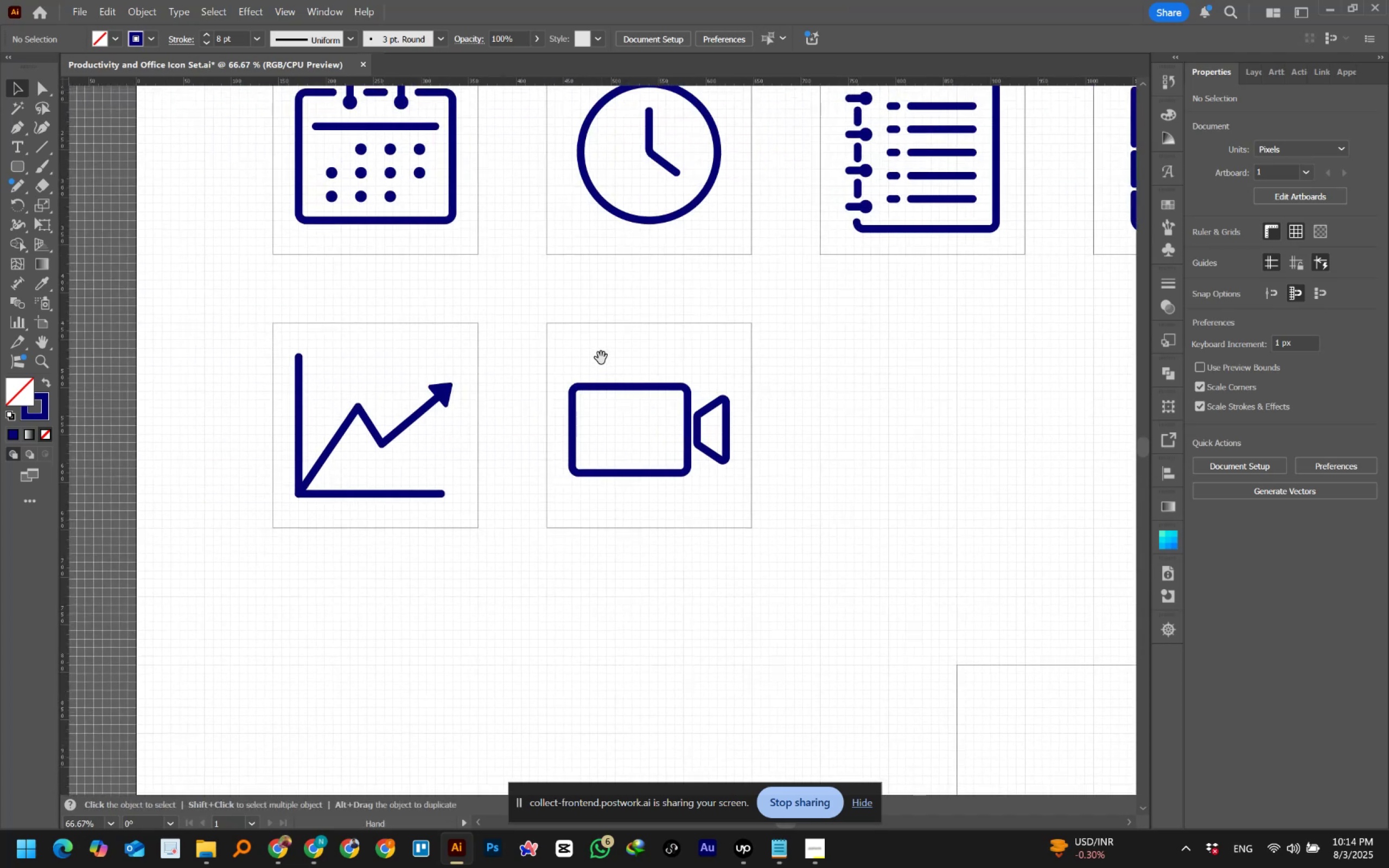 
key(Space)
 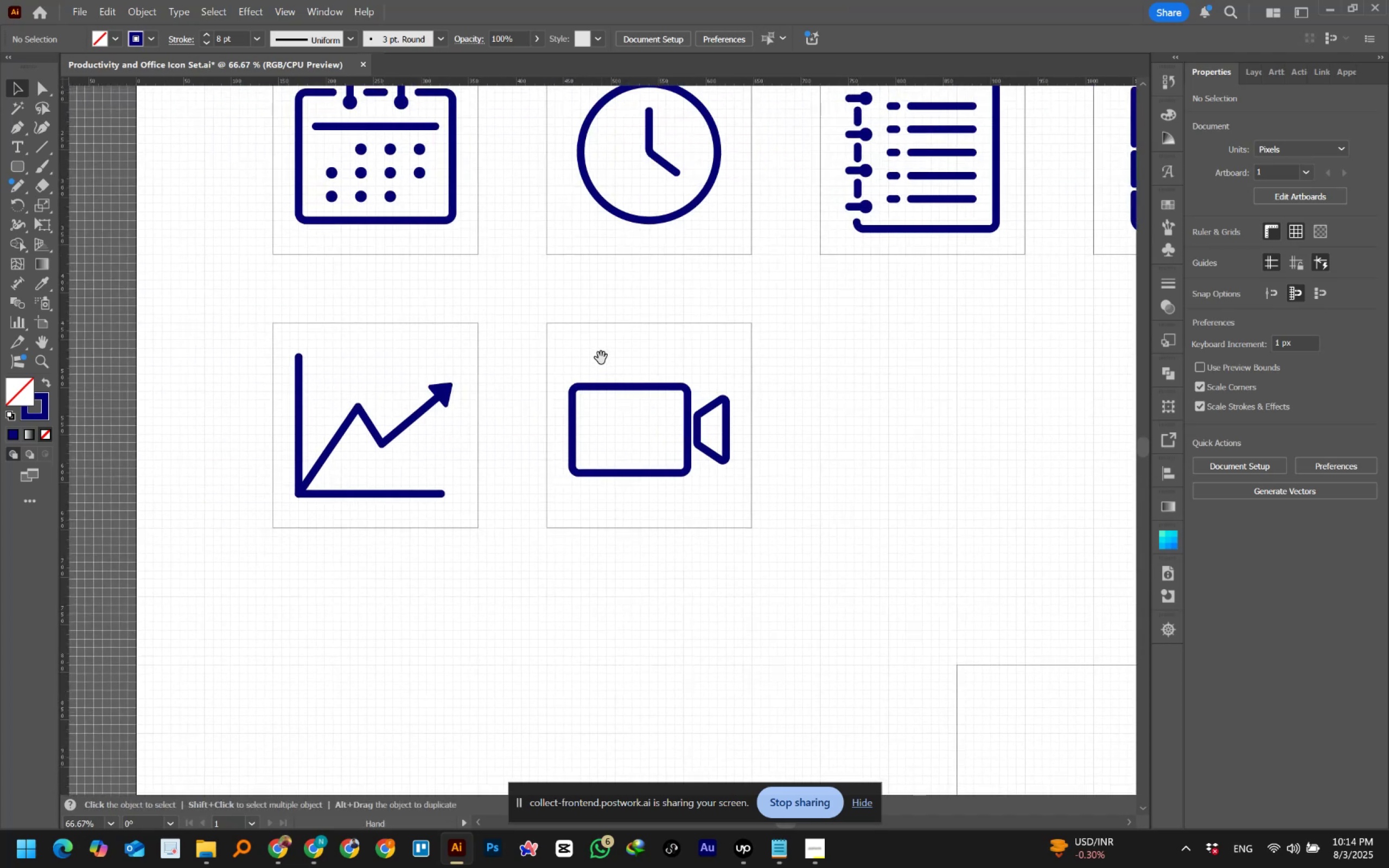 
key(Space)
 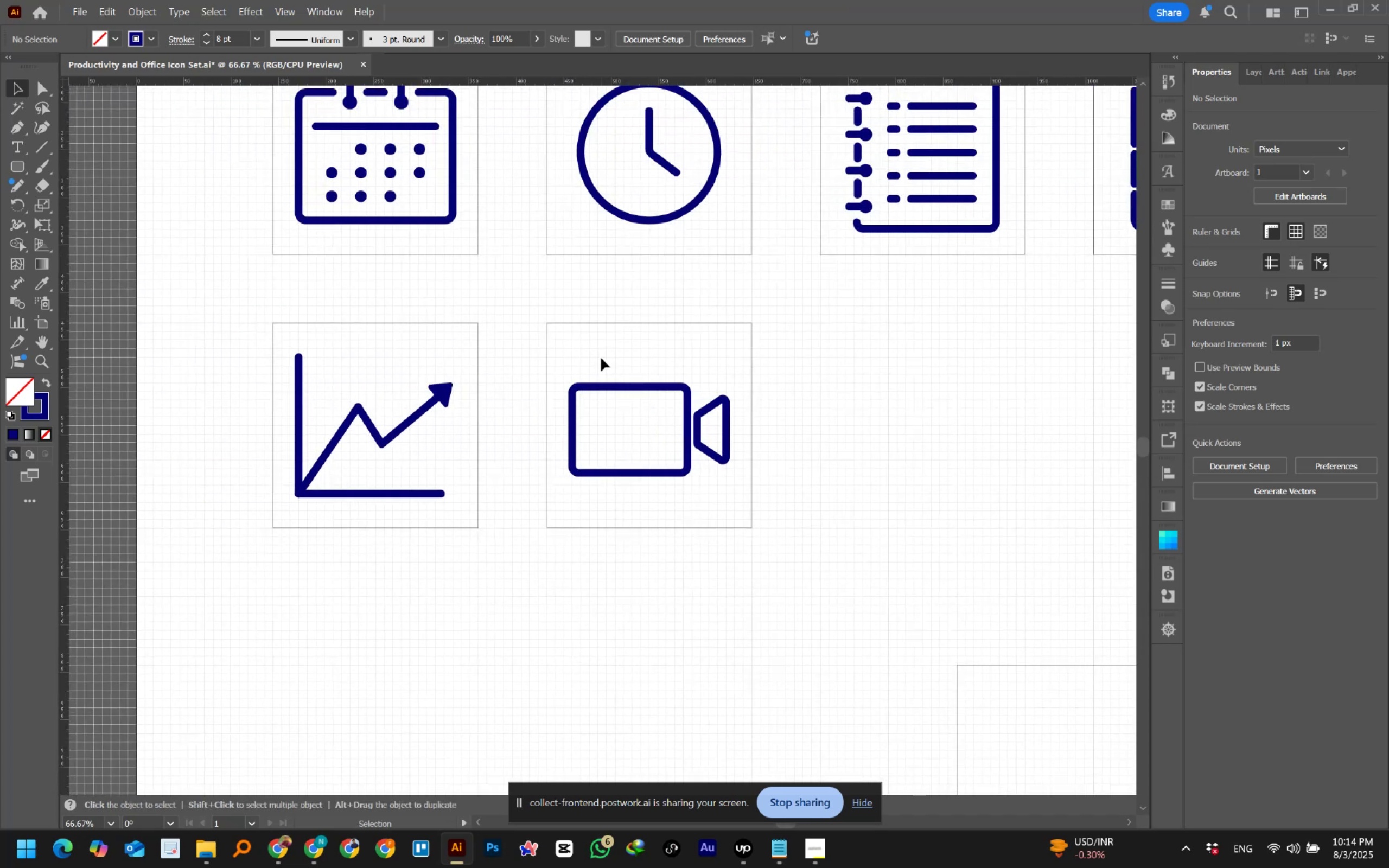 
key(Space)
 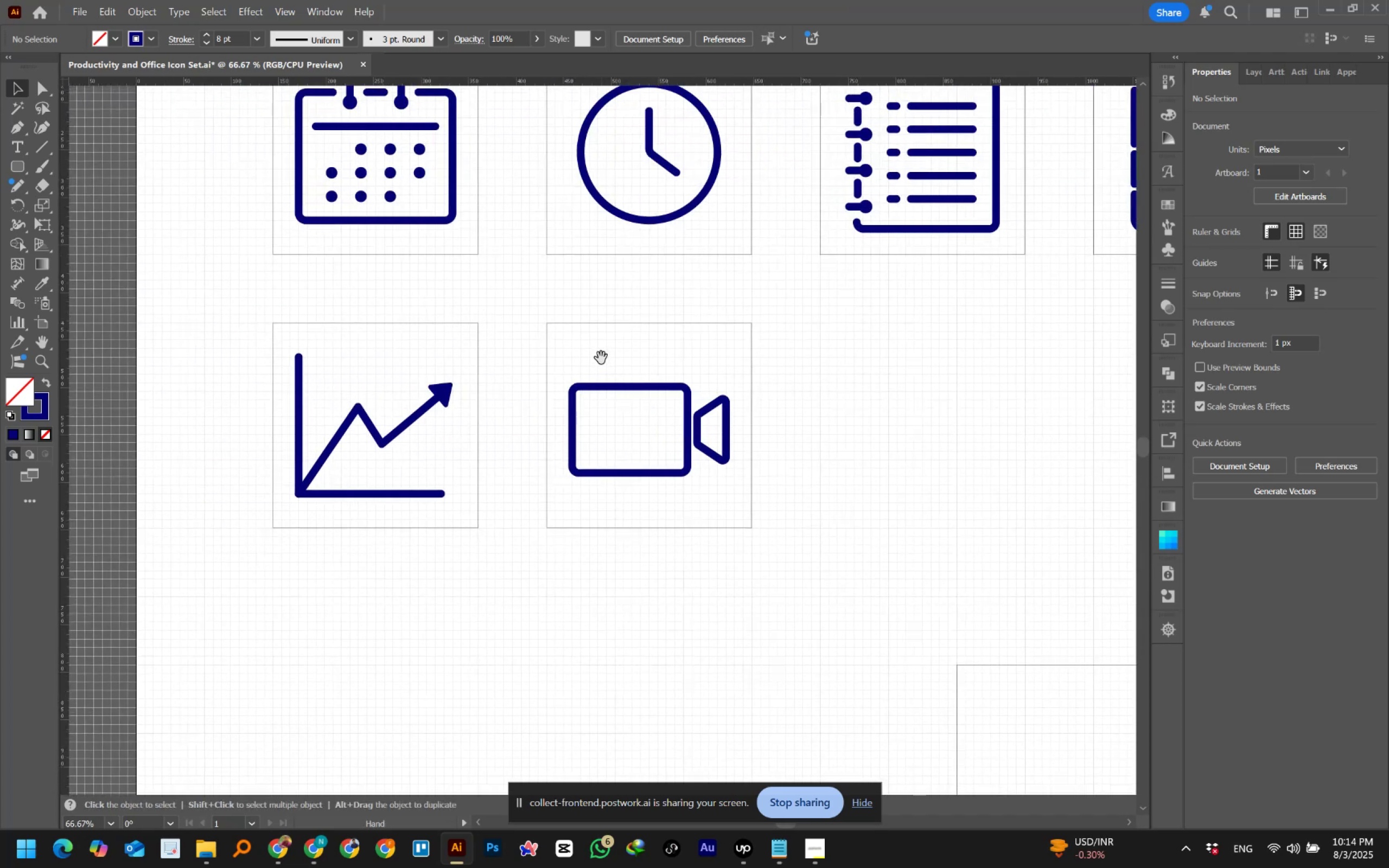 
key(Space)
 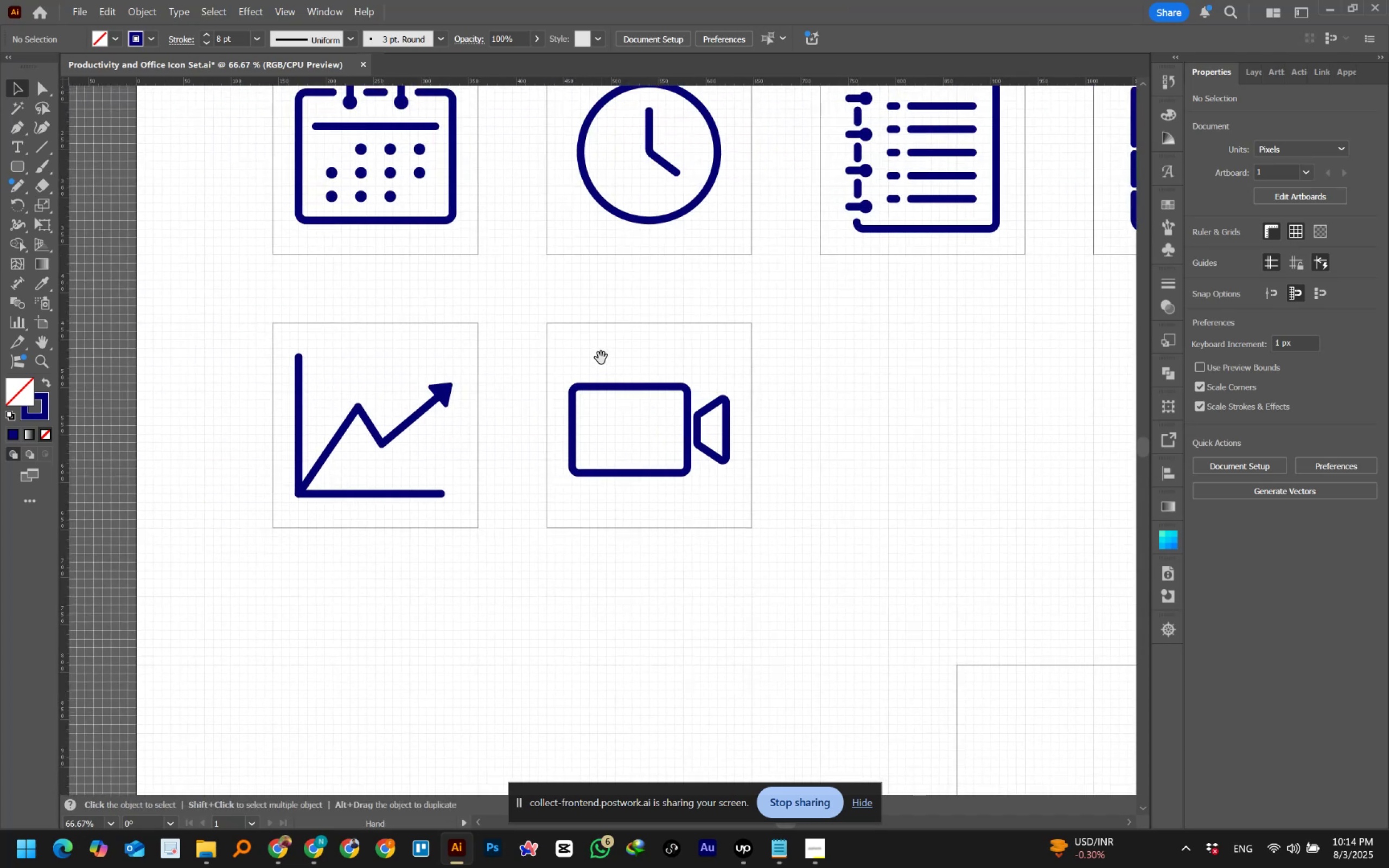 
key(Space)
 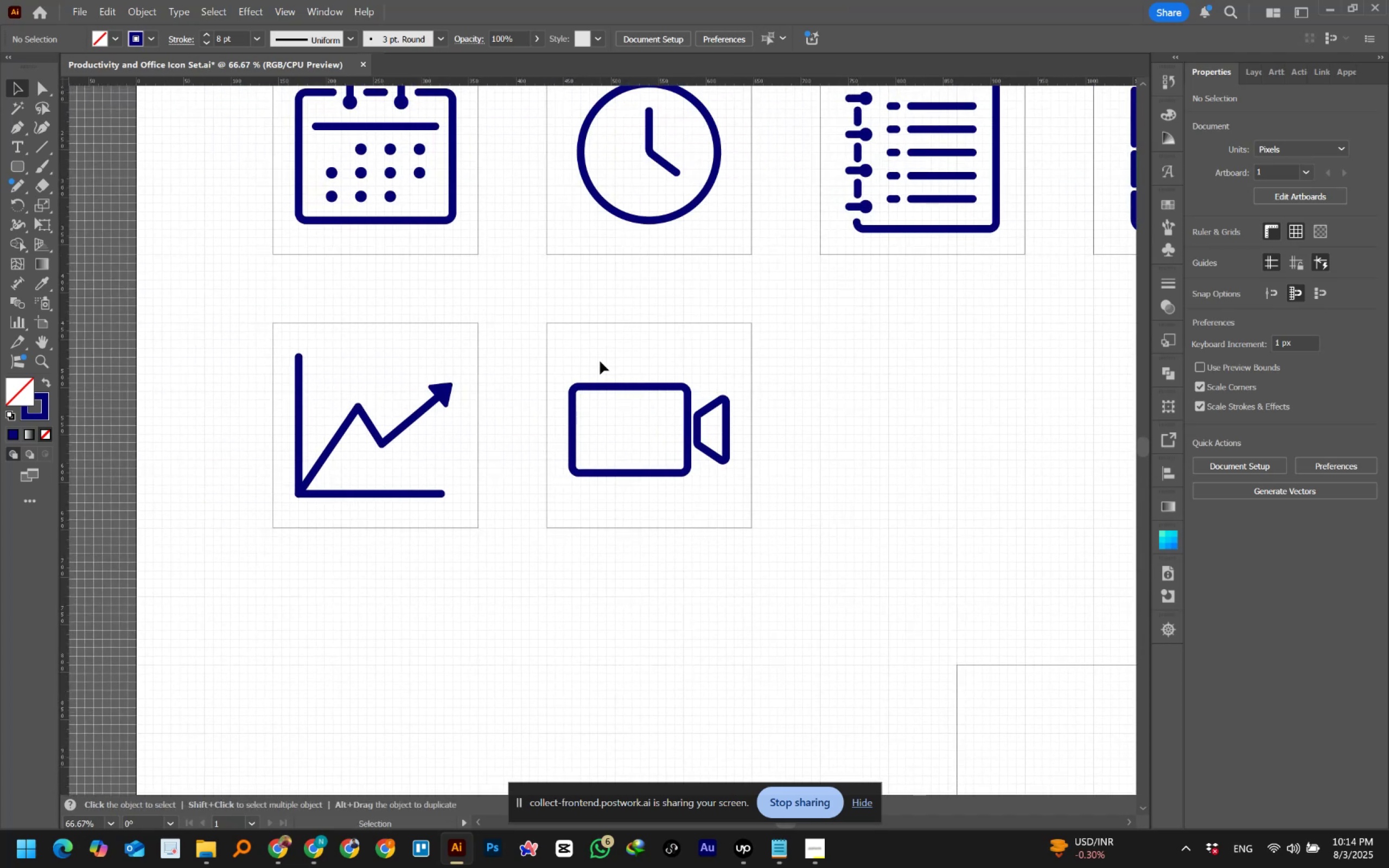 
hold_key(key=AltLeft, duration=0.71)
scroll: coordinate [600, 361], scroll_direction: down, amount: 2.0
 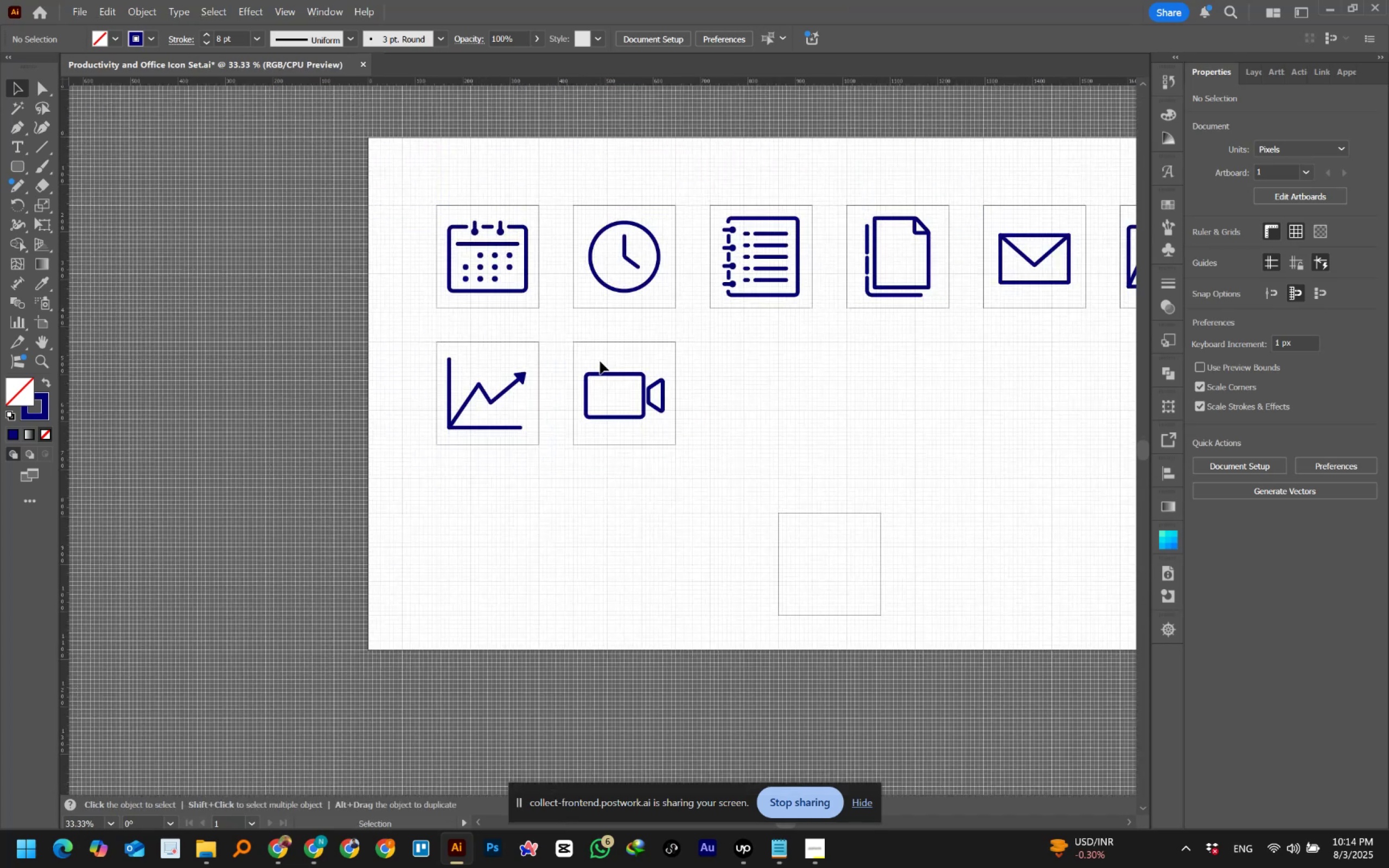 
hold_key(key=Space, duration=1.28)
 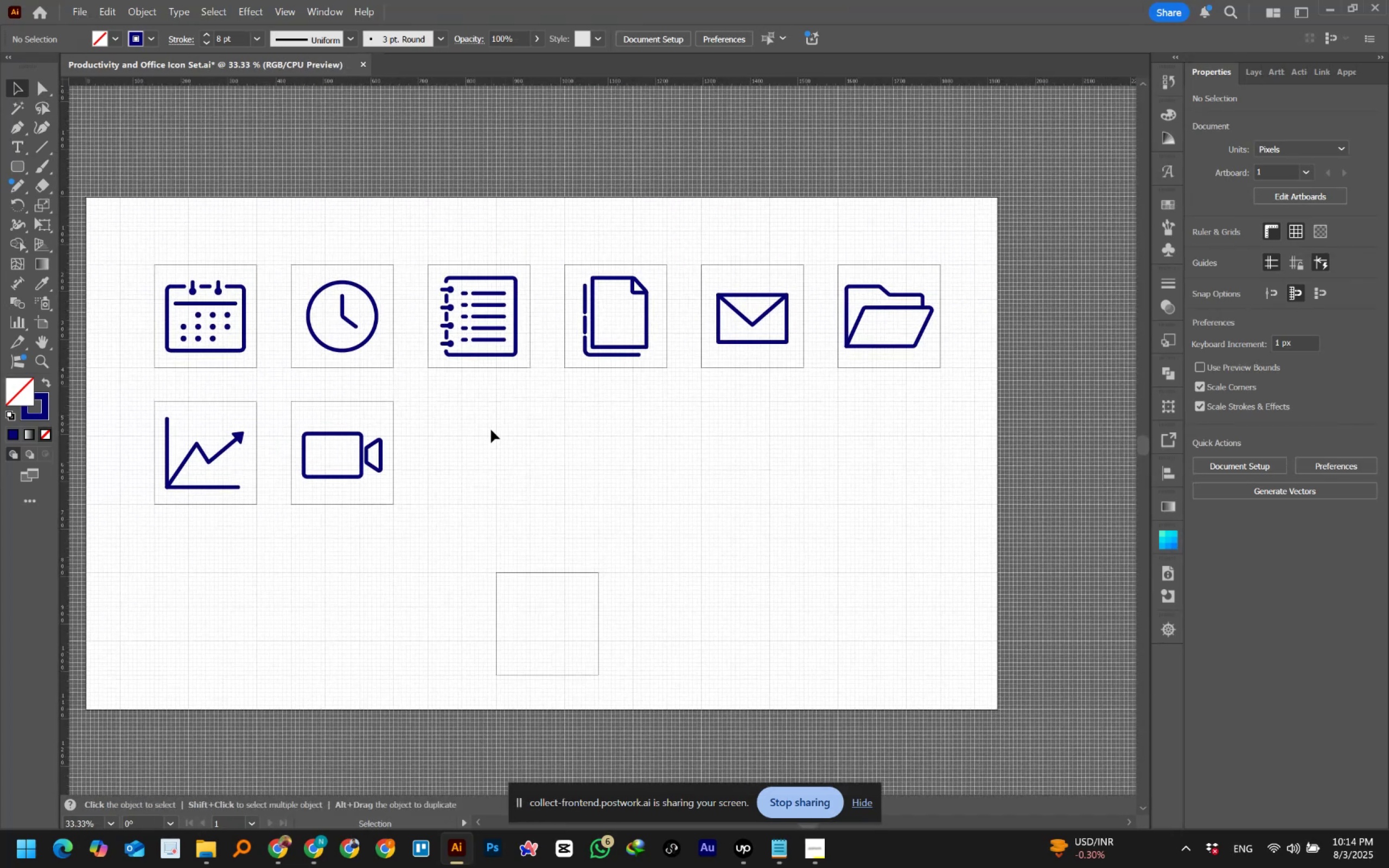 
left_click_drag(start_coordinate=[773, 370], to_coordinate=[491, 430])
 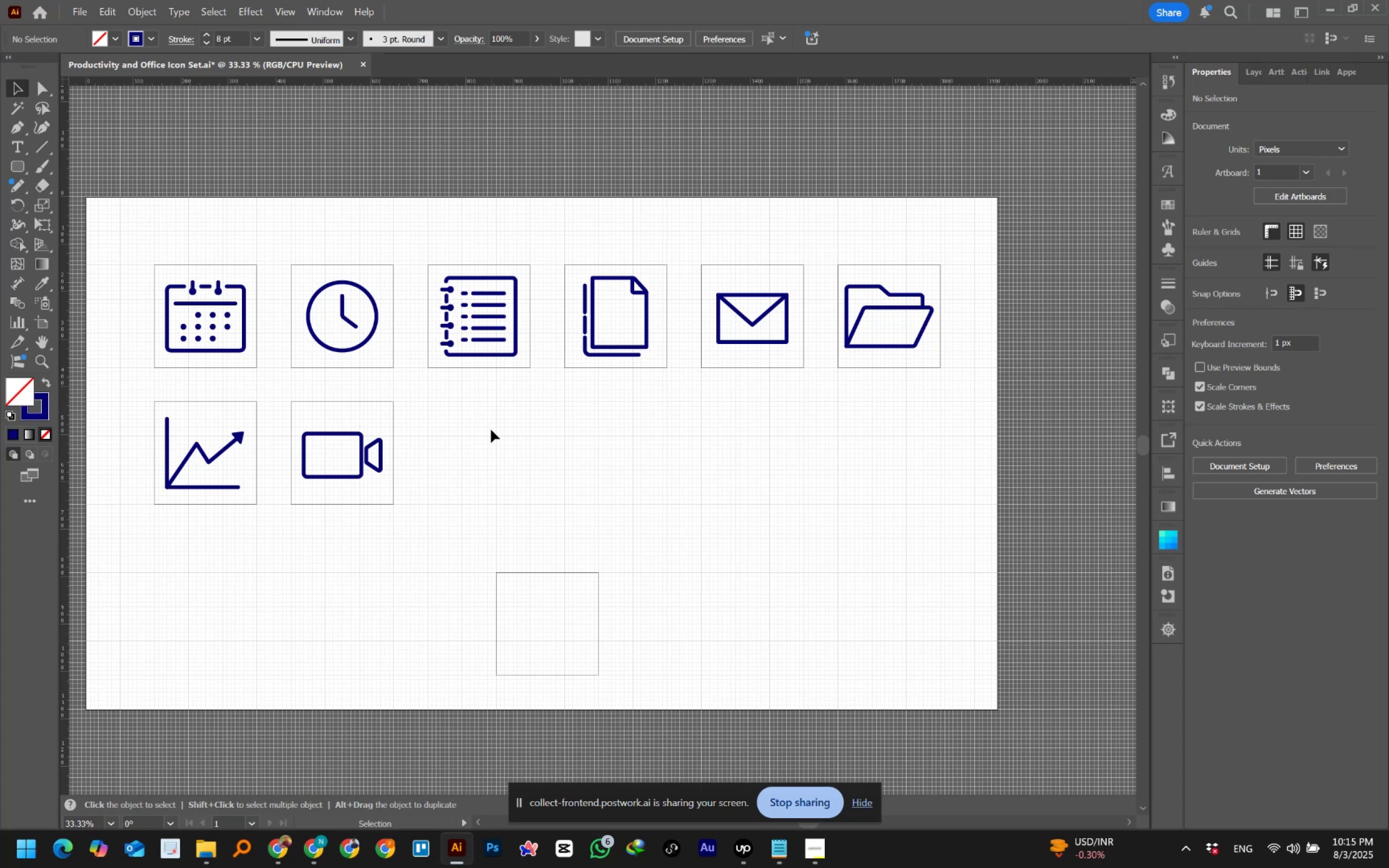 
wait(22.98)
 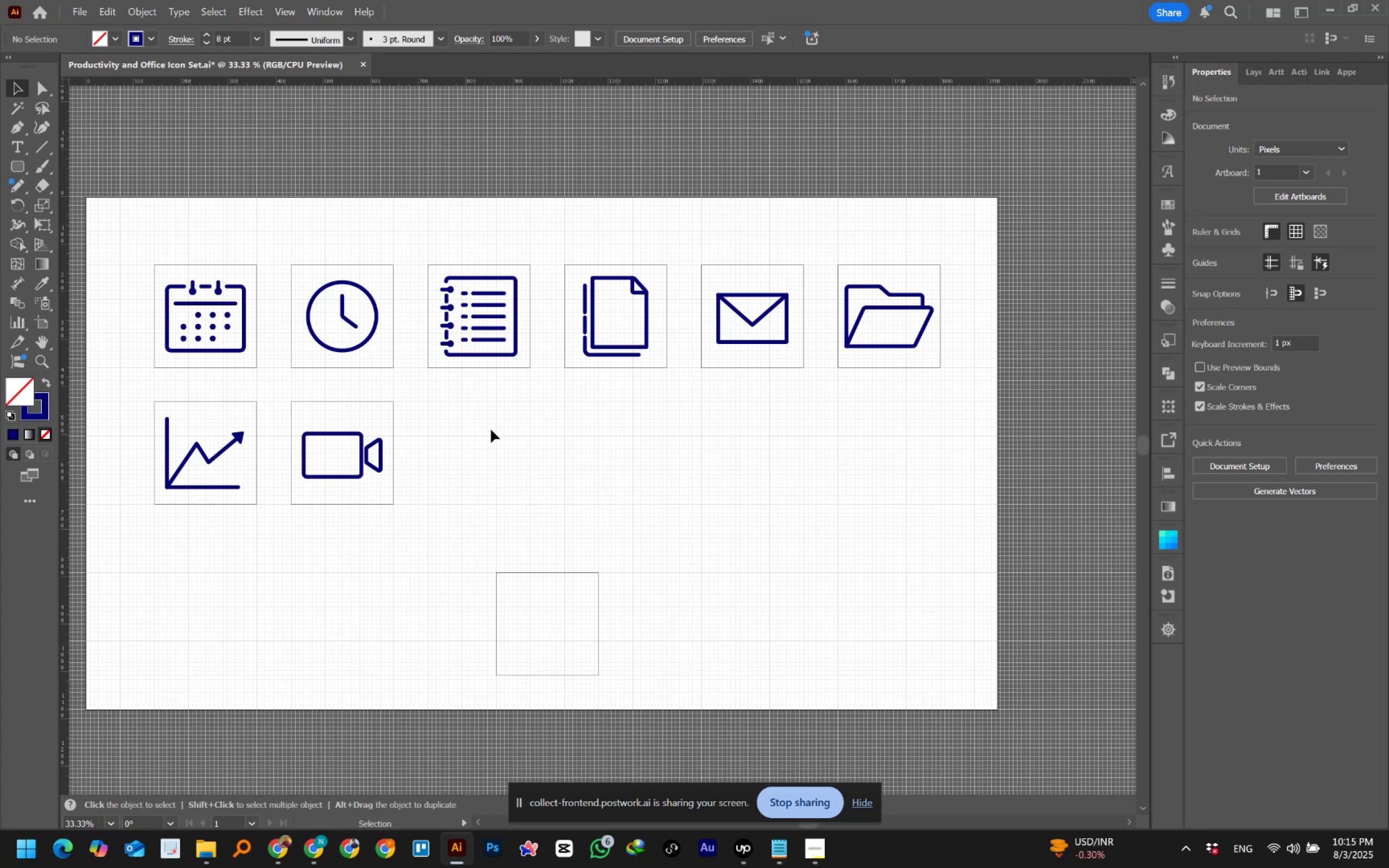 
hold_key(key=AltLeft, duration=0.59)
scroll: coordinate [395, 479], scroll_direction: up, amount: 2.0
 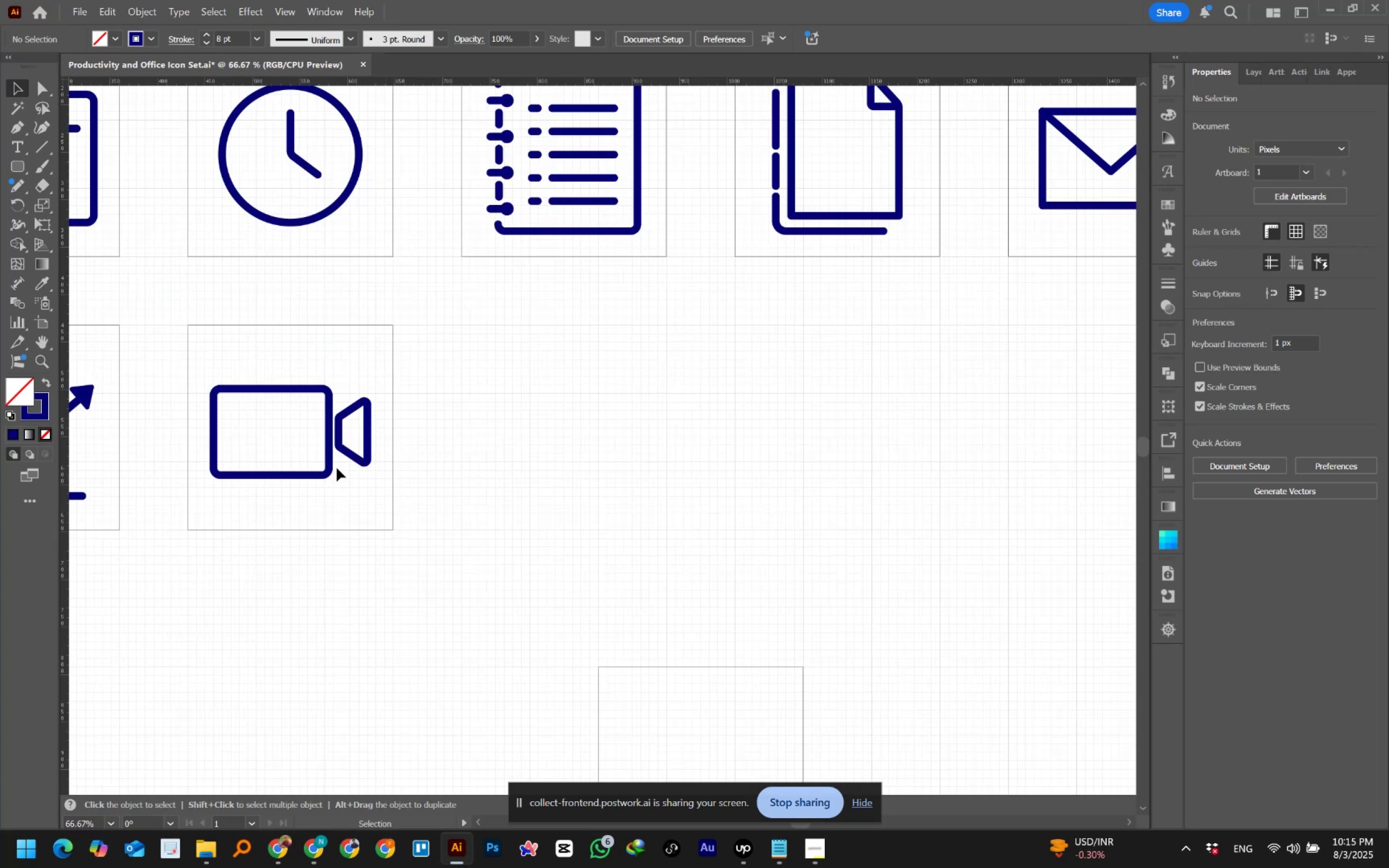 
hold_key(key=AltLeft, duration=0.6)
scroll: coordinate [201, 442], scroll_direction: up, amount: 2.0
 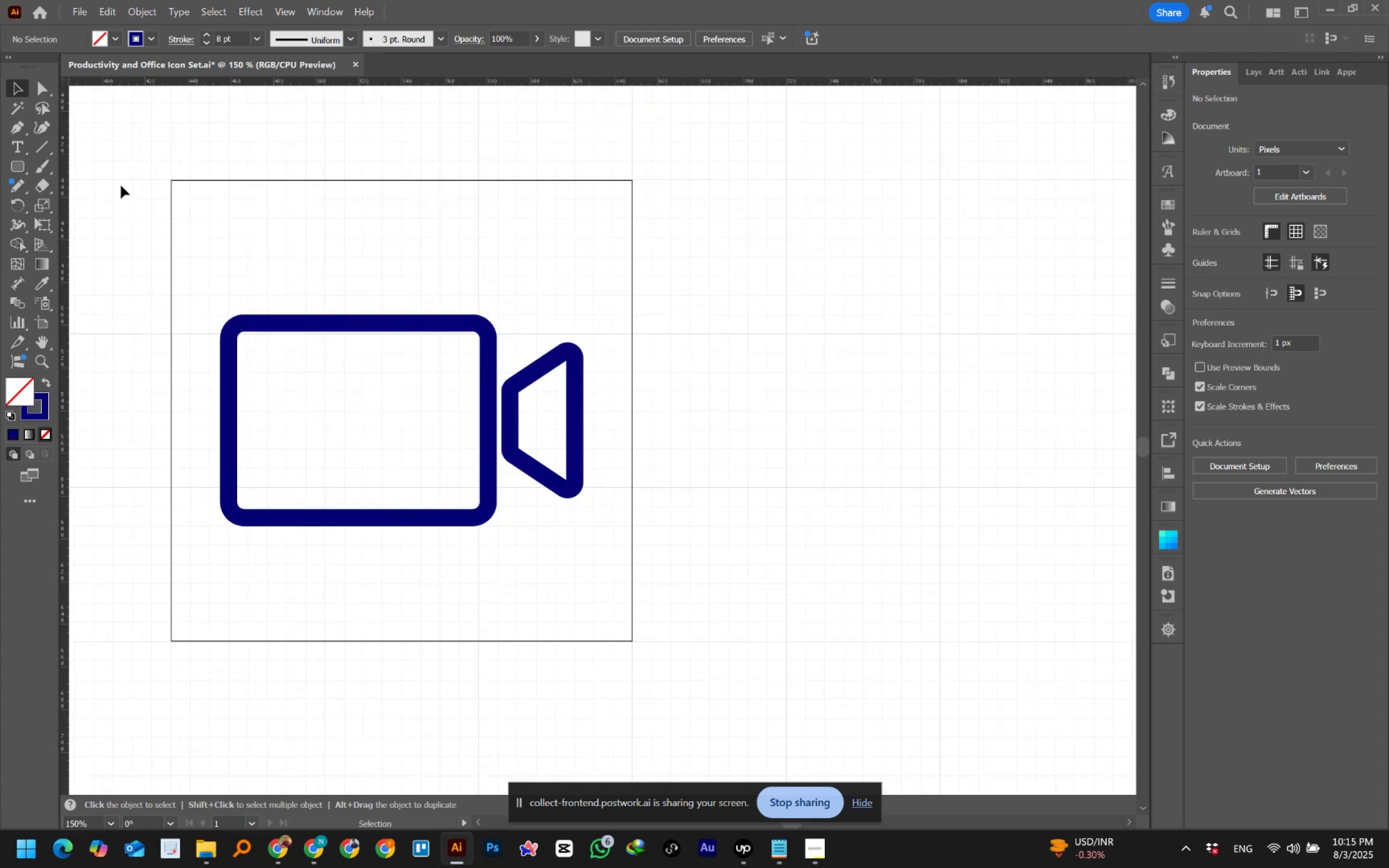 
left_click_drag(start_coordinate=[213, 289], to_coordinate=[600, 575])
 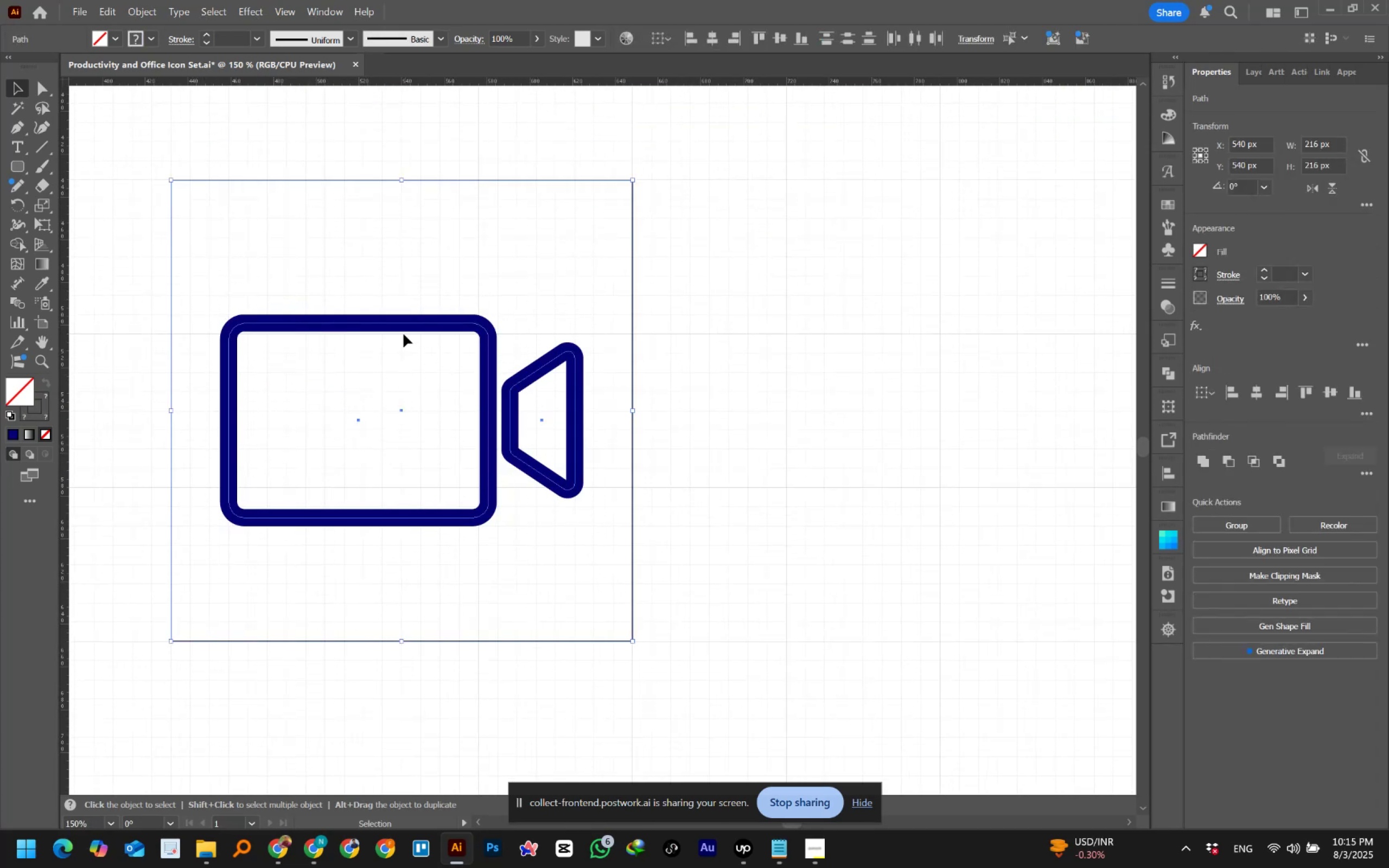 
hold_key(key=ShiftLeft, duration=1.0)
left_click_drag(start_coordinate=[710, 200], to_coordinate=[603, 268])
 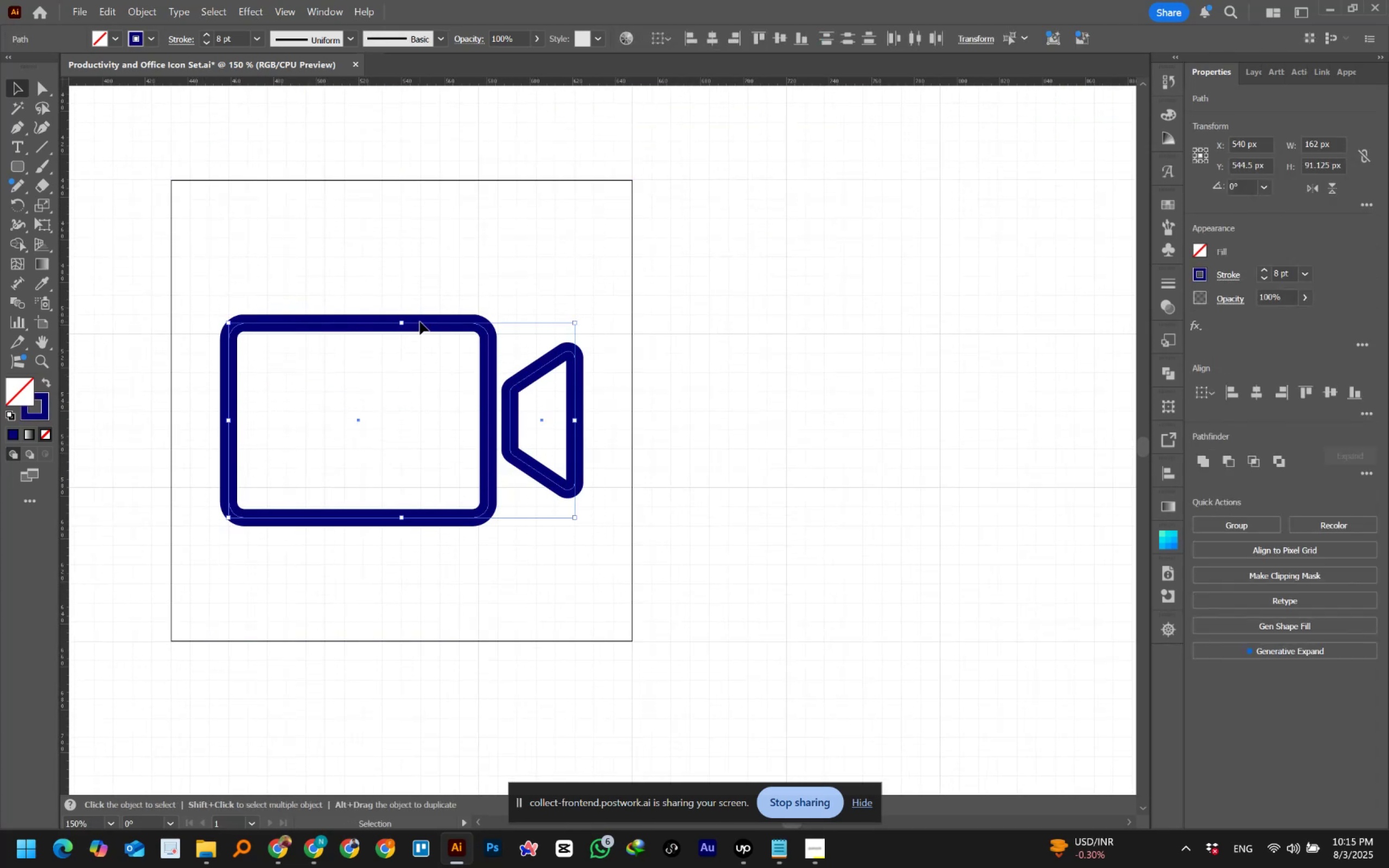 
hold_key(key=AltLeft, duration=1.5)
left_click_drag(start_coordinate=[403, 322], to_coordinate=[406, 298])
 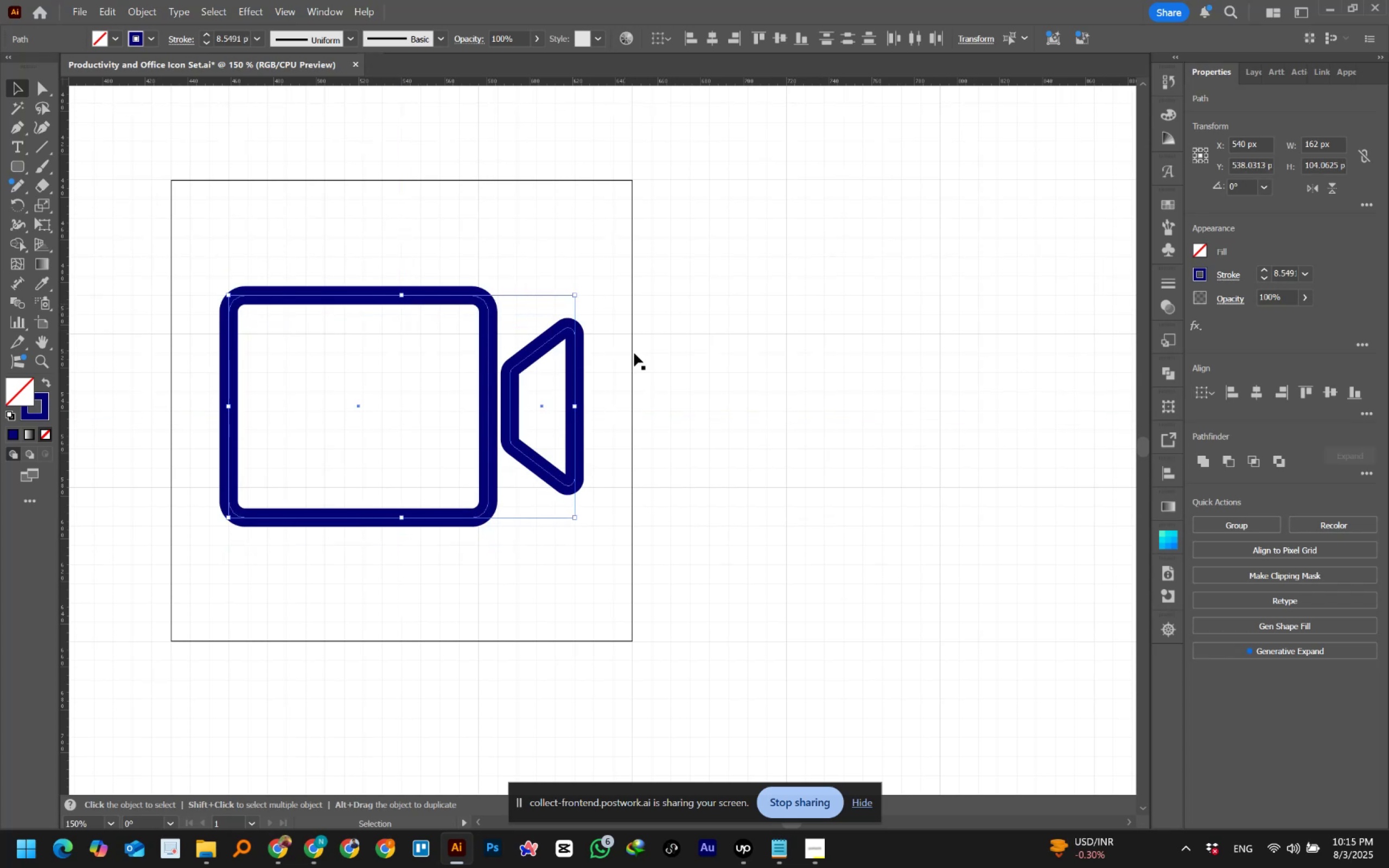 
hold_key(key=AltLeft, duration=1.52)
 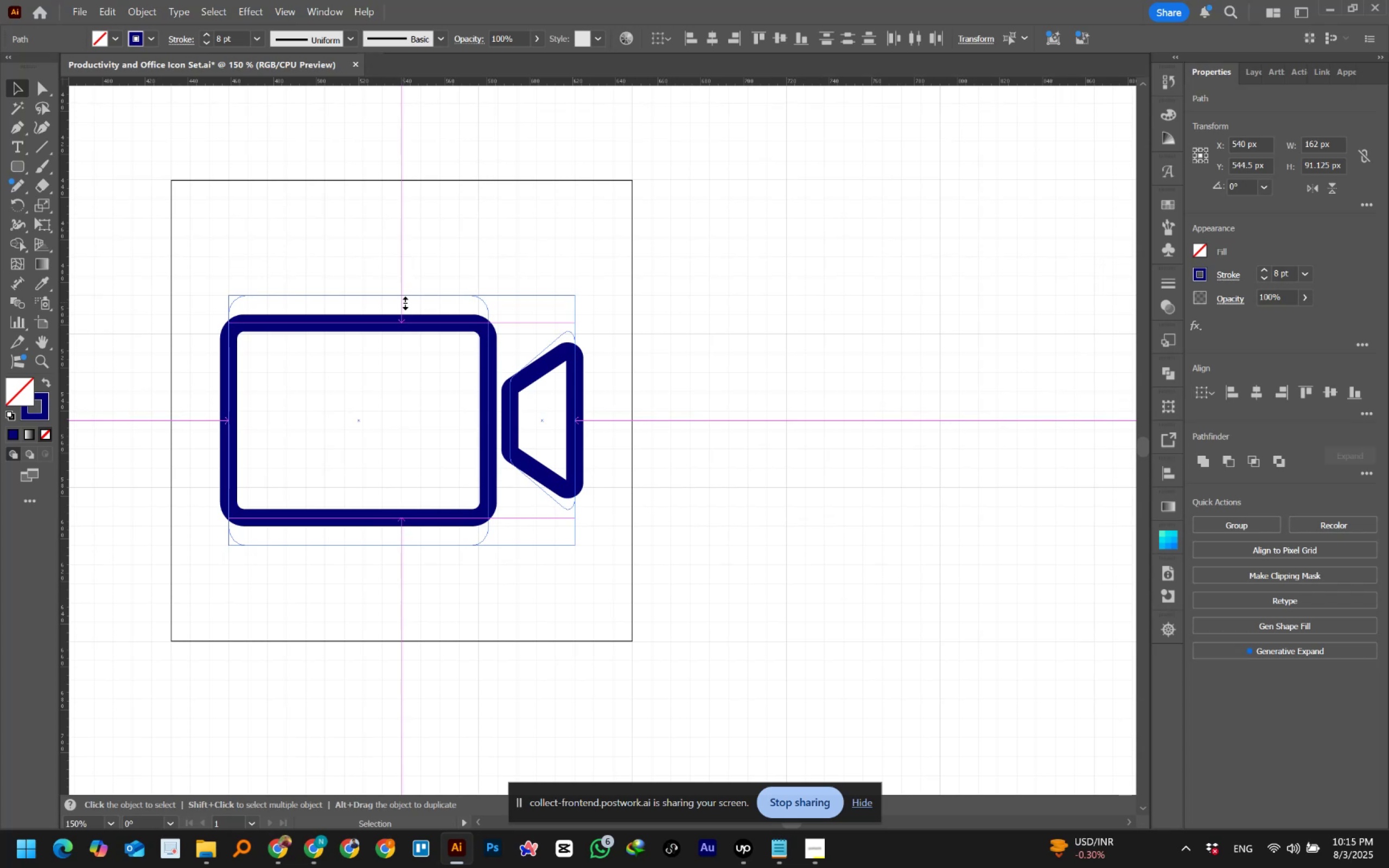 
hold_key(key=AltLeft, duration=1.53)
 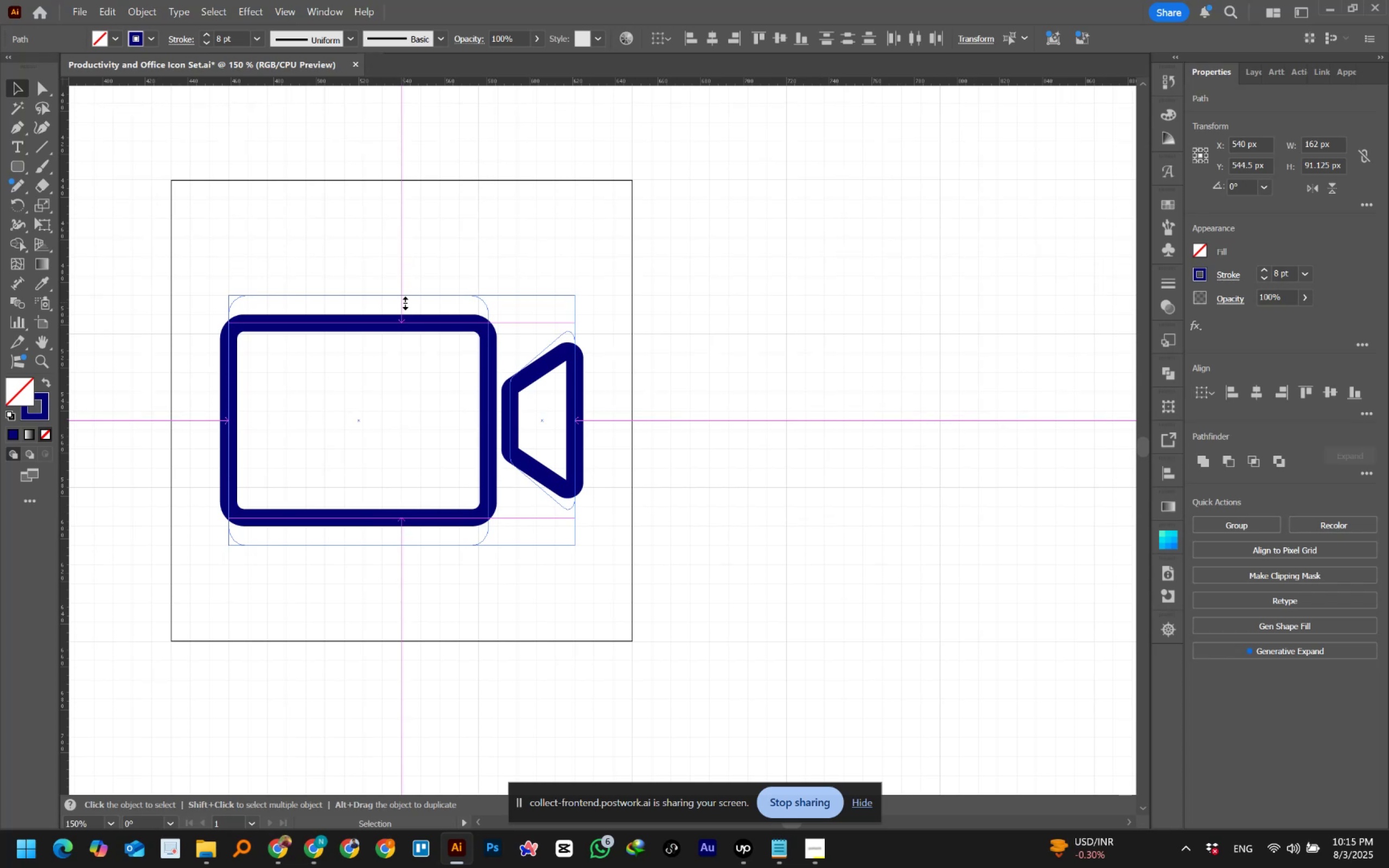 
hold_key(key=AltLeft, duration=0.31)
 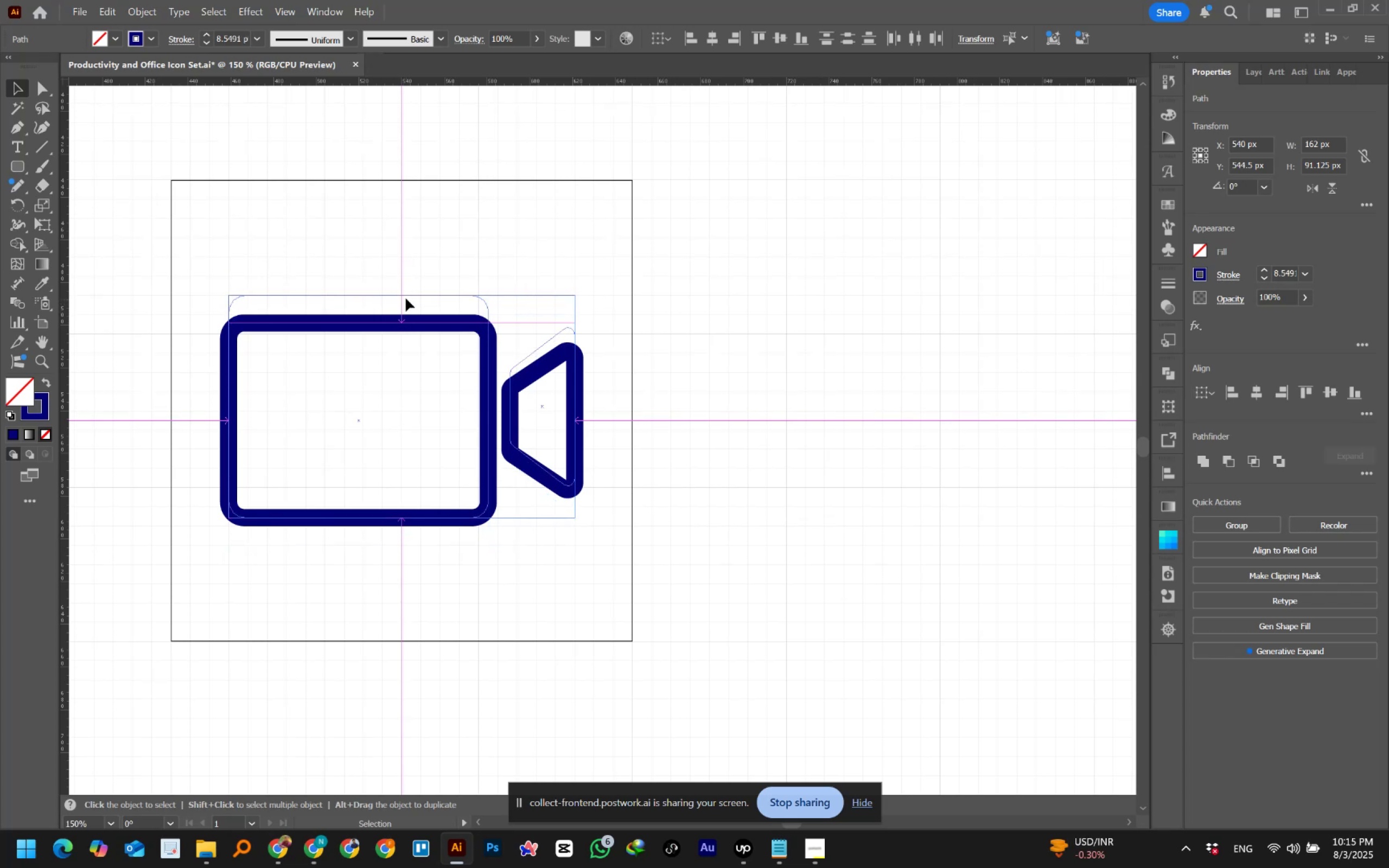 
left_click([762, 356])
 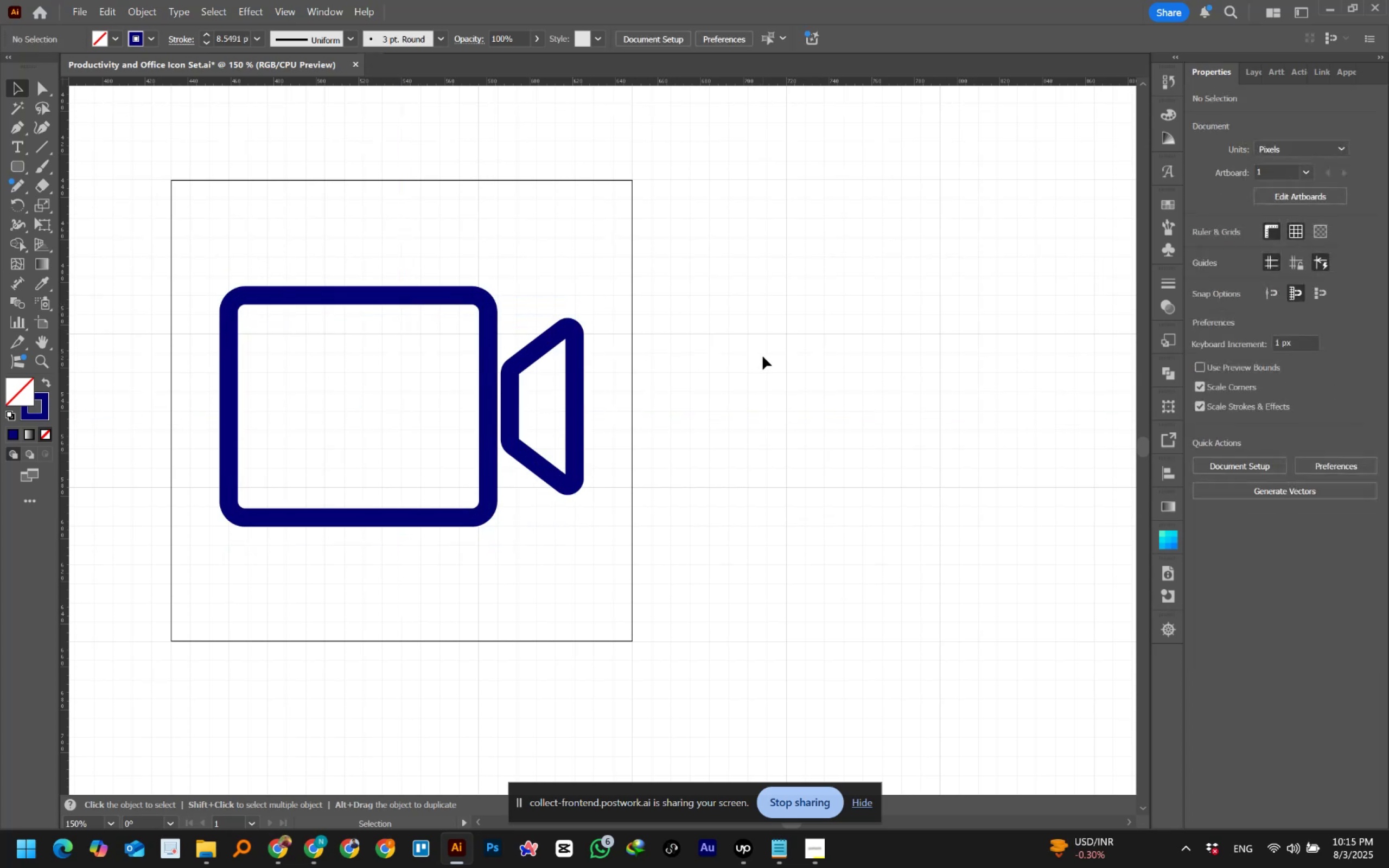 
hold_key(key=AltLeft, duration=1.05)
scroll: coordinate [763, 356], scroll_direction: down, amount: 4.0
 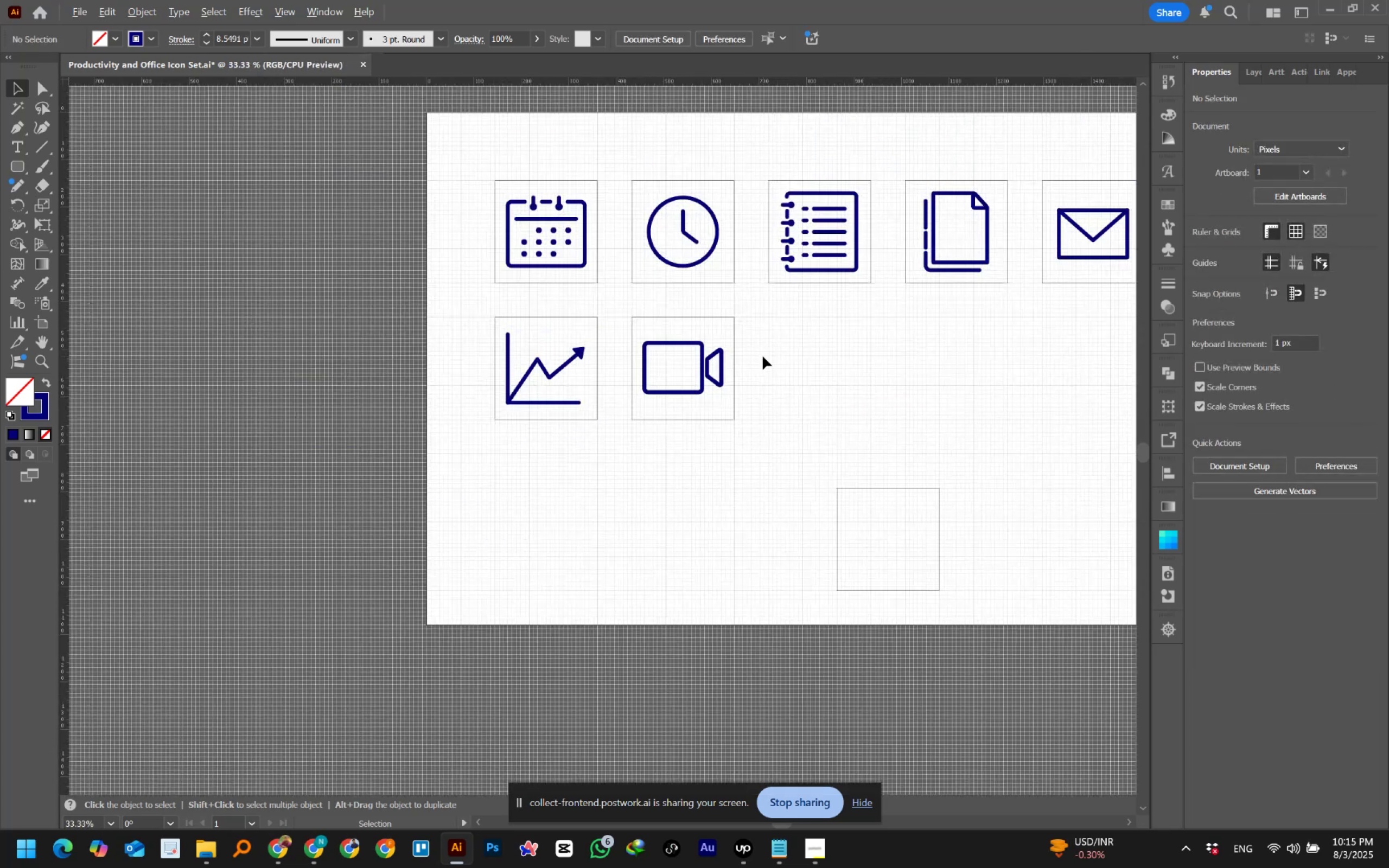 
key(Control+Z)
 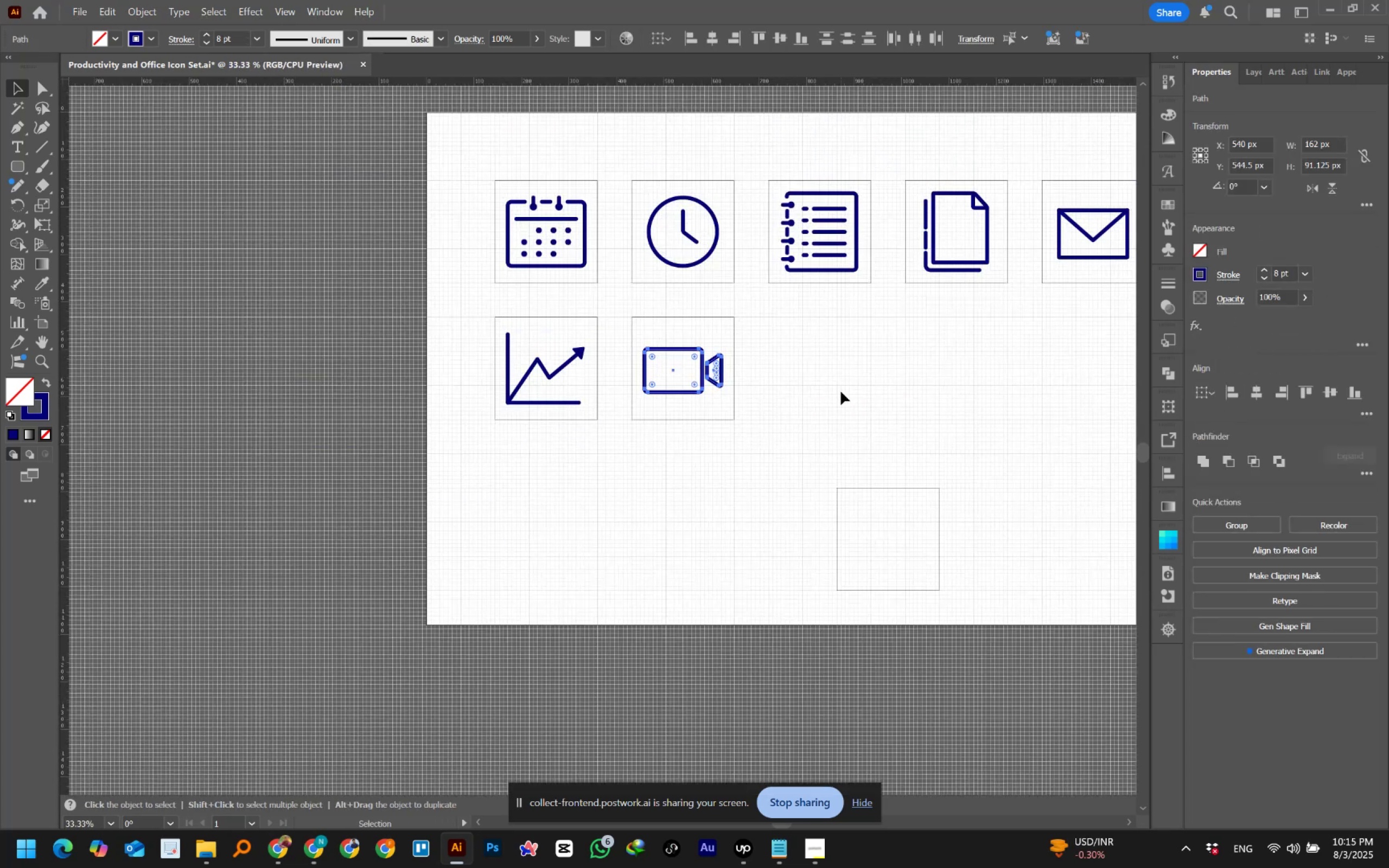 
left_click([841, 392])
 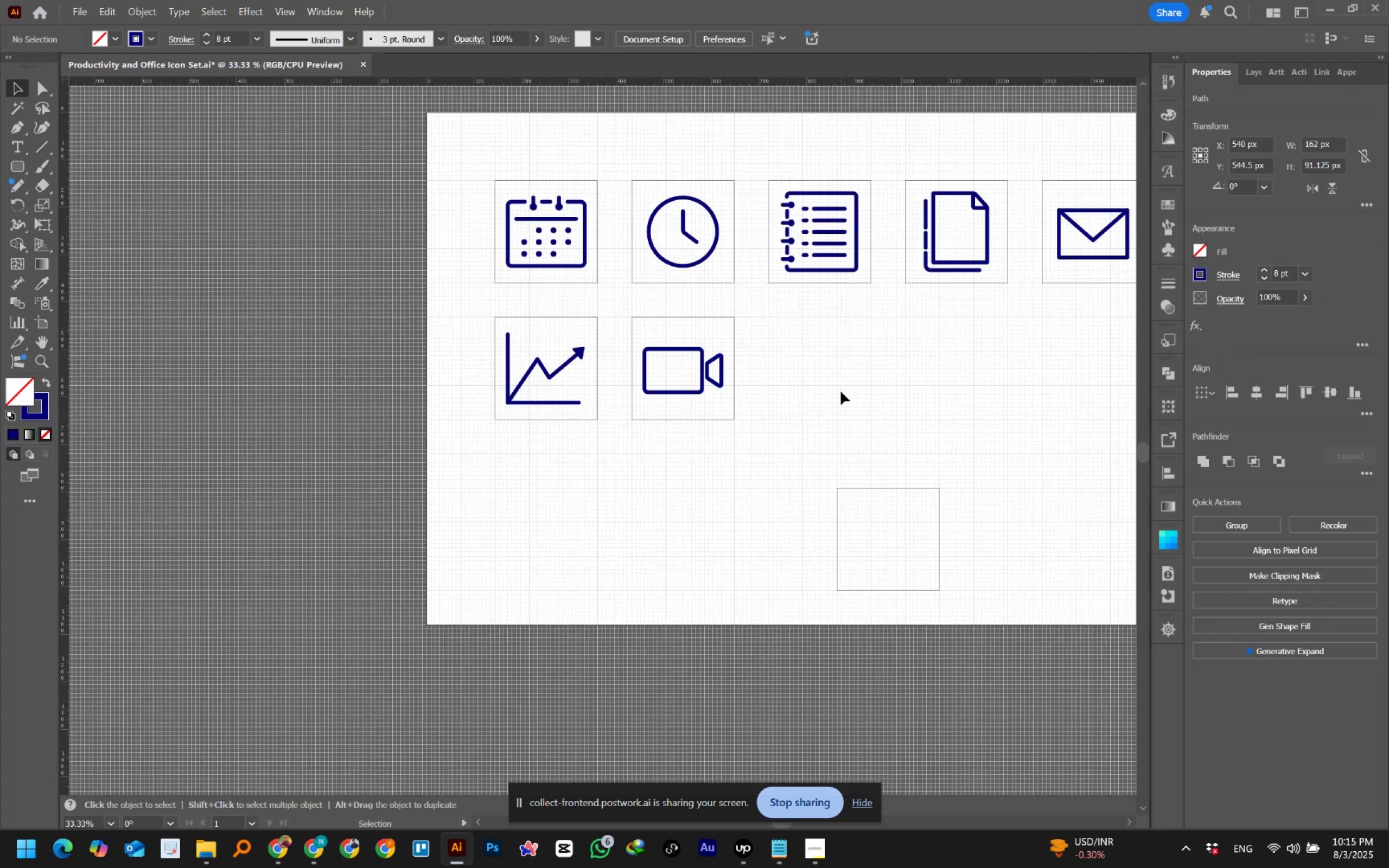 
hold_key(key=Space, duration=0.96)
 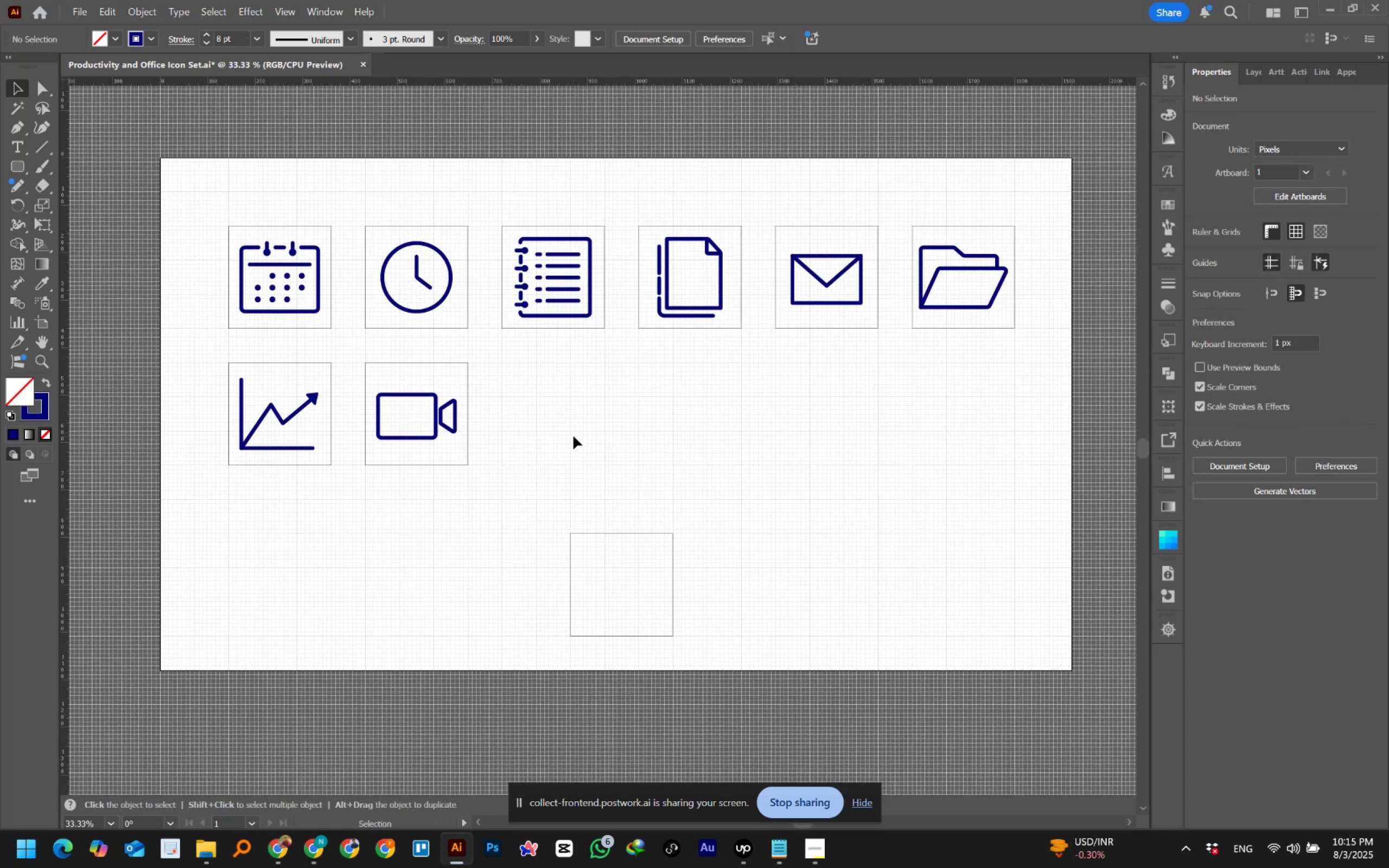 
left_click_drag(start_coordinate=[919, 380], to_coordinate=[652, 425])
 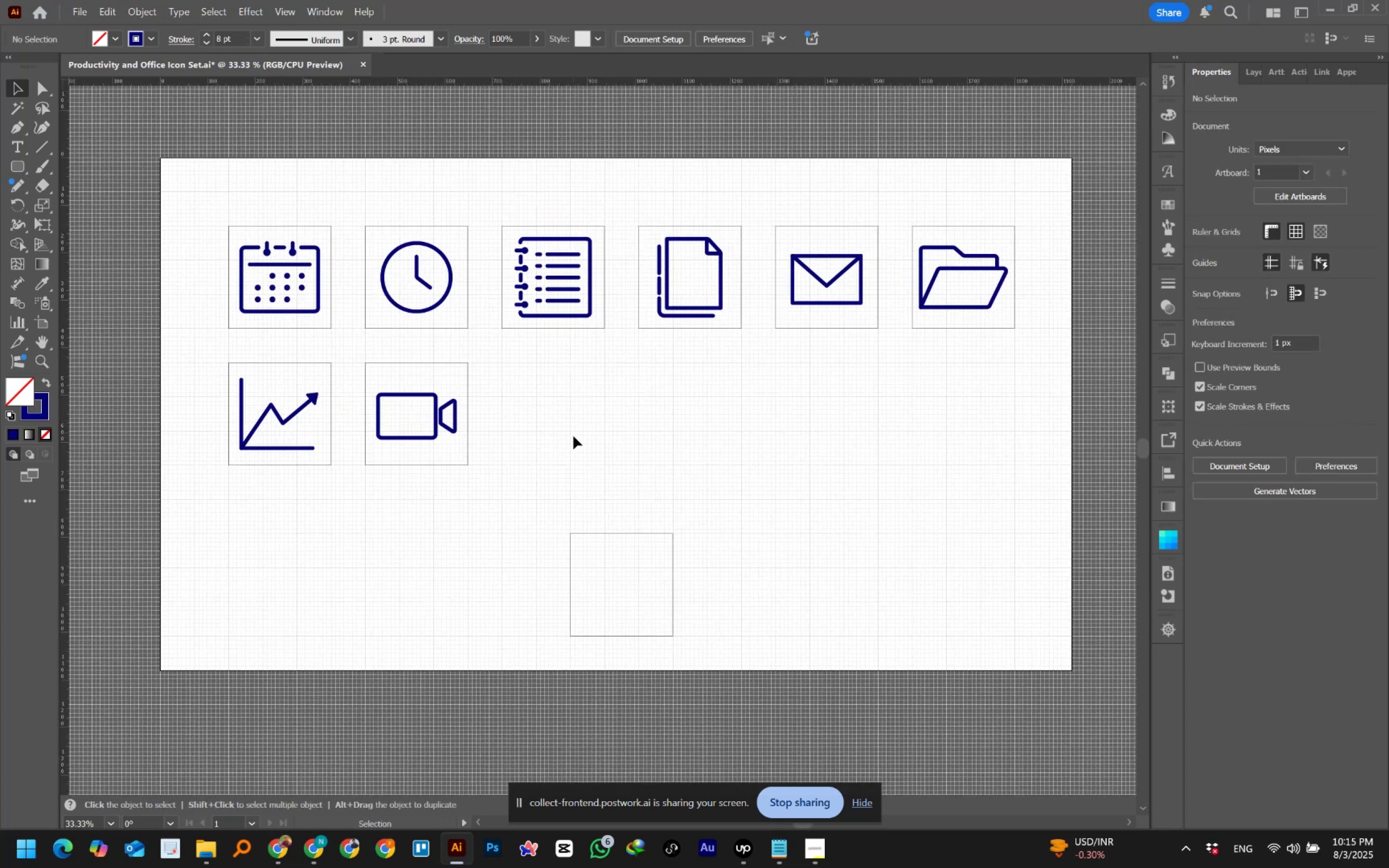 
key(Control+S)
 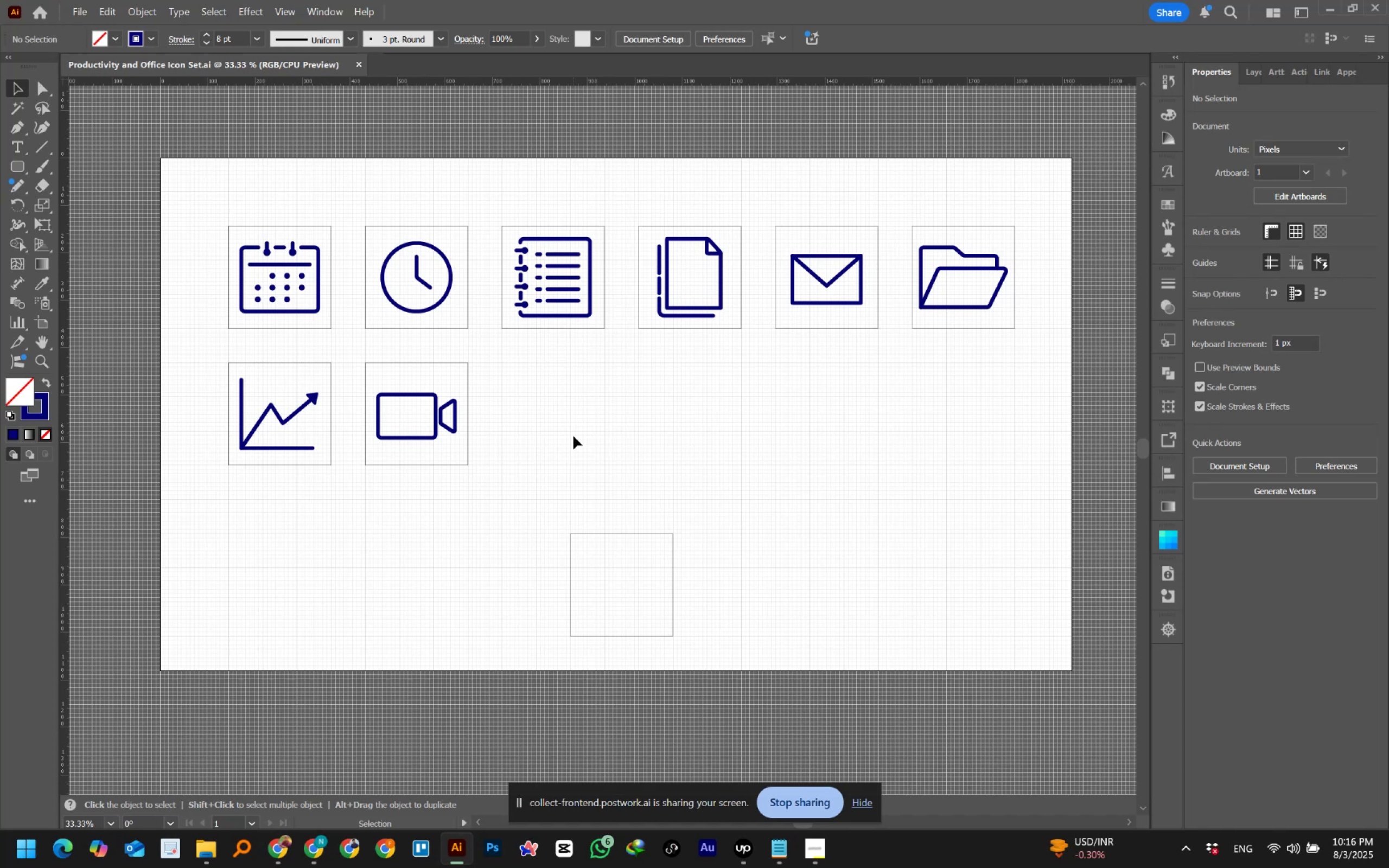 
wait(58.01)
 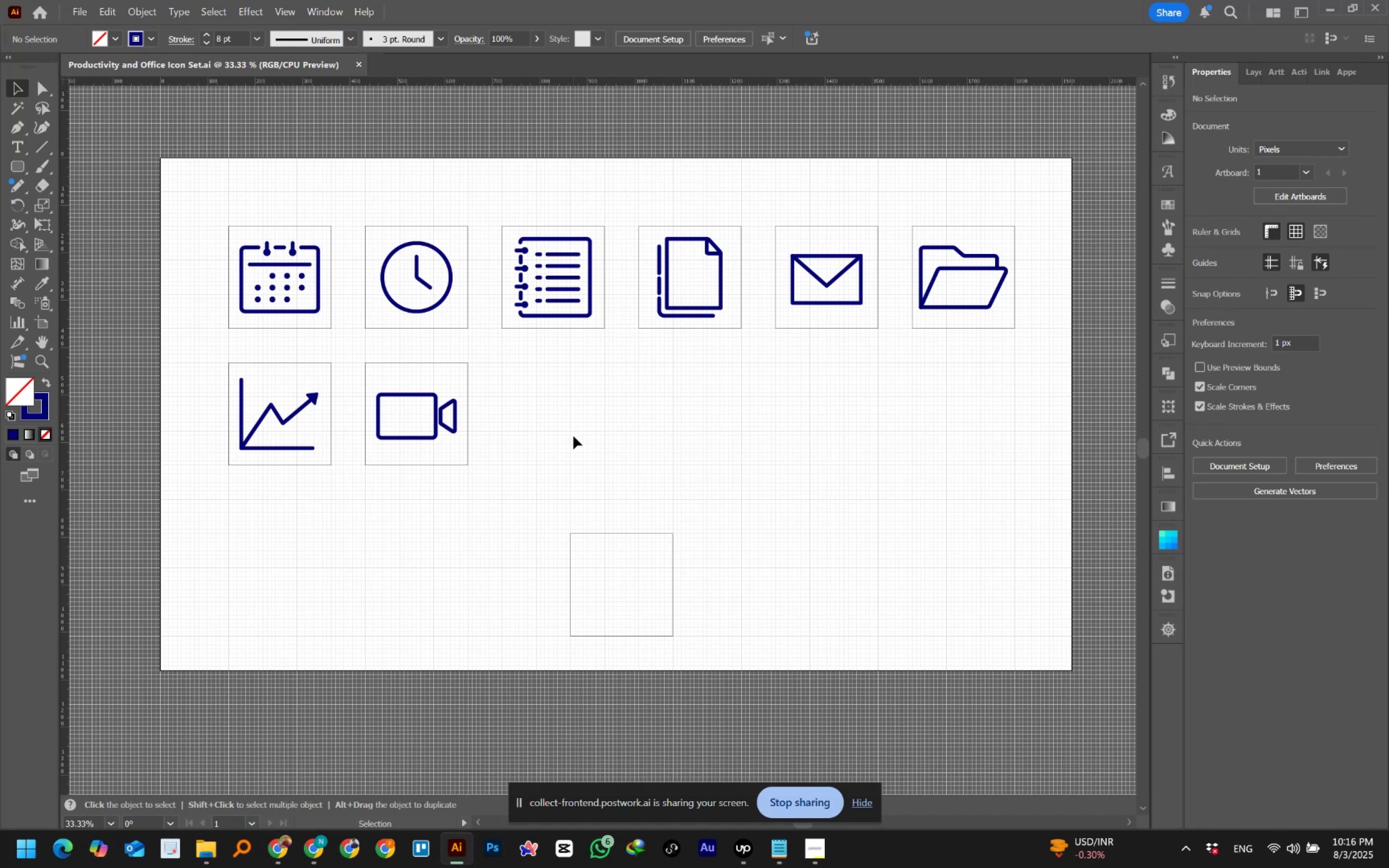 
left_click_drag(start_coordinate=[154, 180], to_coordinate=[1041, 469])
 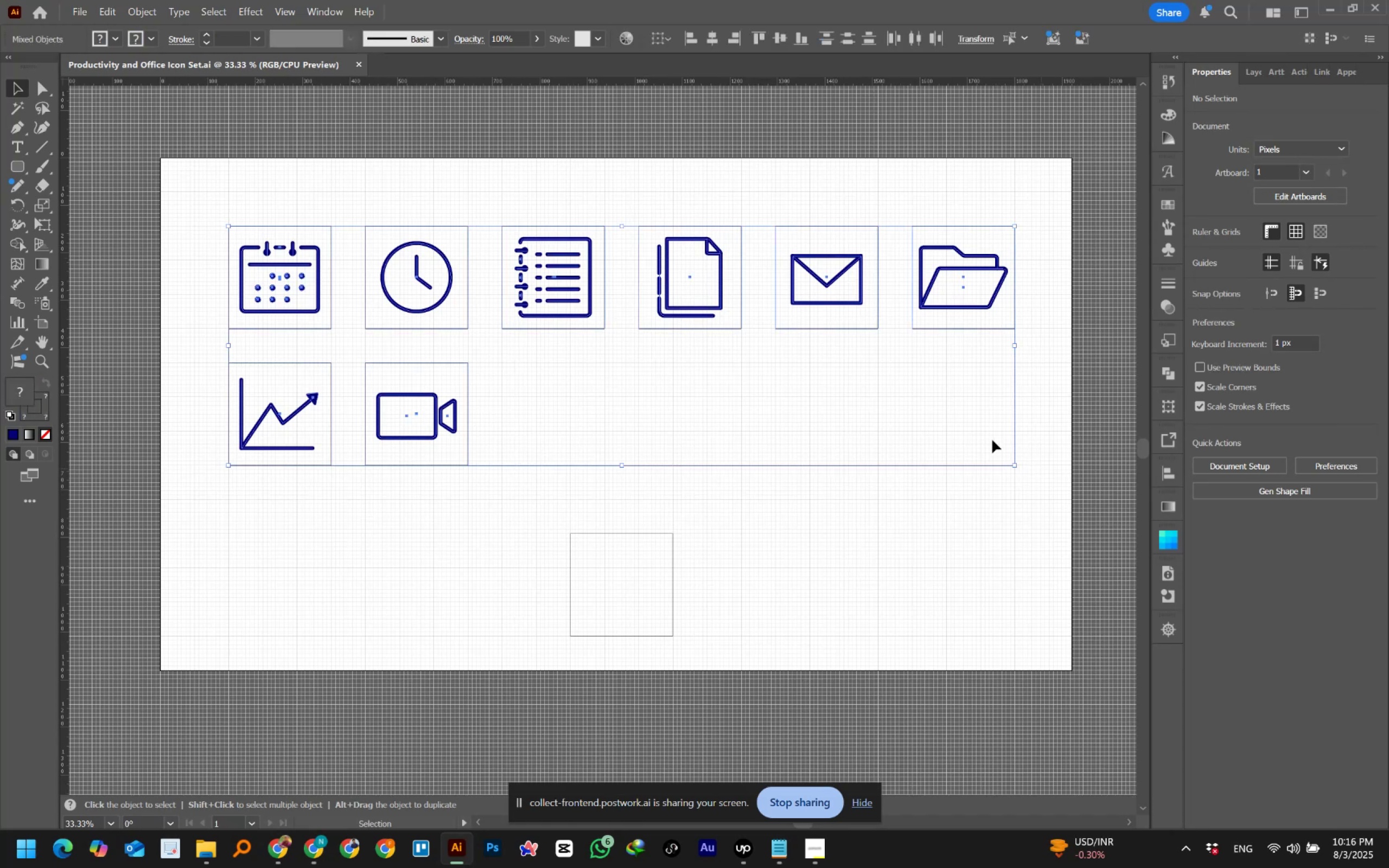 
hold_key(key=ShiftLeft, duration=1.54)
left_click_drag(start_coordinate=[183, 187], to_coordinate=[990, 232])
 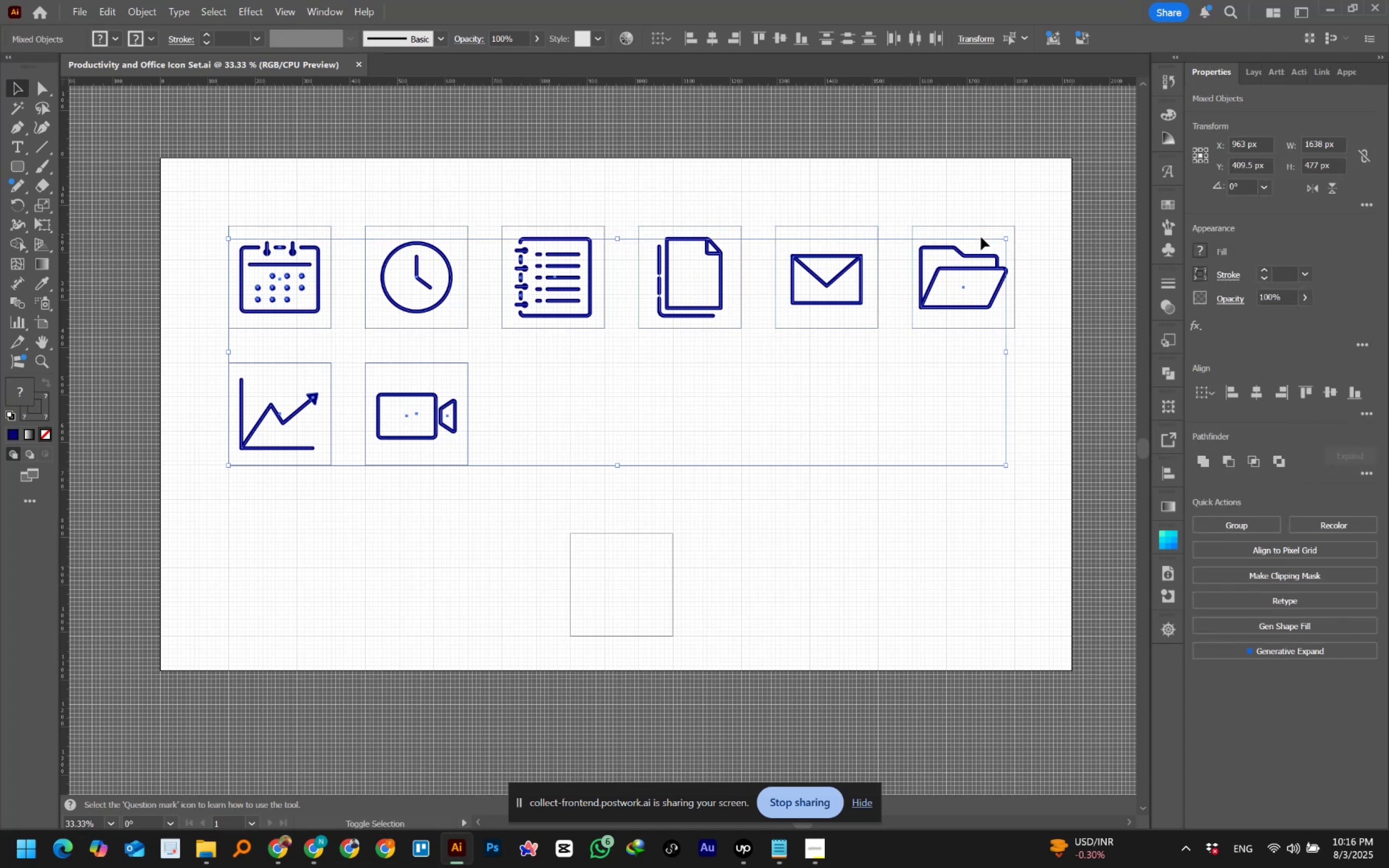 
hold_key(key=ShiftLeft, duration=1.51)
 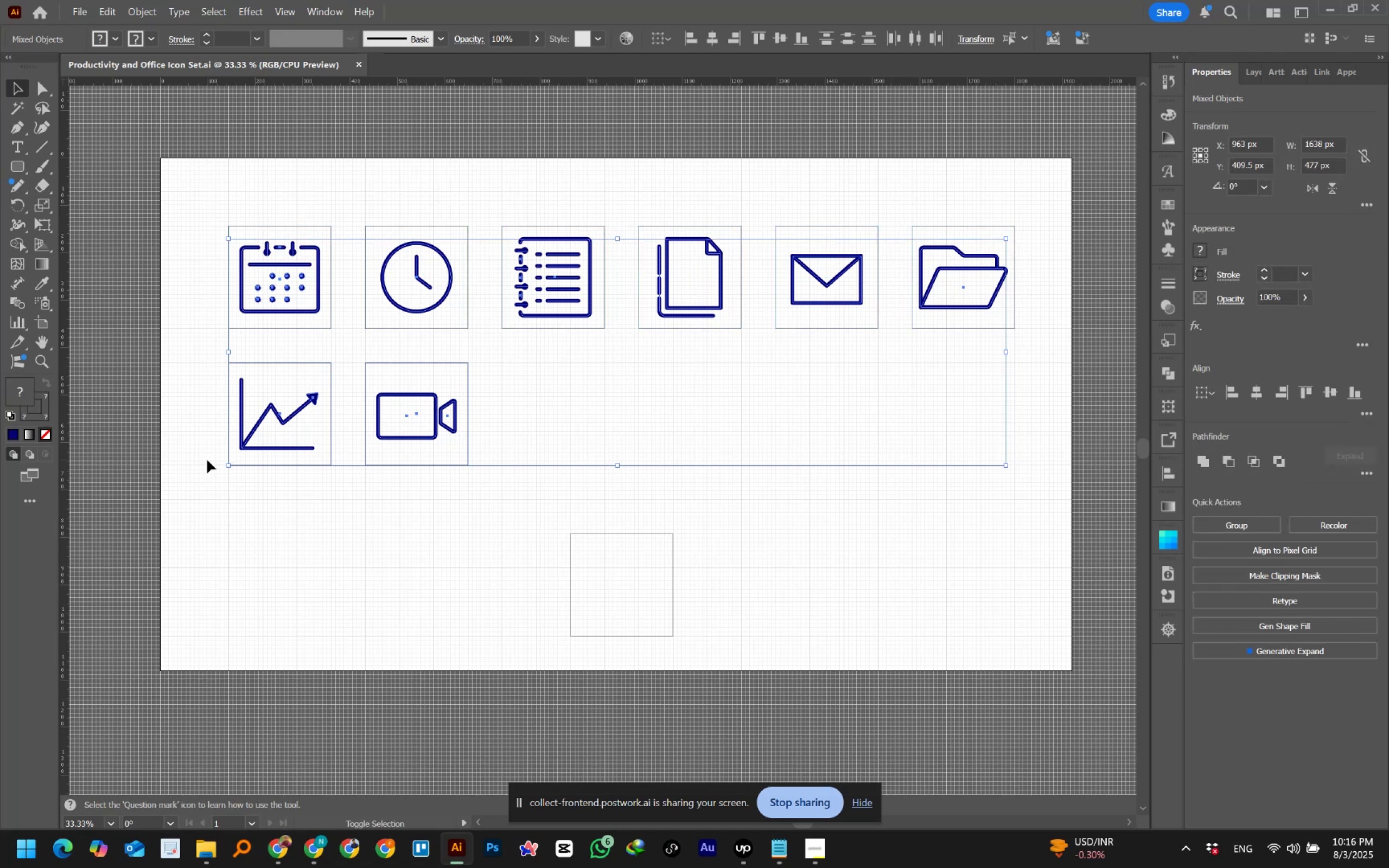 
hold_key(key=ShiftLeft, duration=1.53)
left_click_drag(start_coordinate=[207, 460], to_coordinate=[402, 491])
 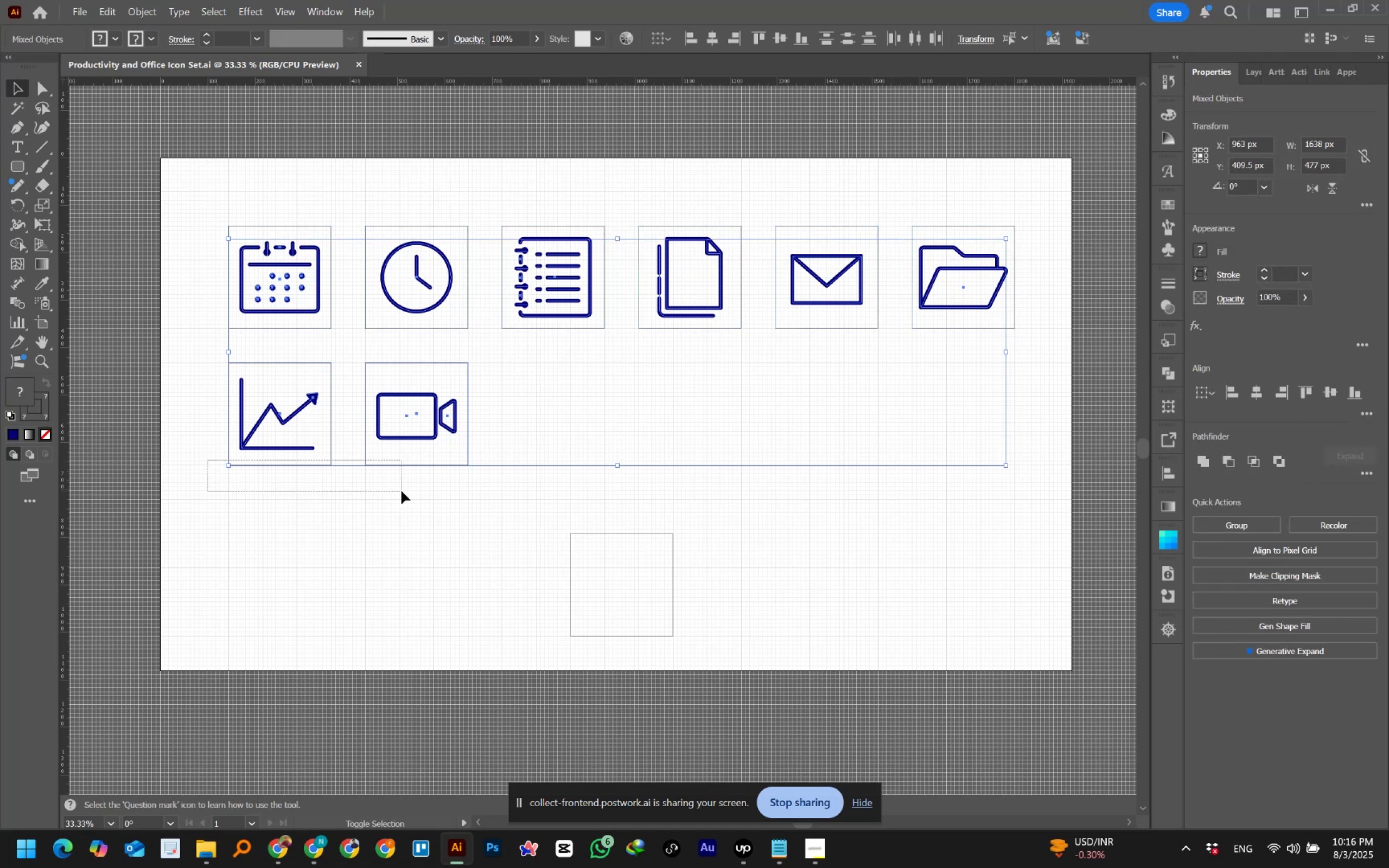 
hold_key(key=ShiftLeft, duration=0.33)
 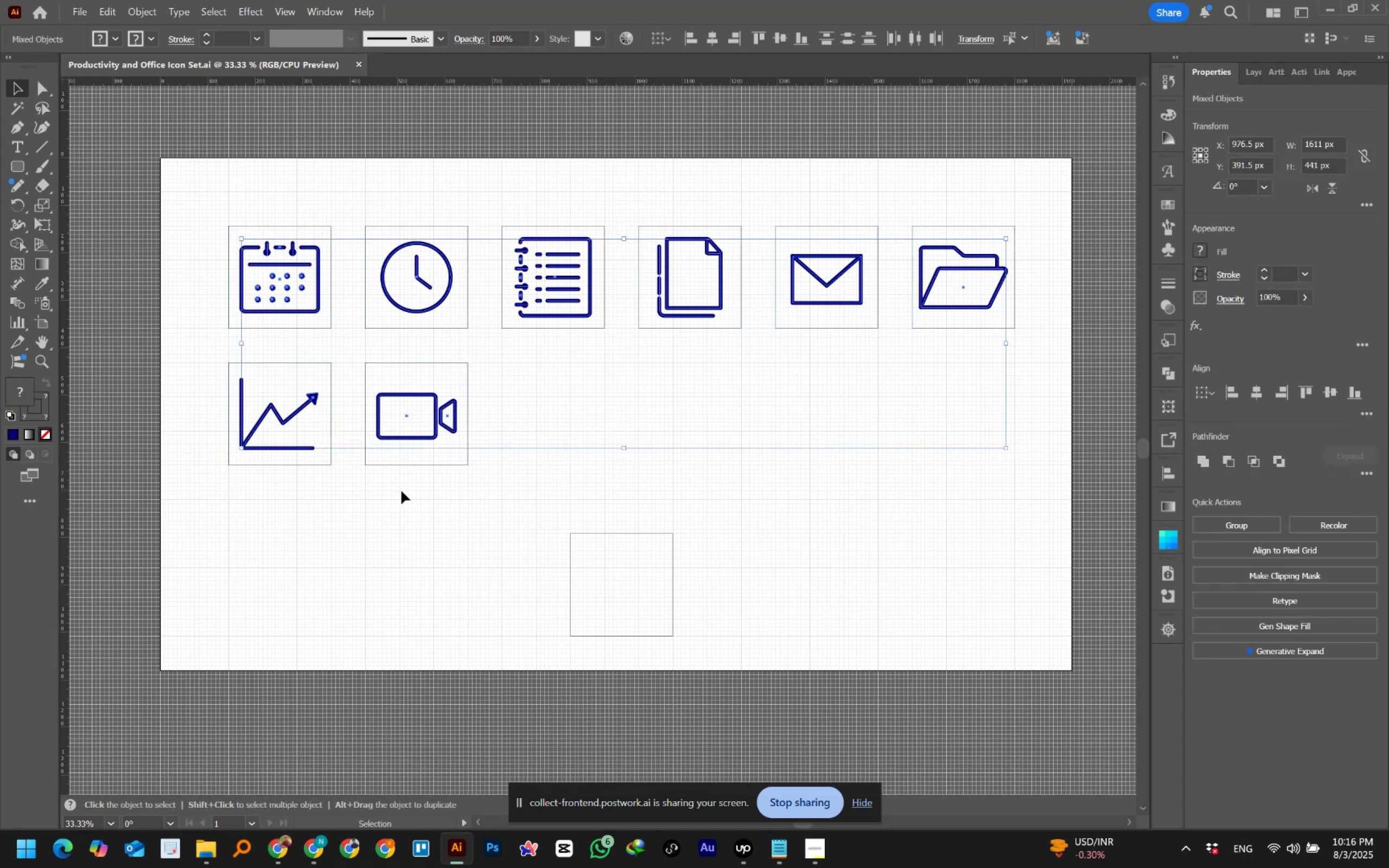 
hold_key(key=ShiftLeft, duration=0.83)
 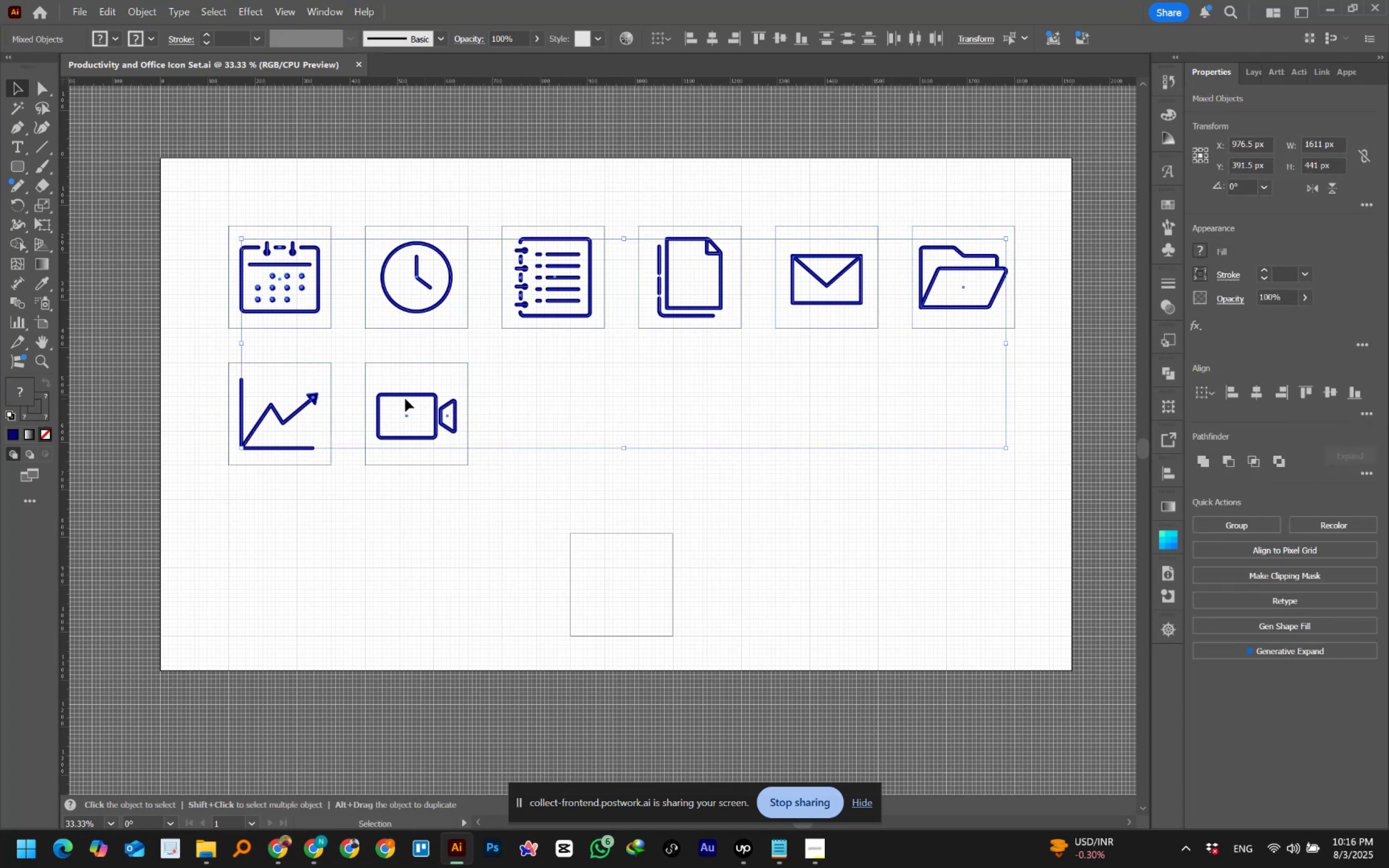 
hold_key(key=ShiftLeft, duration=0.6)
 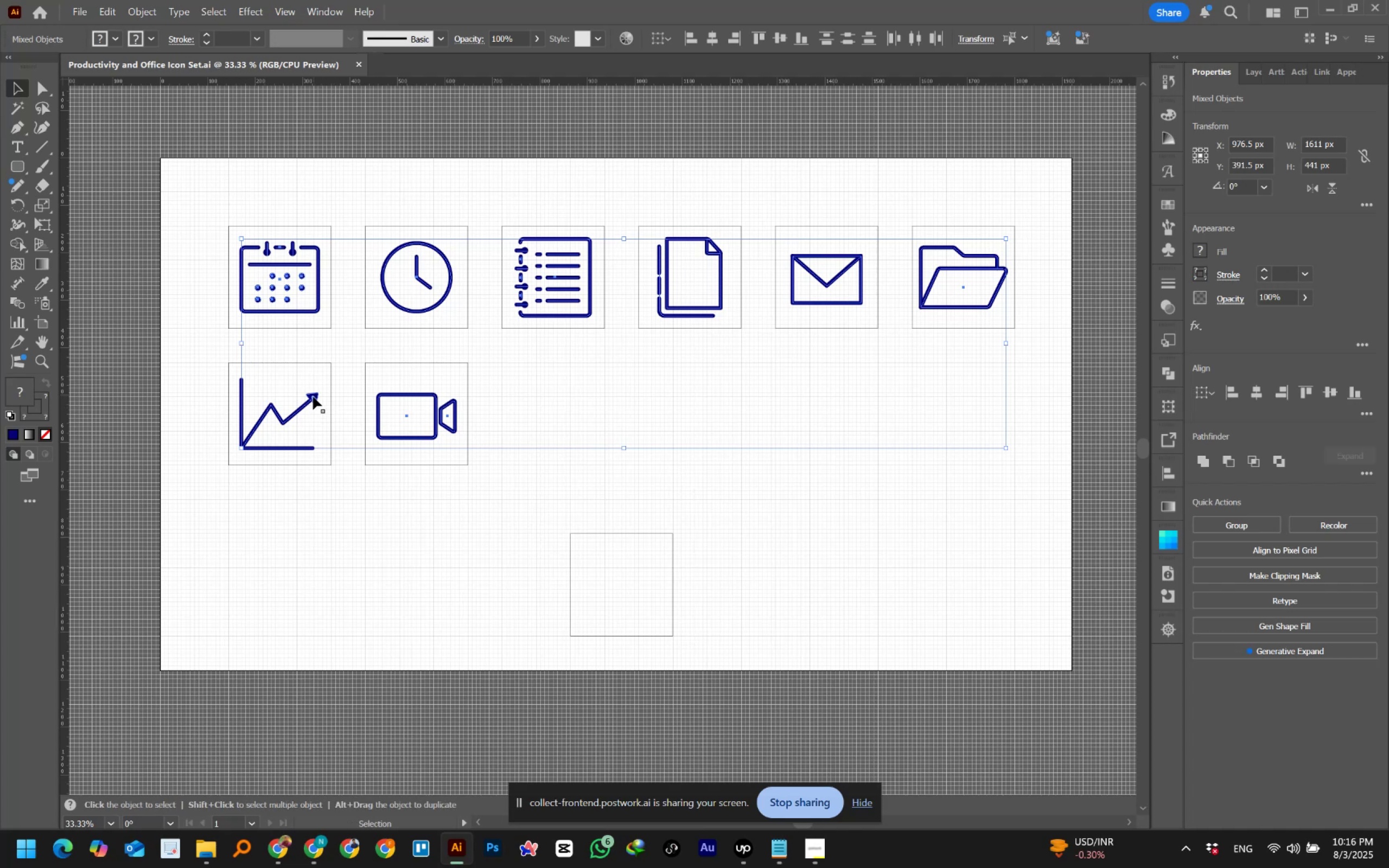 
hold_key(key=AltLeft, duration=0.56)
scroll: coordinate [309, 397], scroll_direction: up, amount: 4.0
 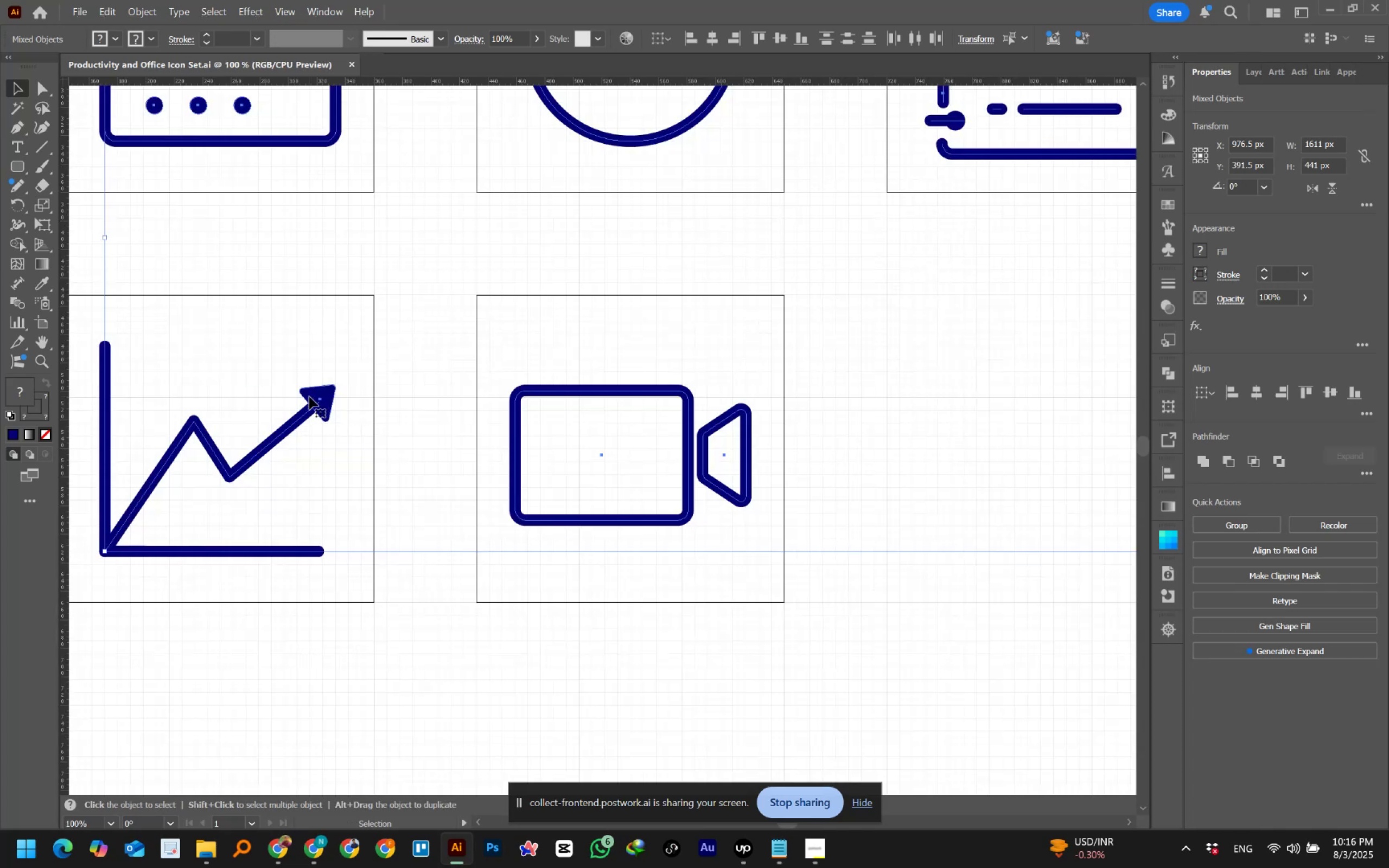 
hold_key(key=ShiftLeft, duration=1.0)
left_click([321, 391])
 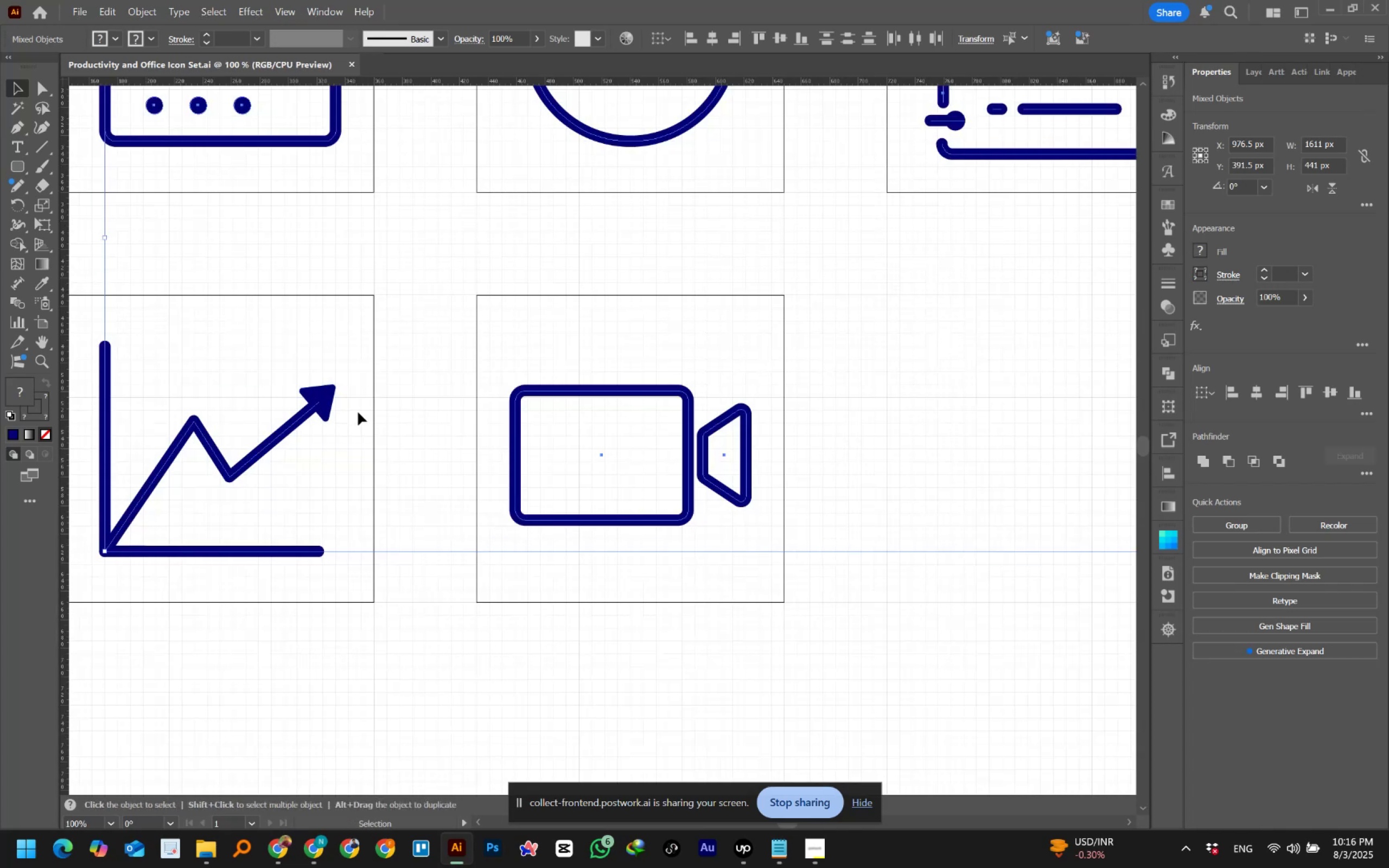 
hold_key(key=AltLeft, duration=0.64)
scroll: coordinate [442, 453], scroll_direction: down, amount: 2.0
 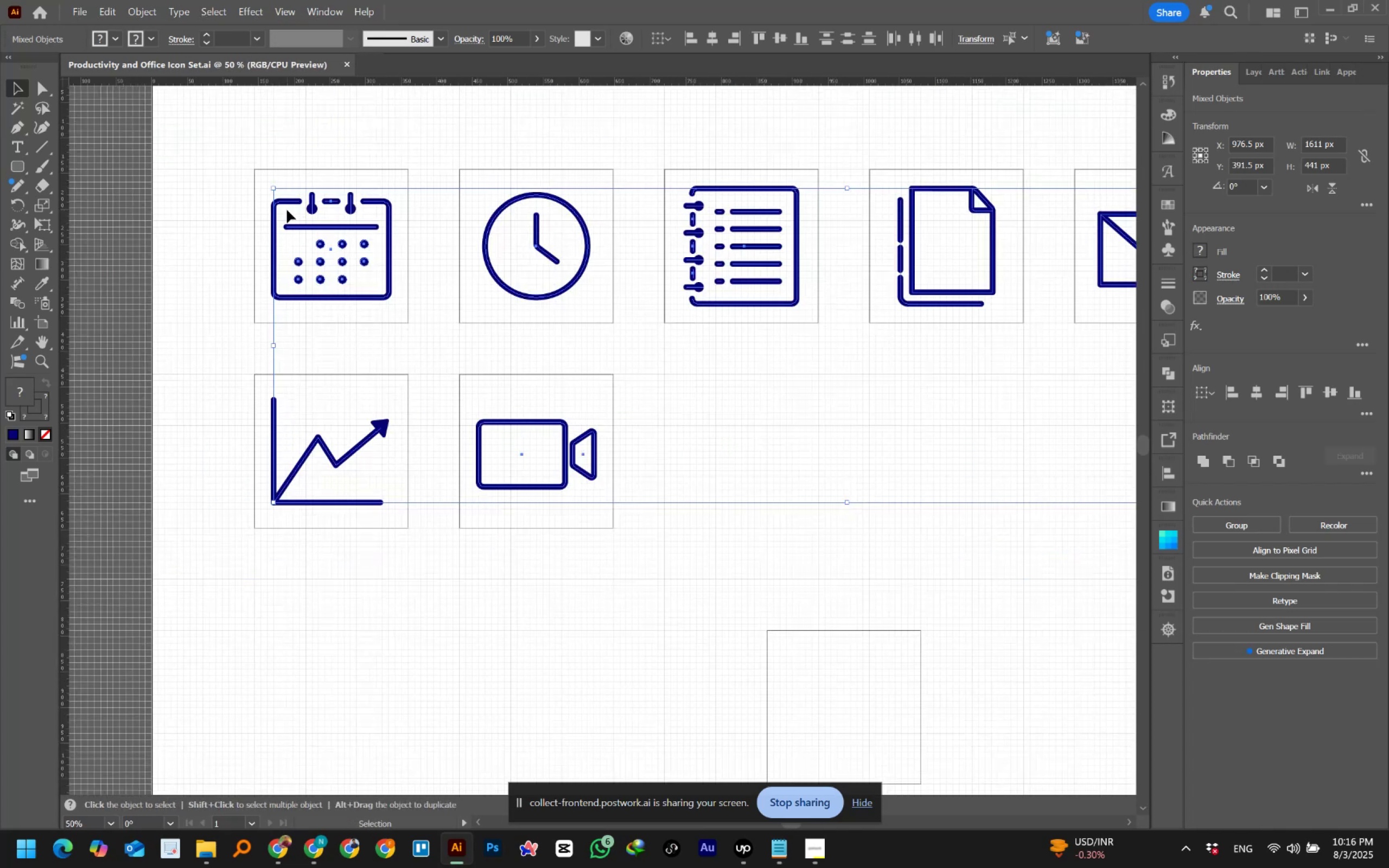 
hold_key(key=AltLeft, duration=0.41)
 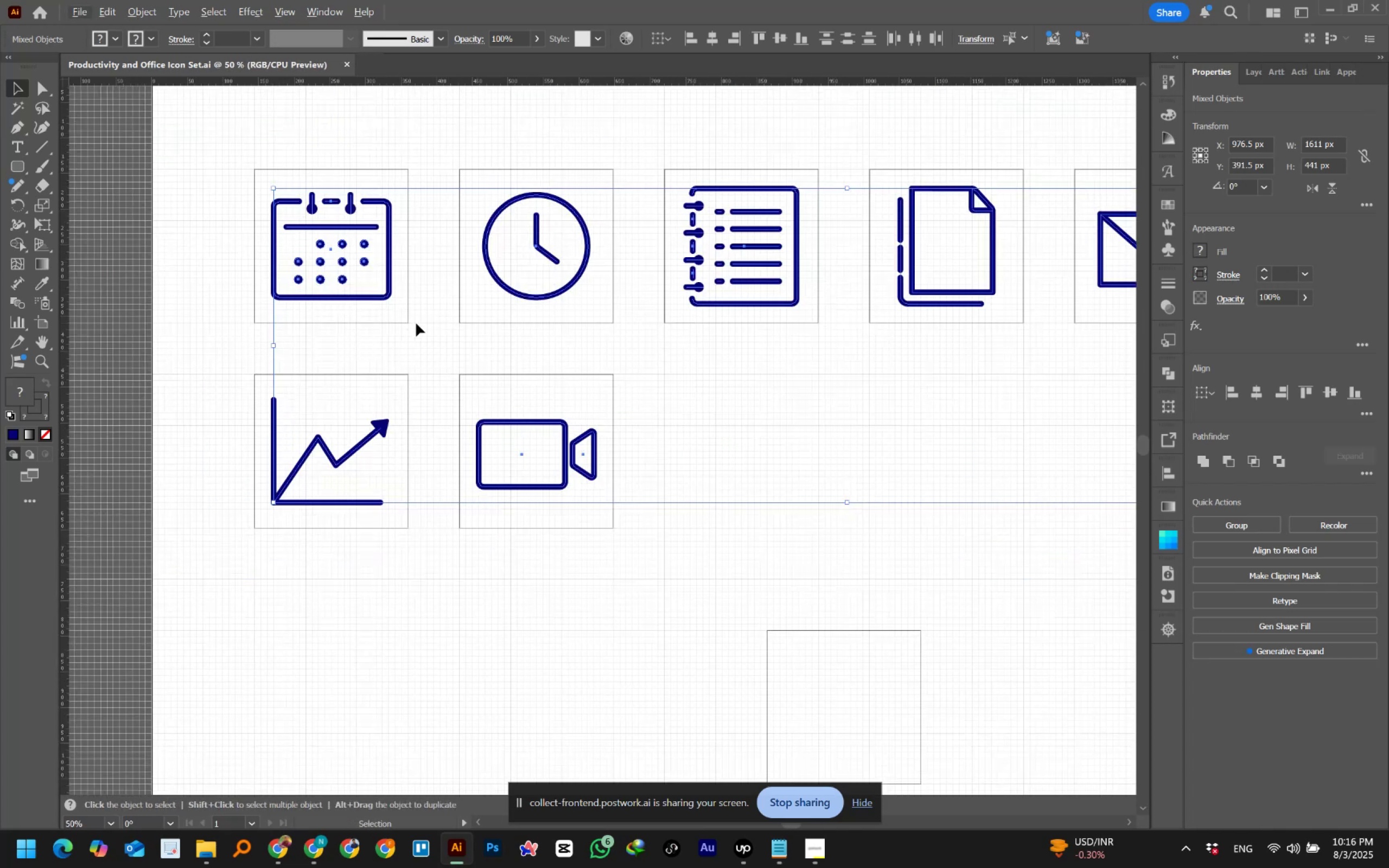 
hold_key(key=AltLeft, duration=0.64)
scroll: coordinate [316, 215], scroll_direction: up, amount: 3.0
 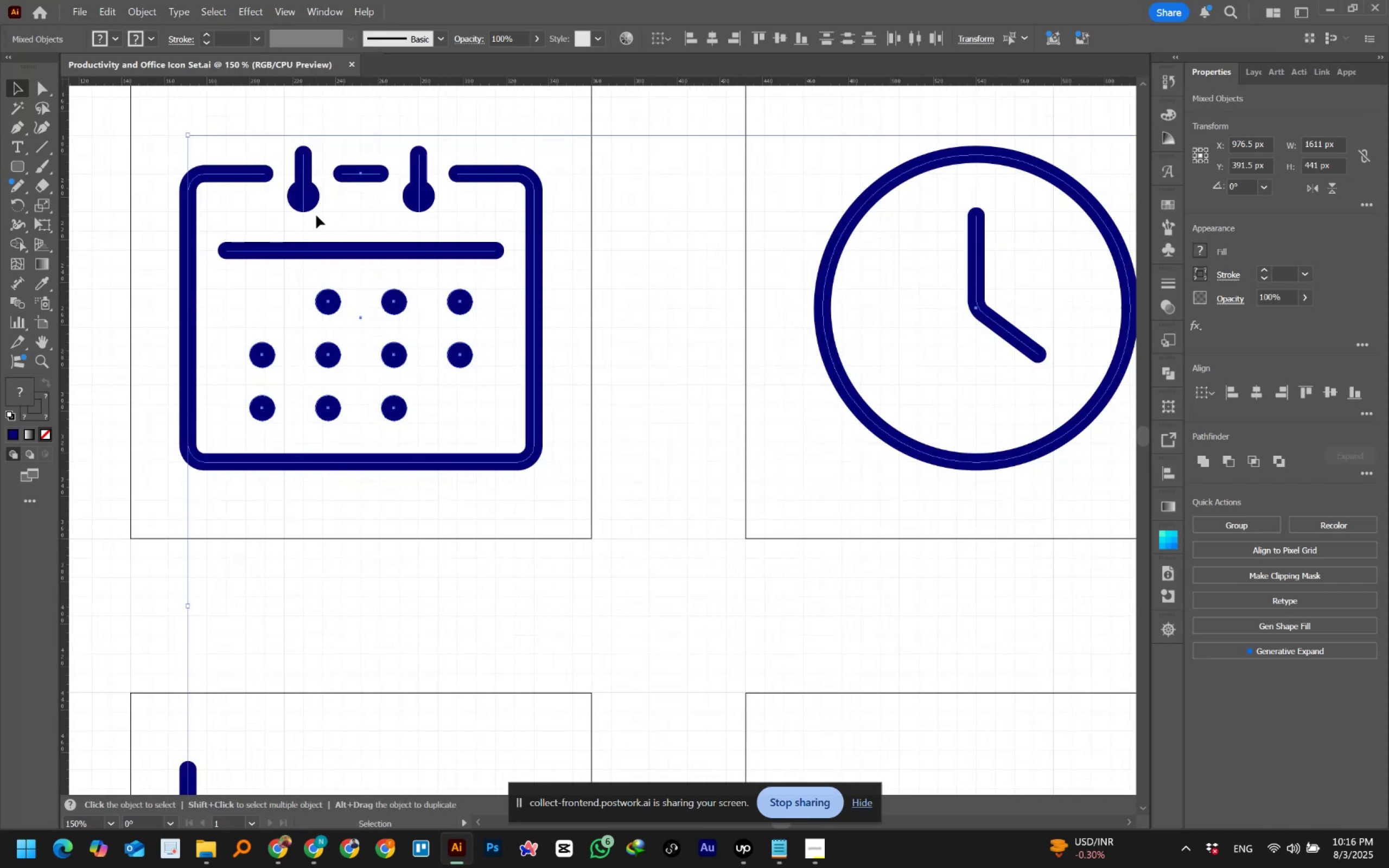 
hold_key(key=ShiftLeft, duration=1.52)
left_click_drag(start_coordinate=[227, 285], to_coordinate=[481, 423])
 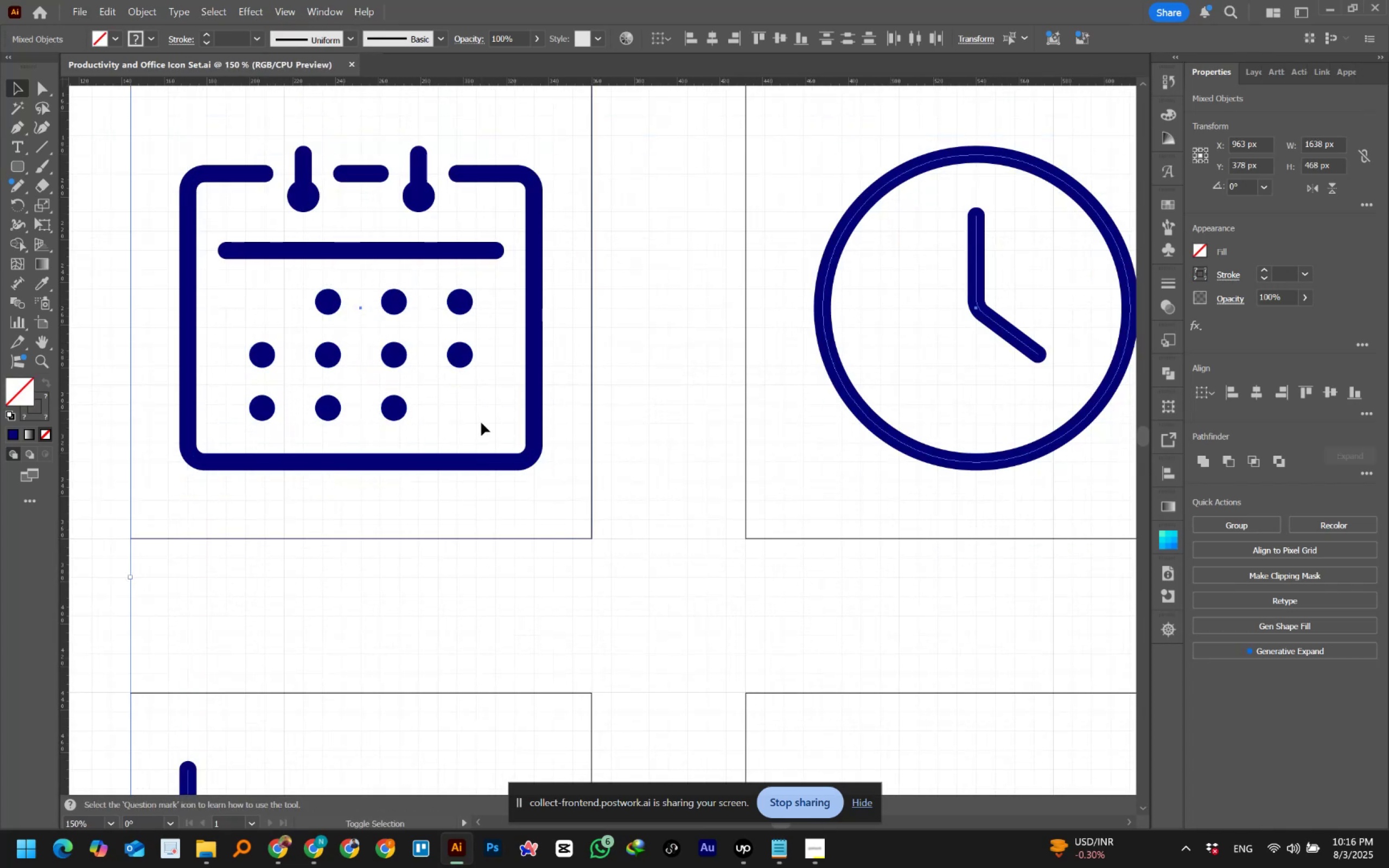 
hold_key(key=ShiftLeft, duration=1.1)
 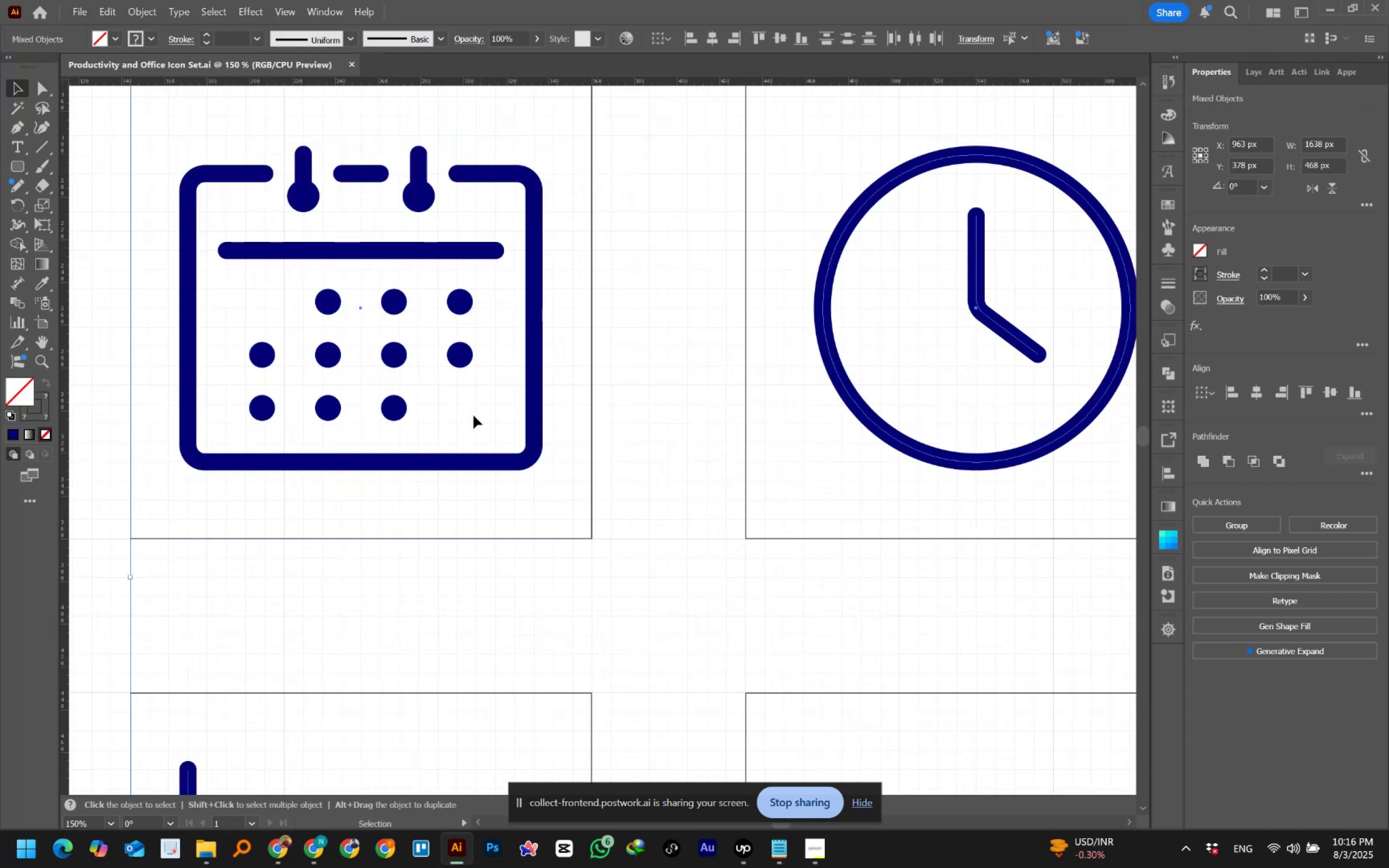 
hold_key(key=AltLeft, duration=1.09)
scroll: coordinate [462, 411], scroll_direction: down, amount: 3.0
 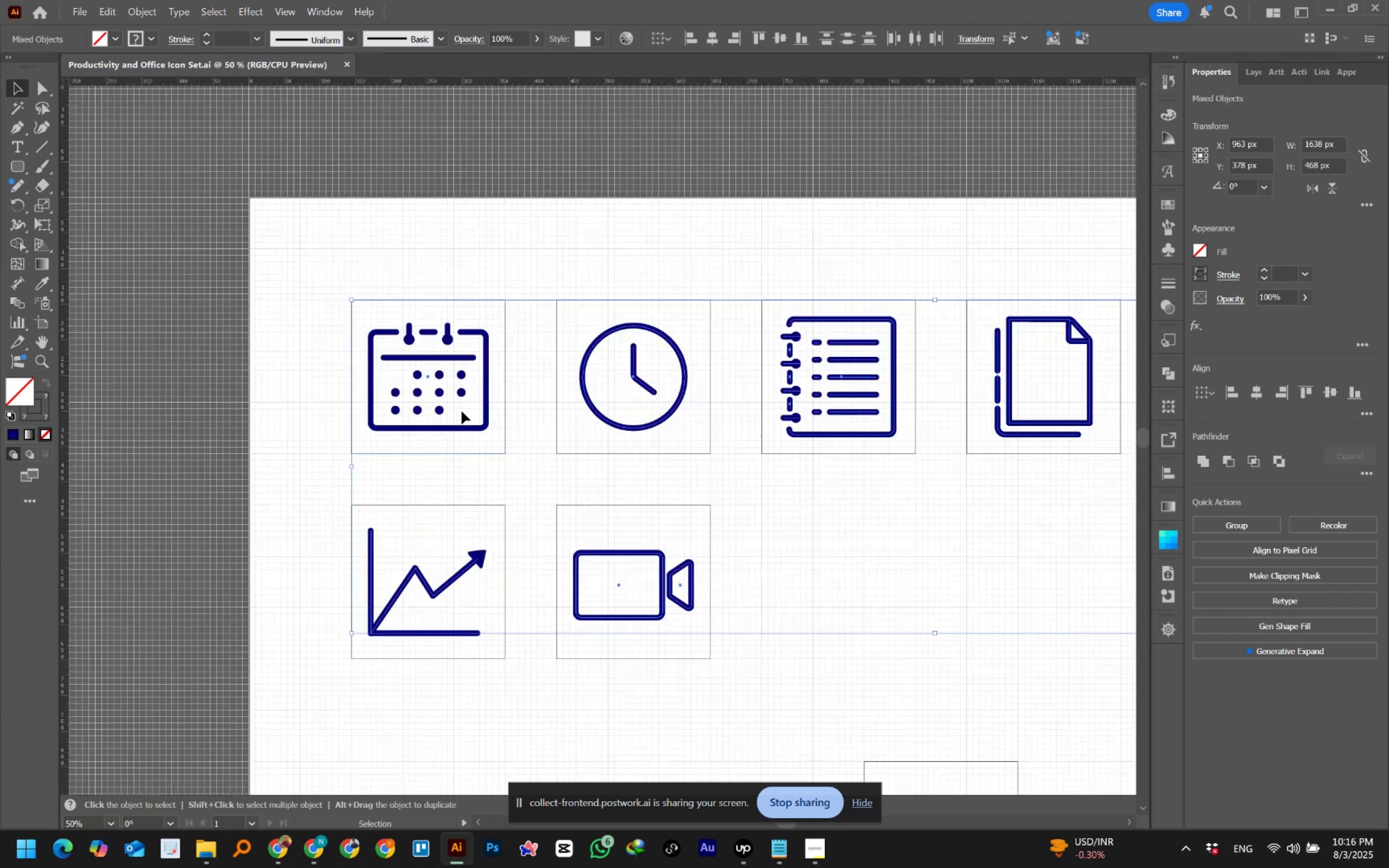 
hold_key(key=Space, duration=1.53)
 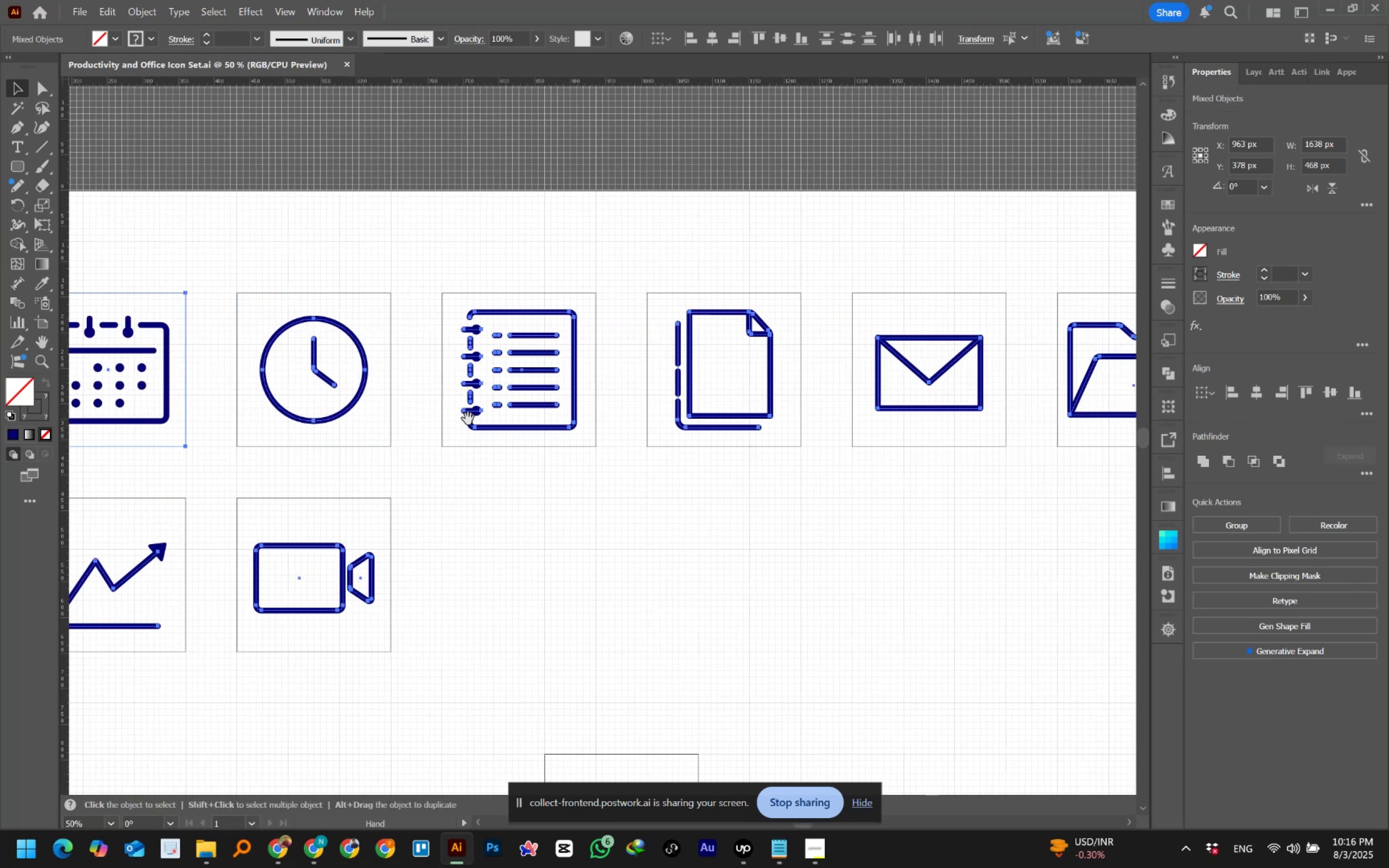 
left_click_drag(start_coordinate=[756, 426], to_coordinate=[436, 419])
 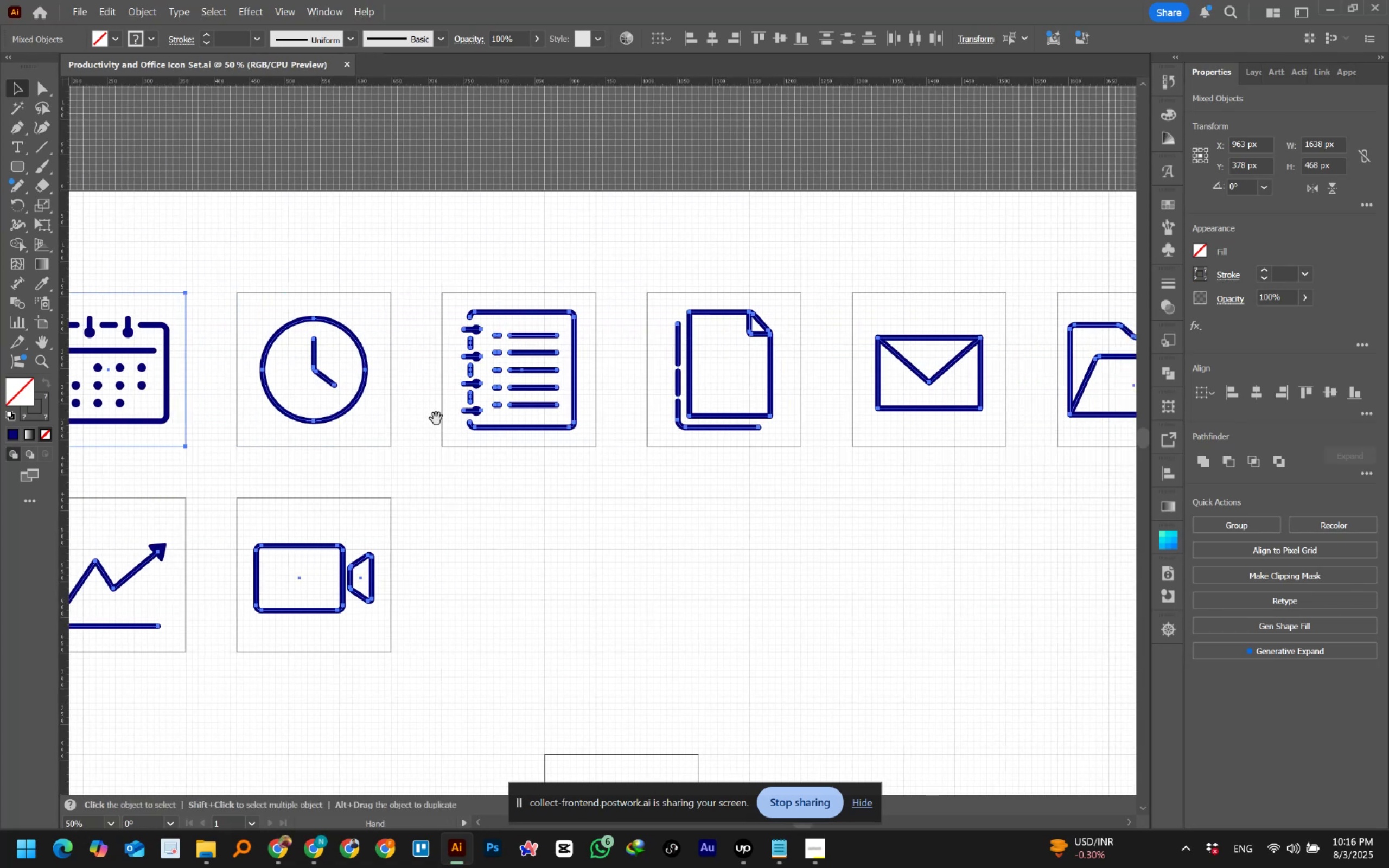 
hold_key(key=Space, duration=1.52)
 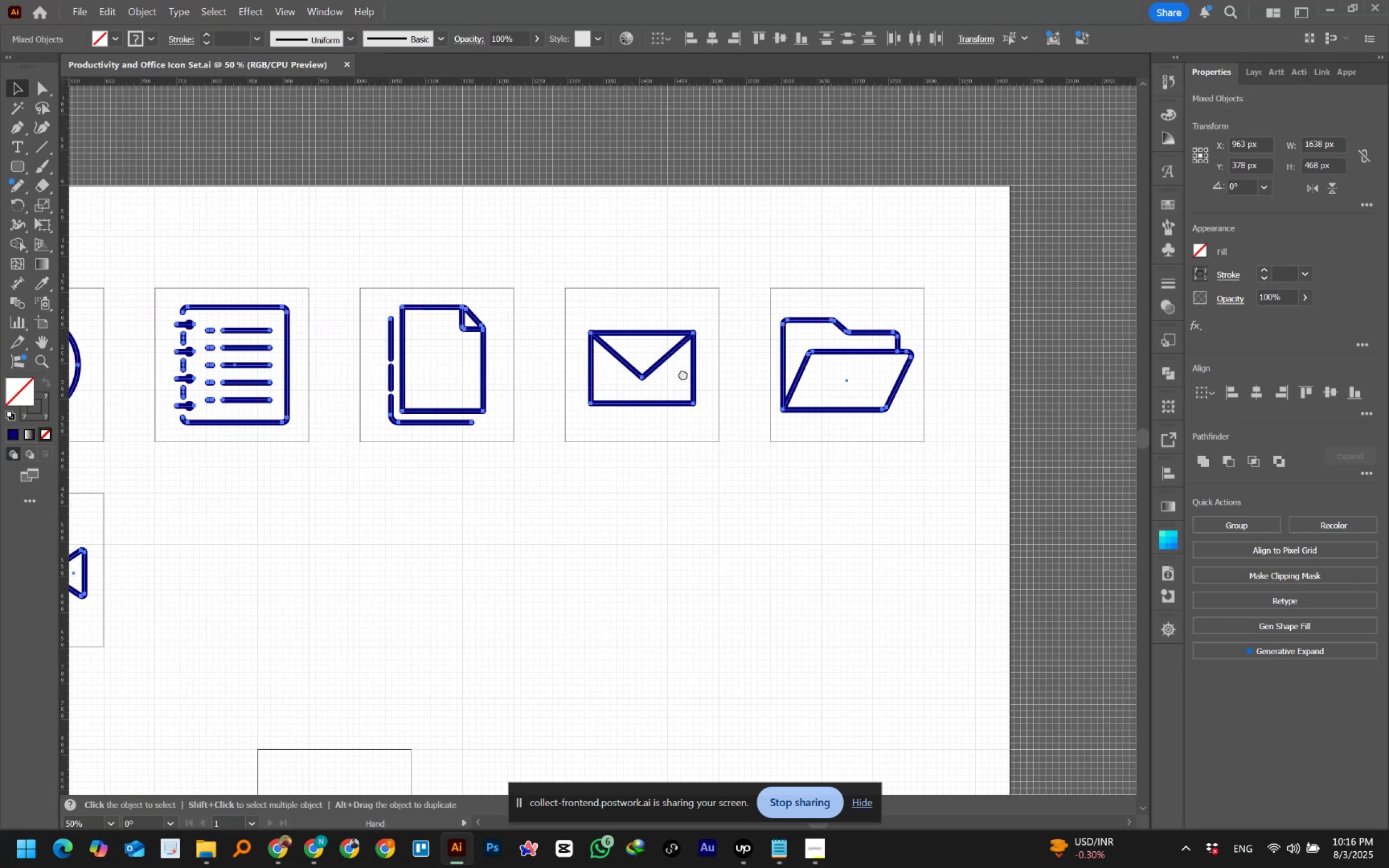 
left_click_drag(start_coordinate=[778, 433], to_coordinate=[964, 239])
 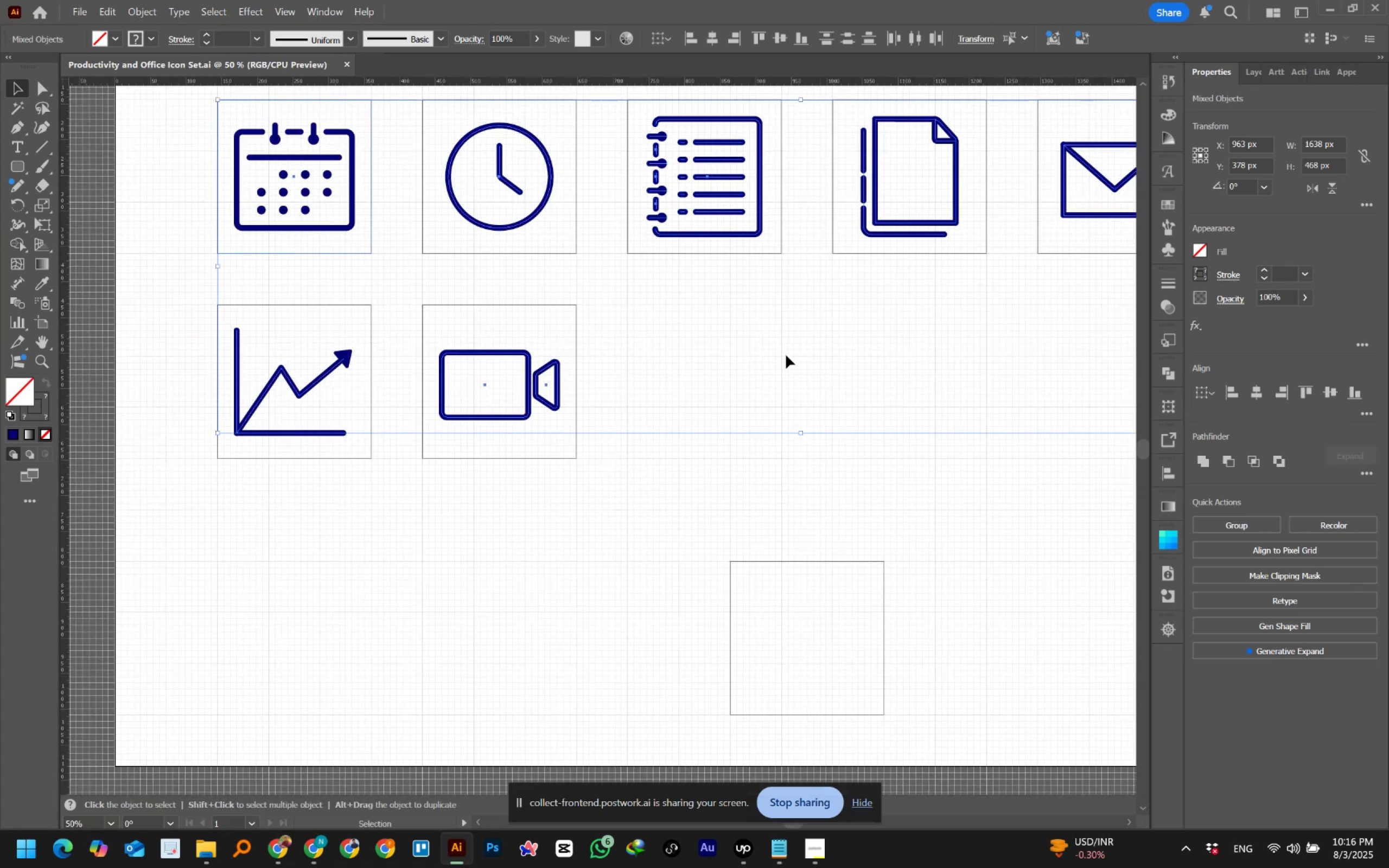 
hold_key(key=Space, duration=1.27)
 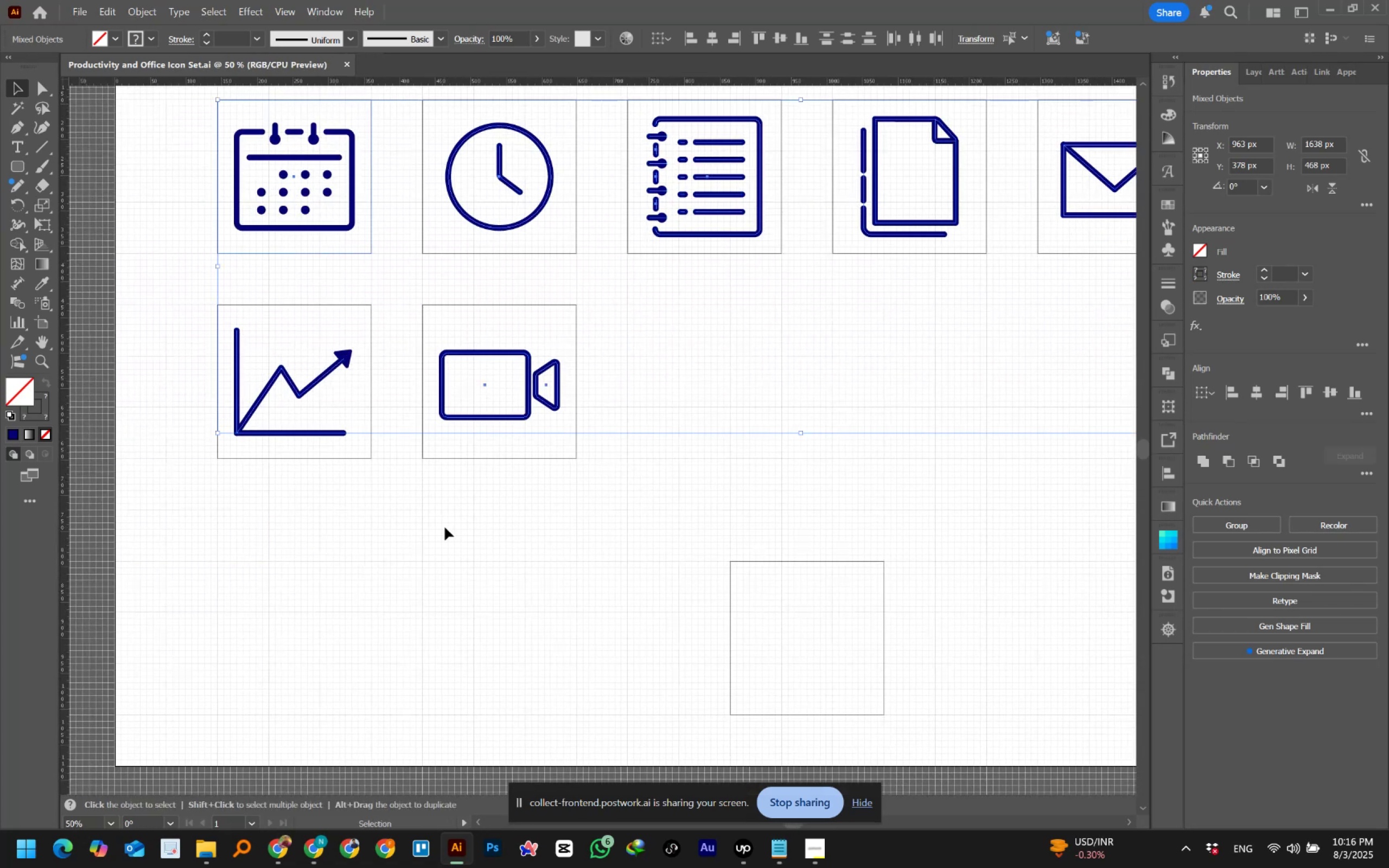 
hold_key(key=ShiftLeft, duration=1.54)
left_click([357, 253])
 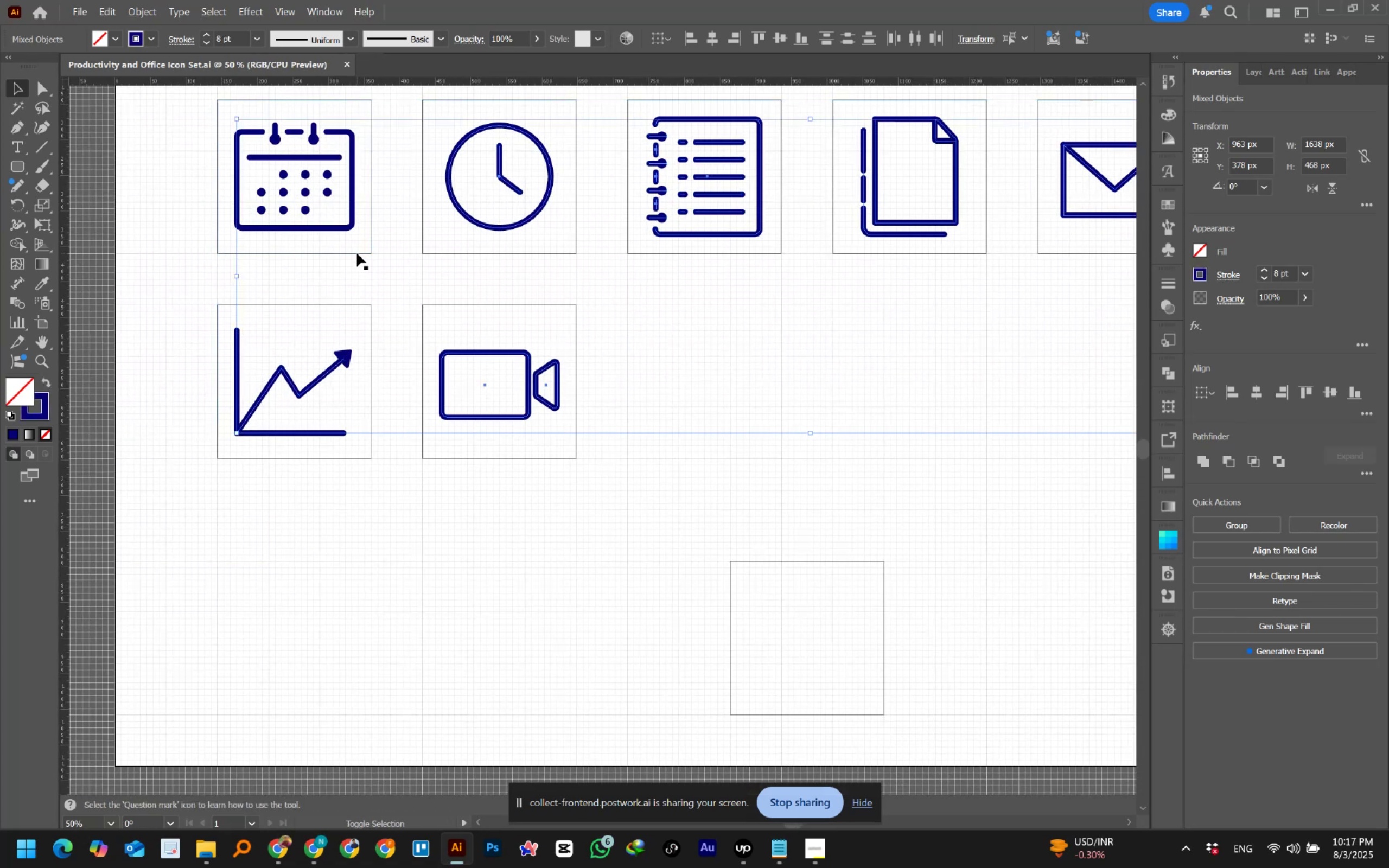 
hold_key(key=ShiftLeft, duration=0.77)
 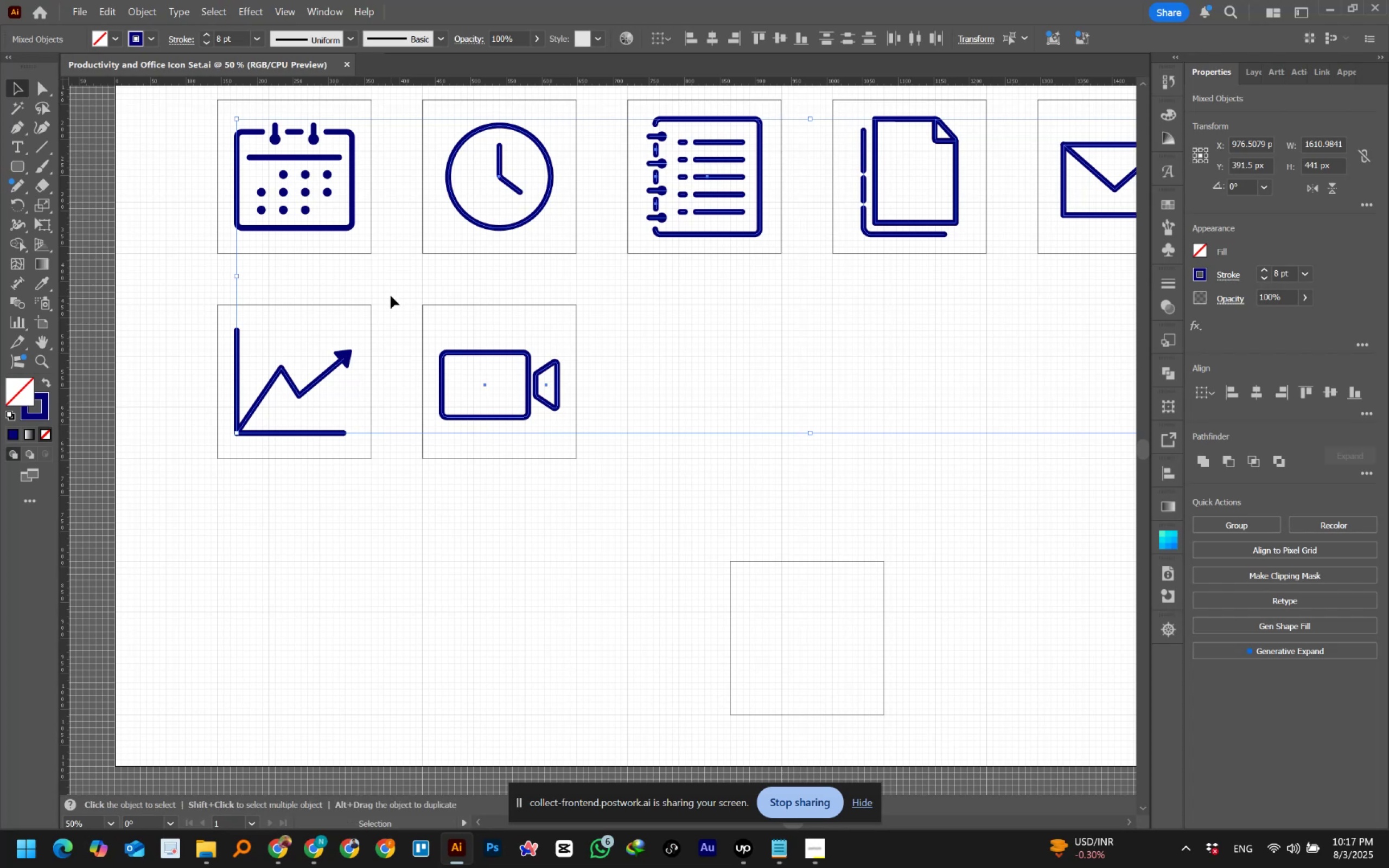 
scroll: coordinate [391, 296], scroll_direction: up, amount: 4.0
 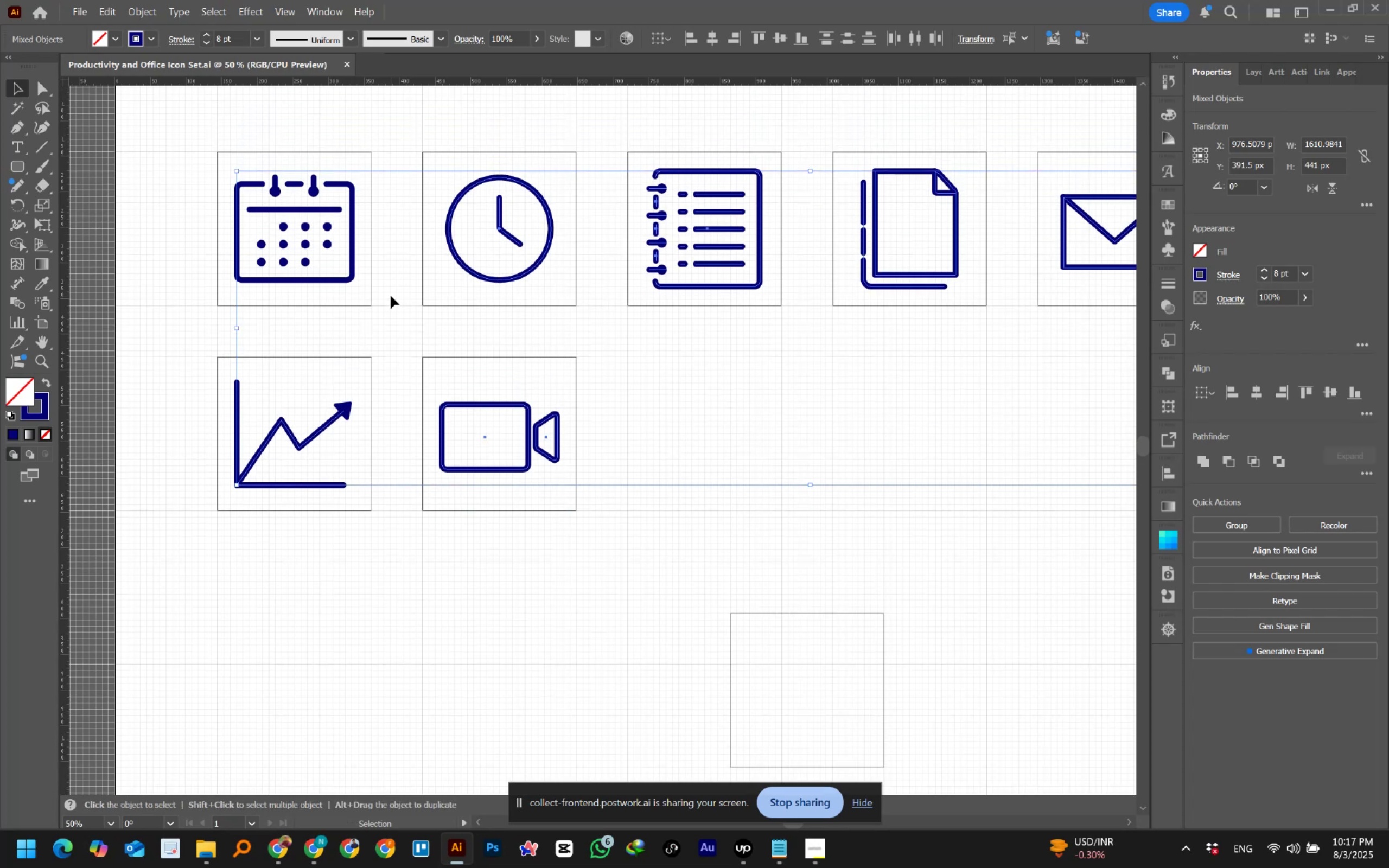 
hold_key(key=AltLeft, duration=1.41)
scroll: coordinate [391, 296], scroll_direction: down, amount: 1.0
 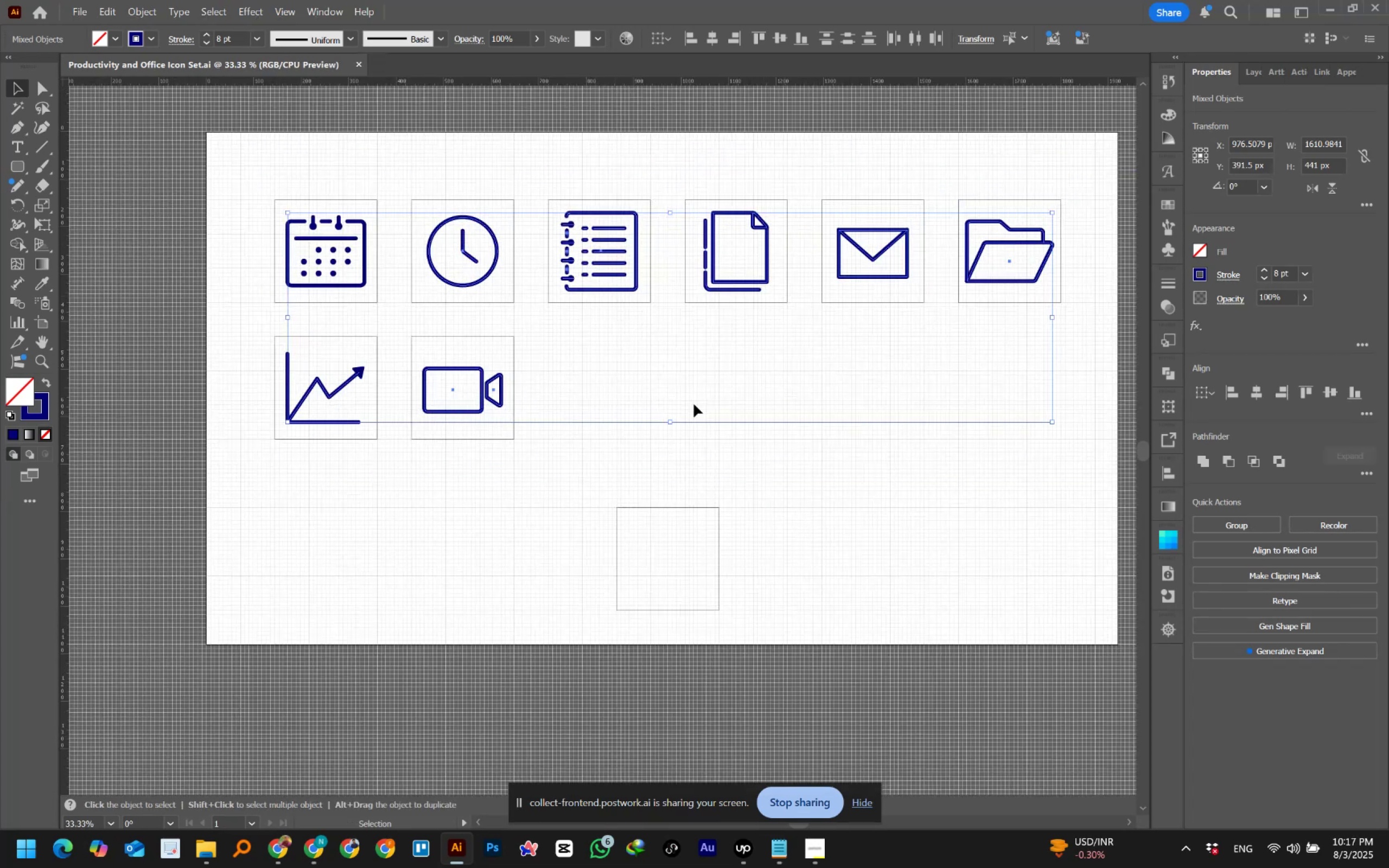 
left_click([764, 414])
 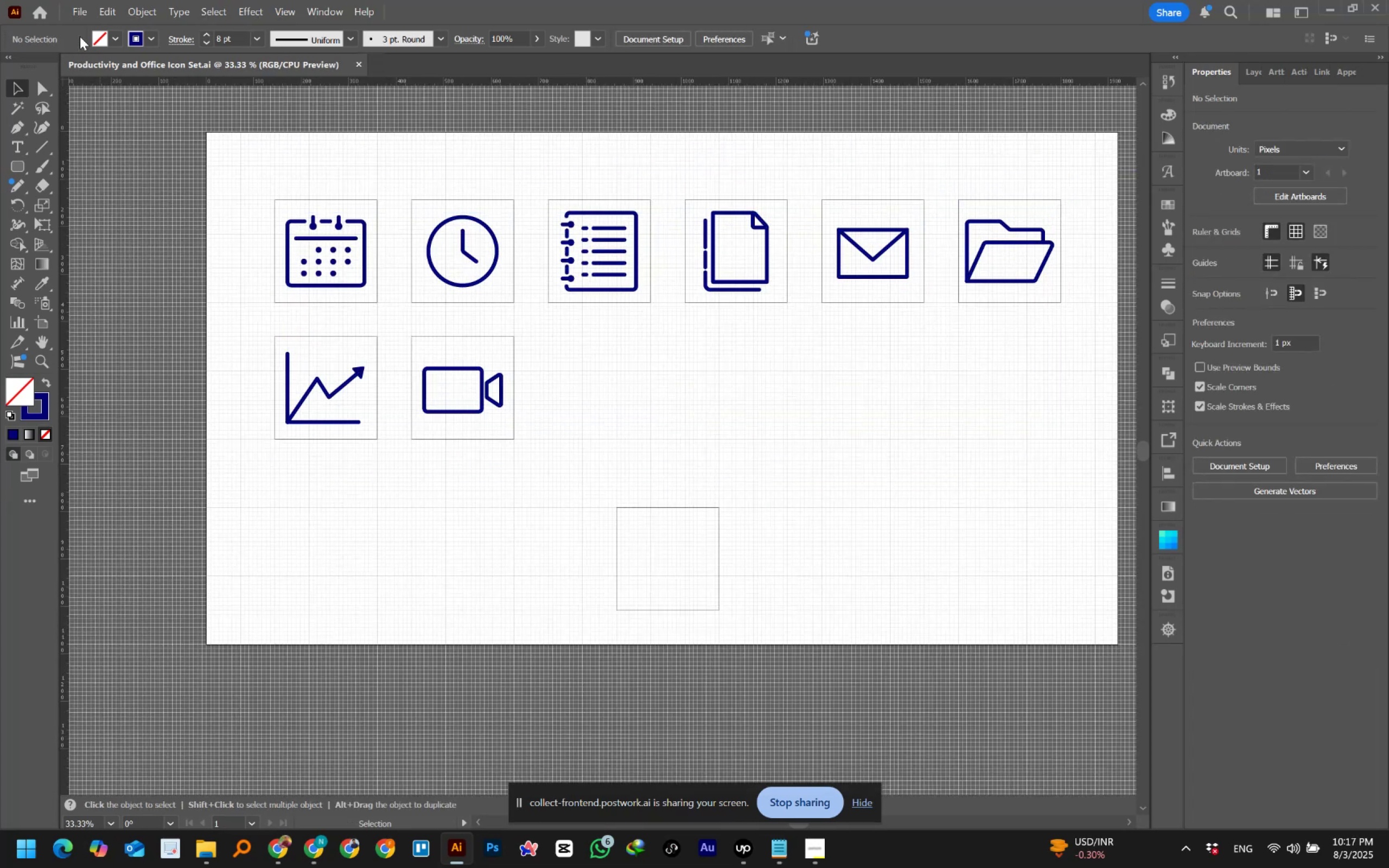 
left_click([74, 9])
 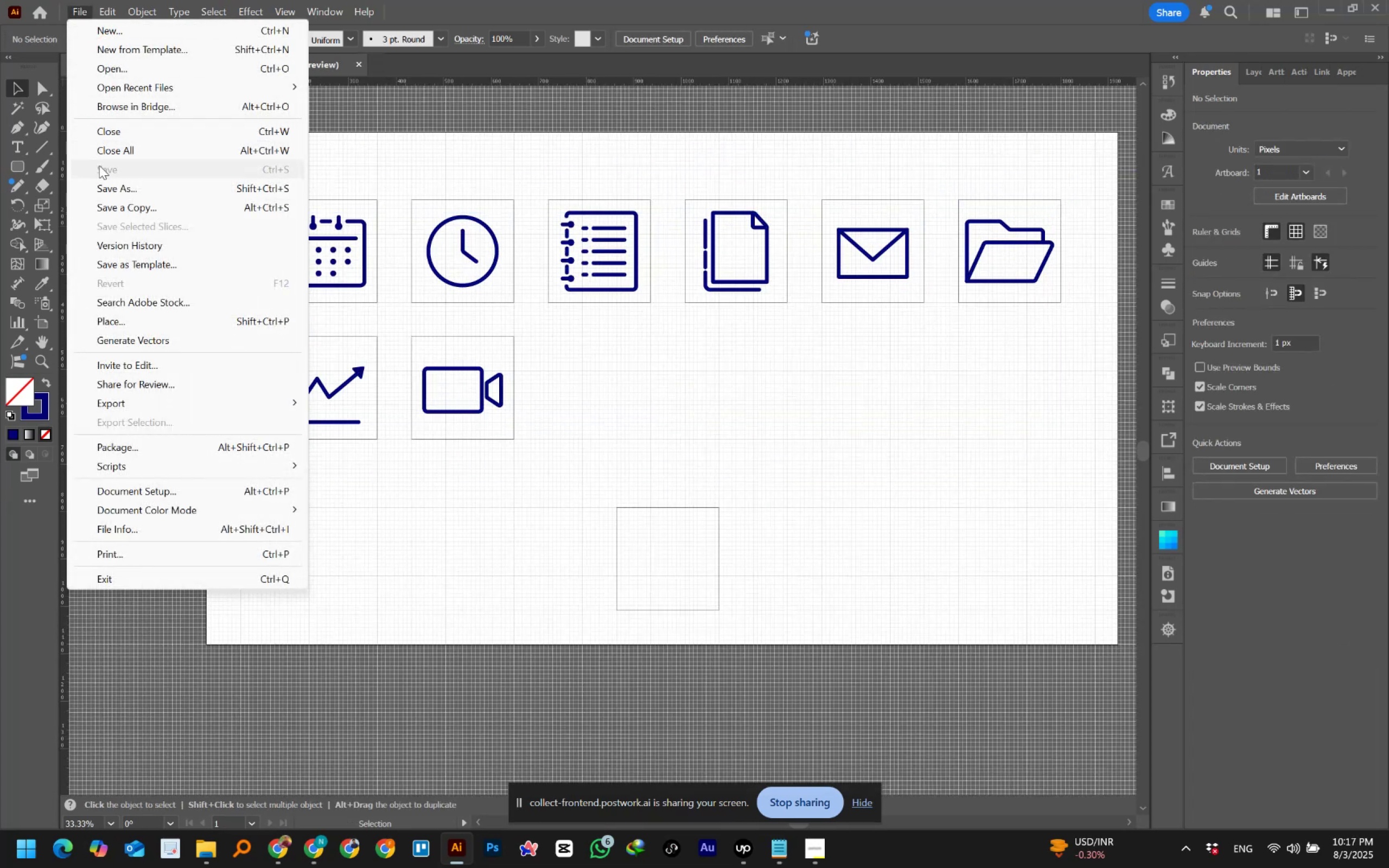 
left_click([100, 169])
 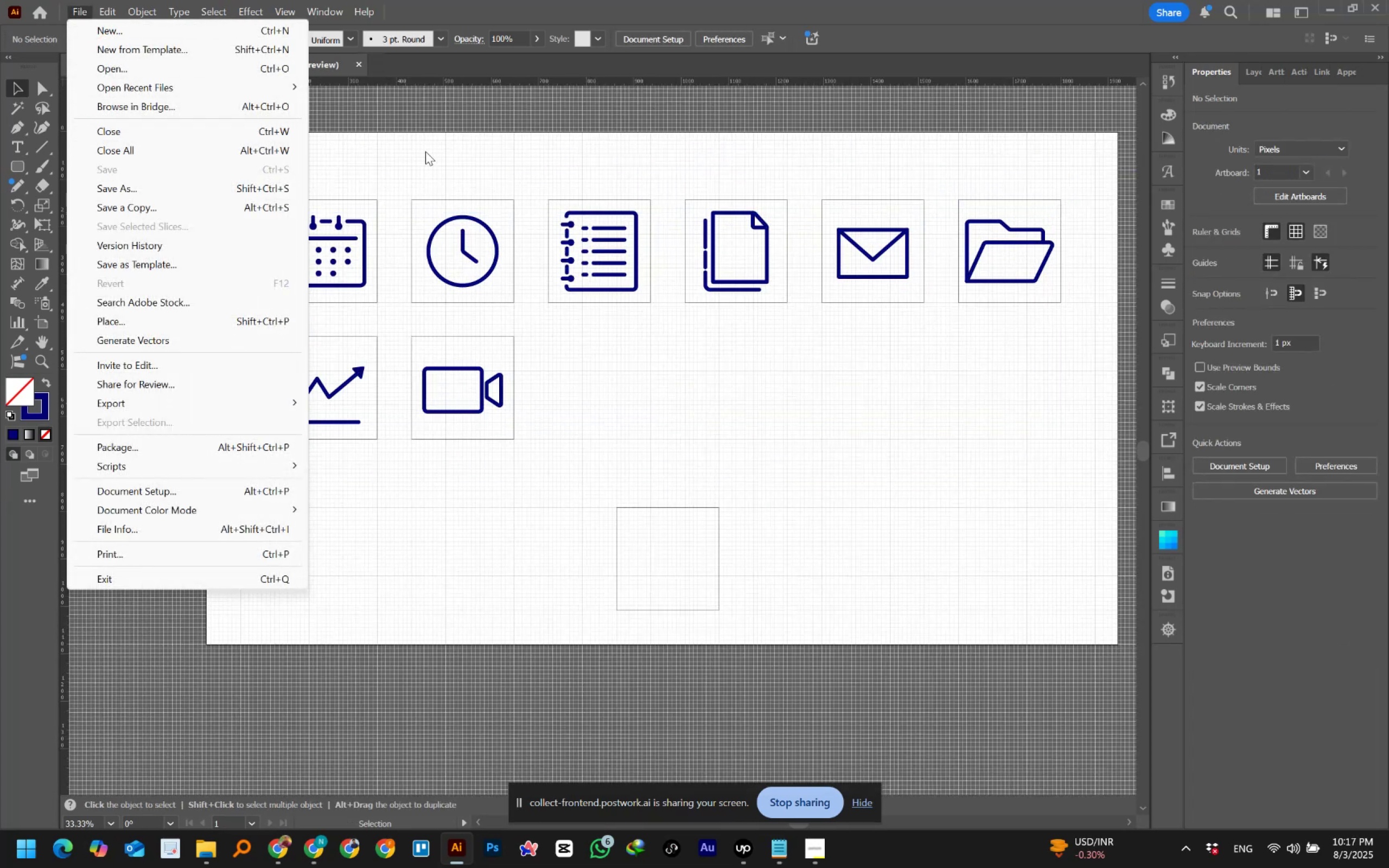 
left_click([425, 151])
 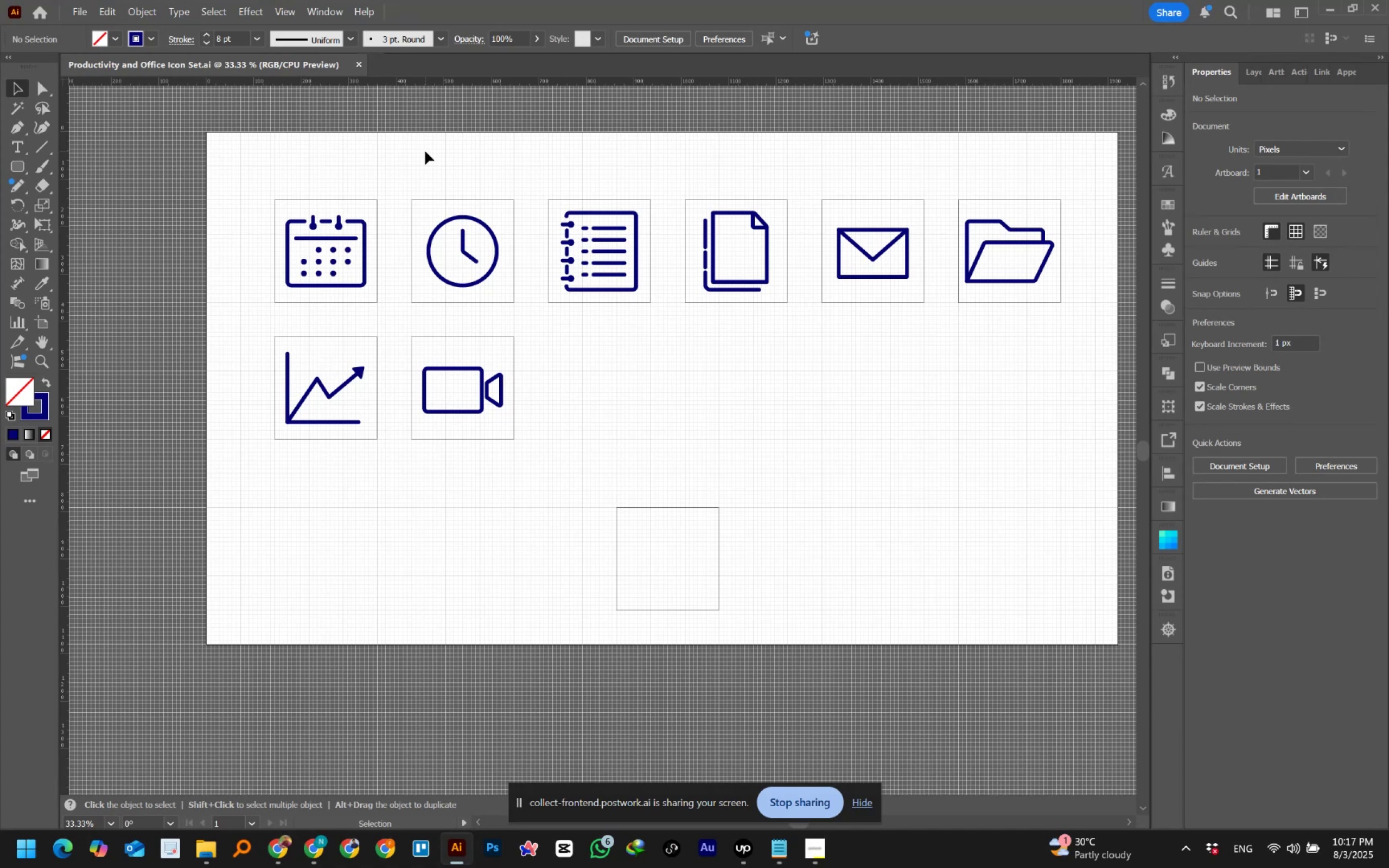 
wait(45.25)
 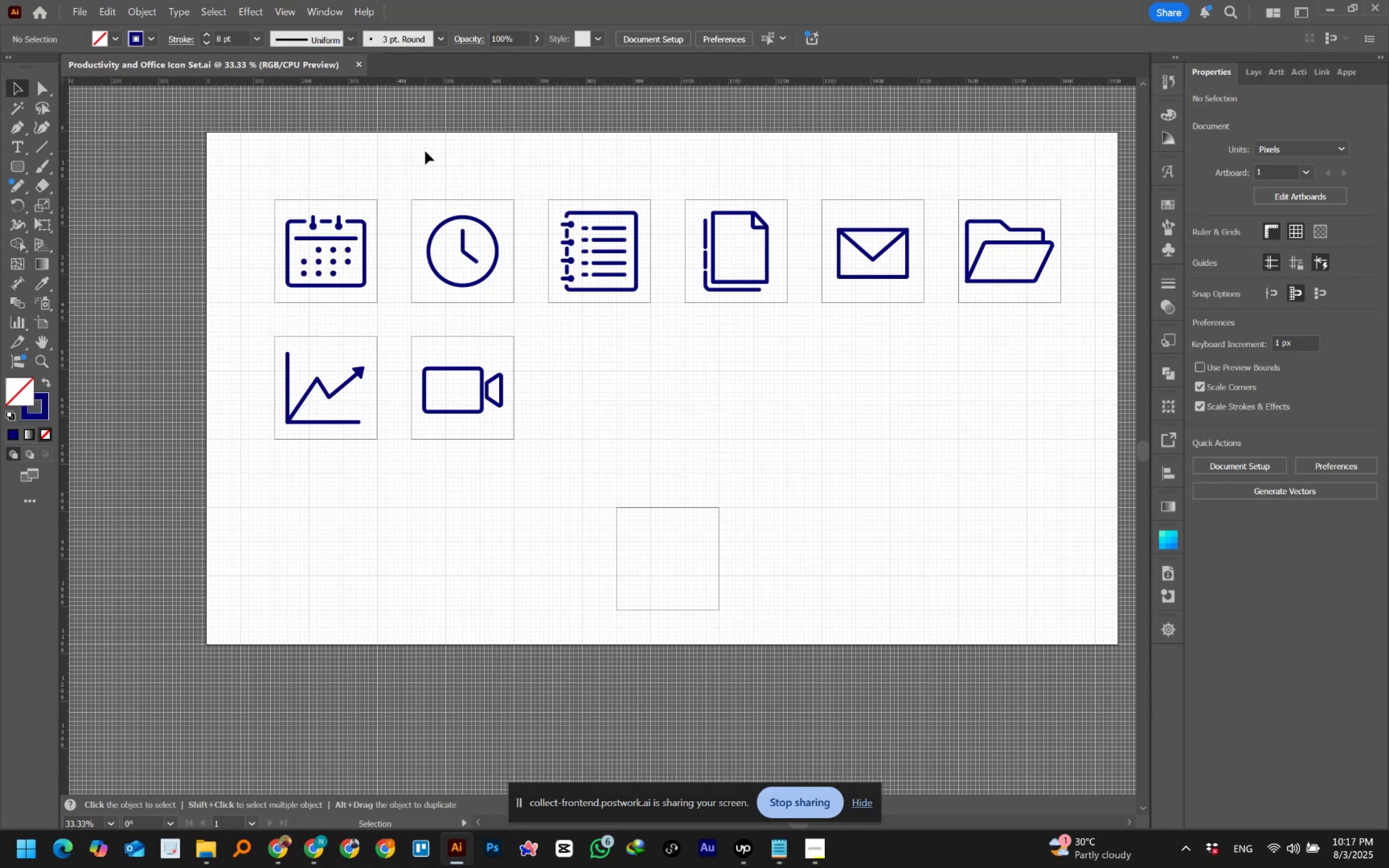 
left_click([425, 151])
 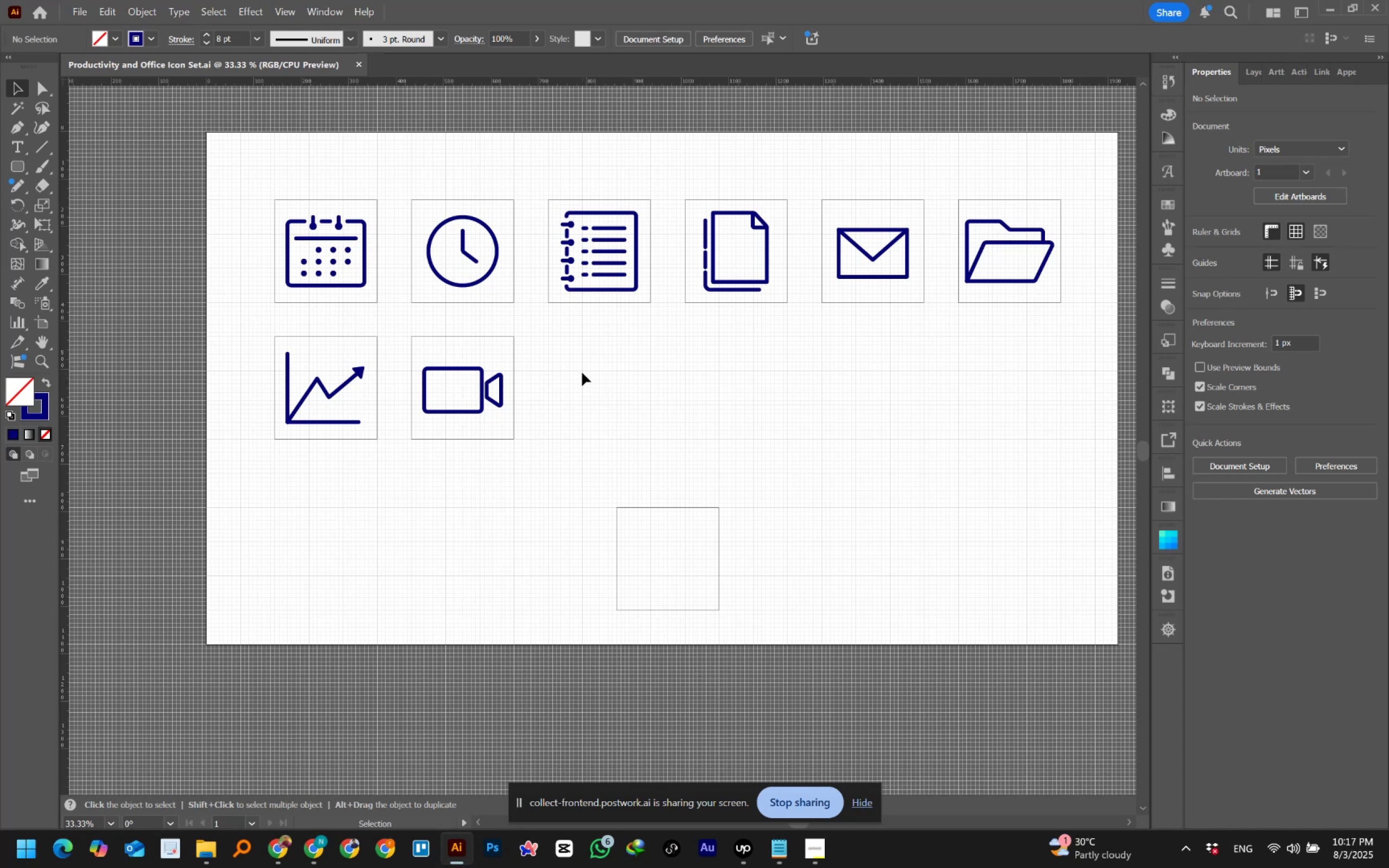 
key(Alt+AltLeft)
 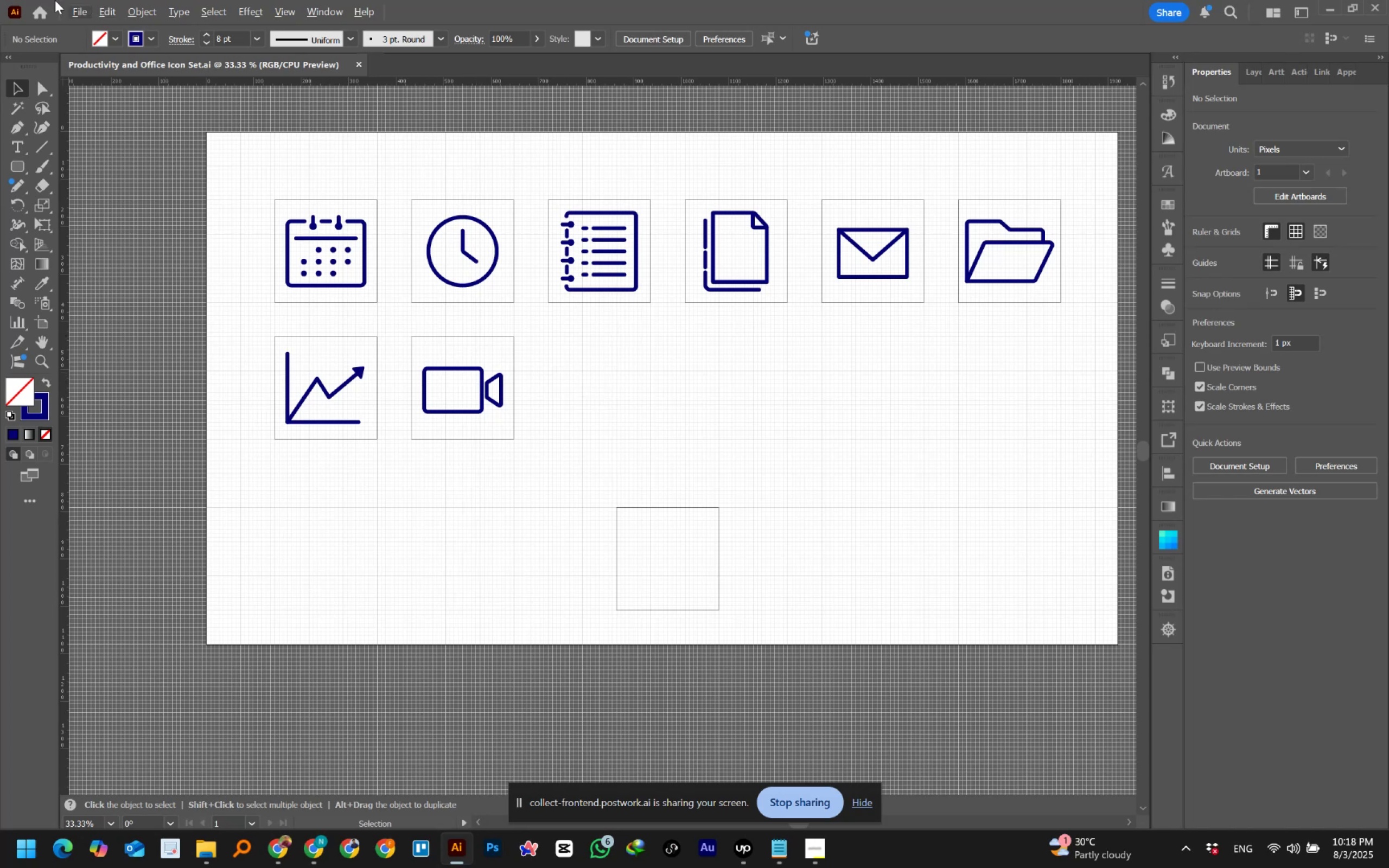 
left_click([72, 9])
 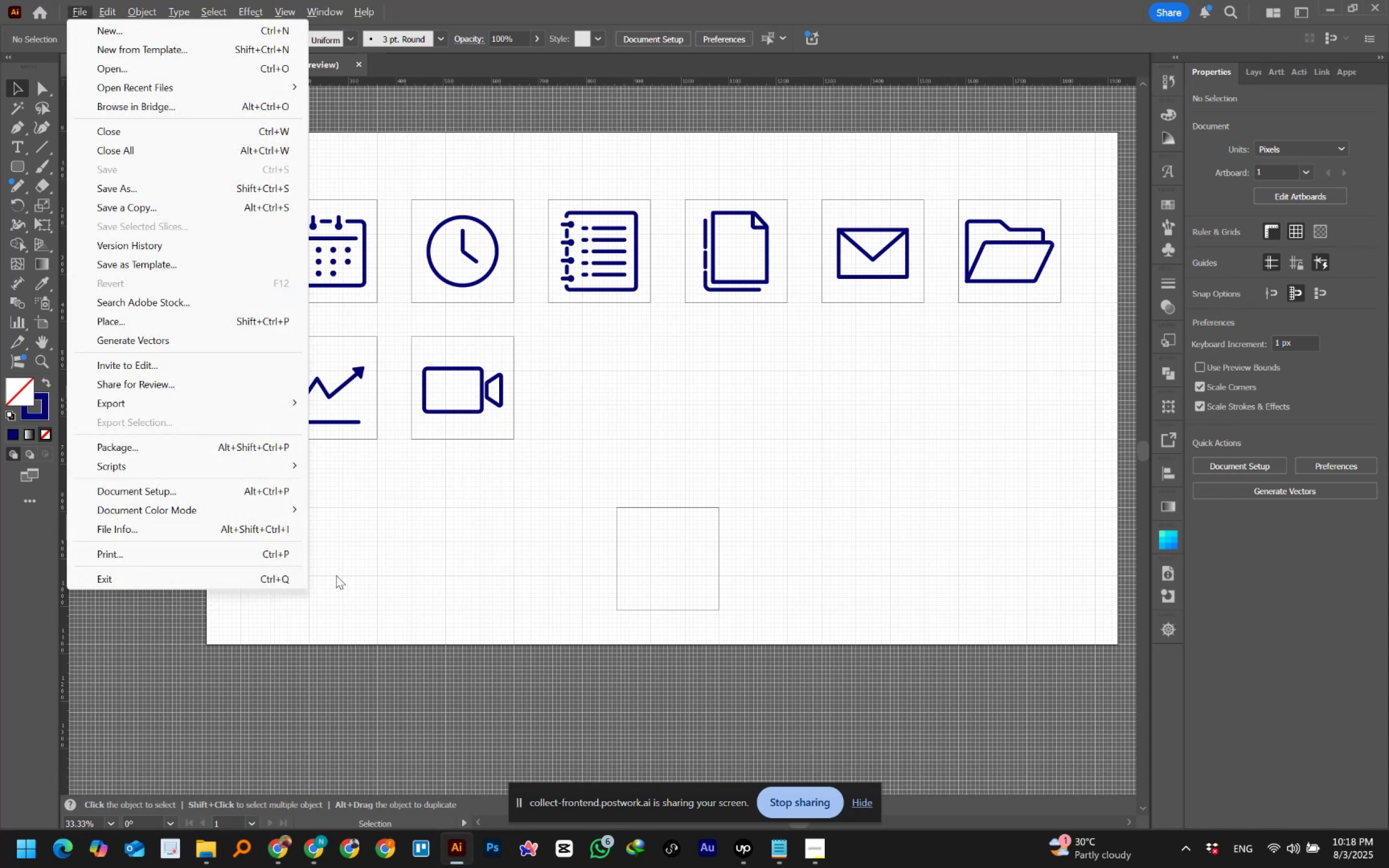 
left_click([327, 633])
 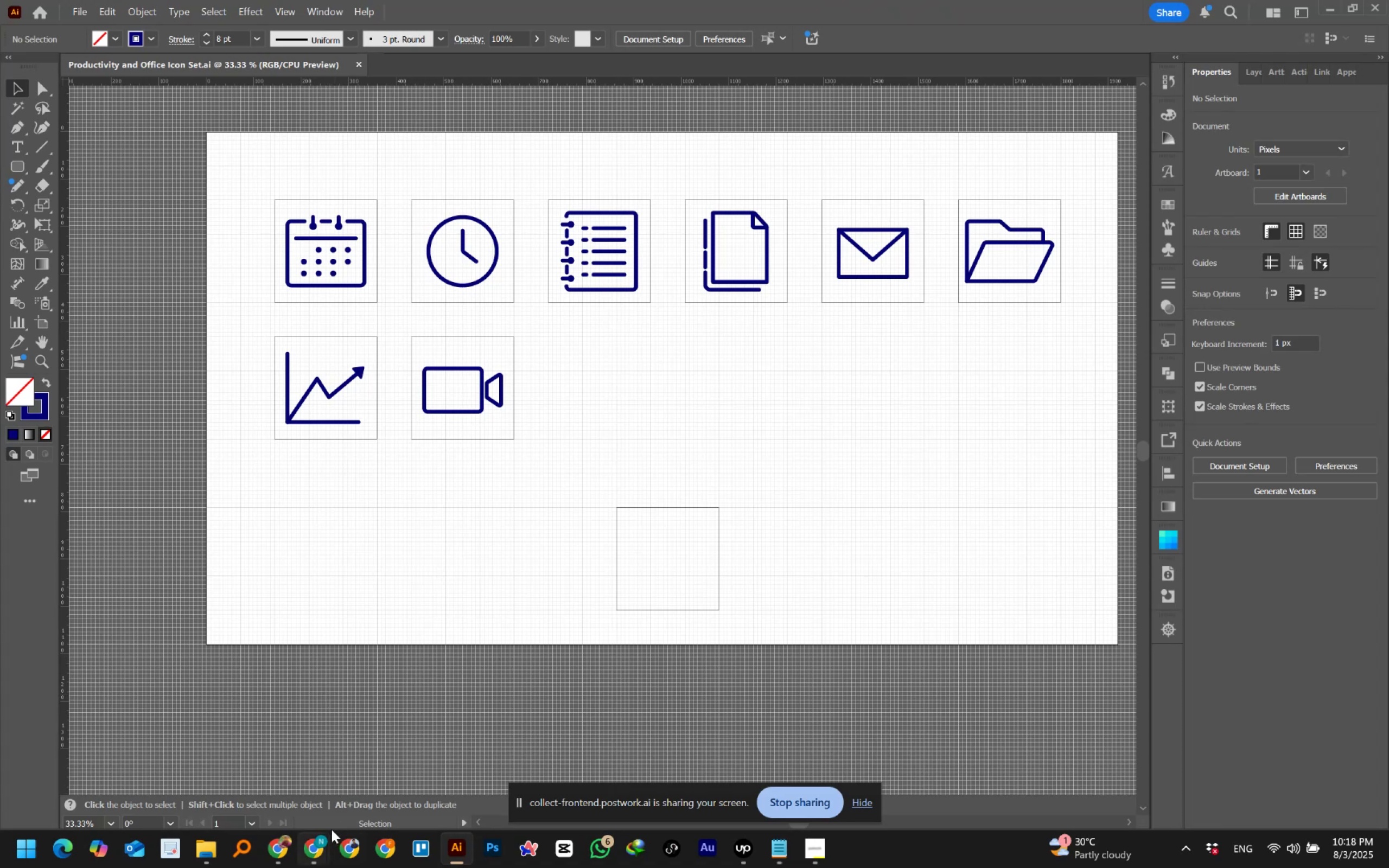 
mouse_move([299, 857])
 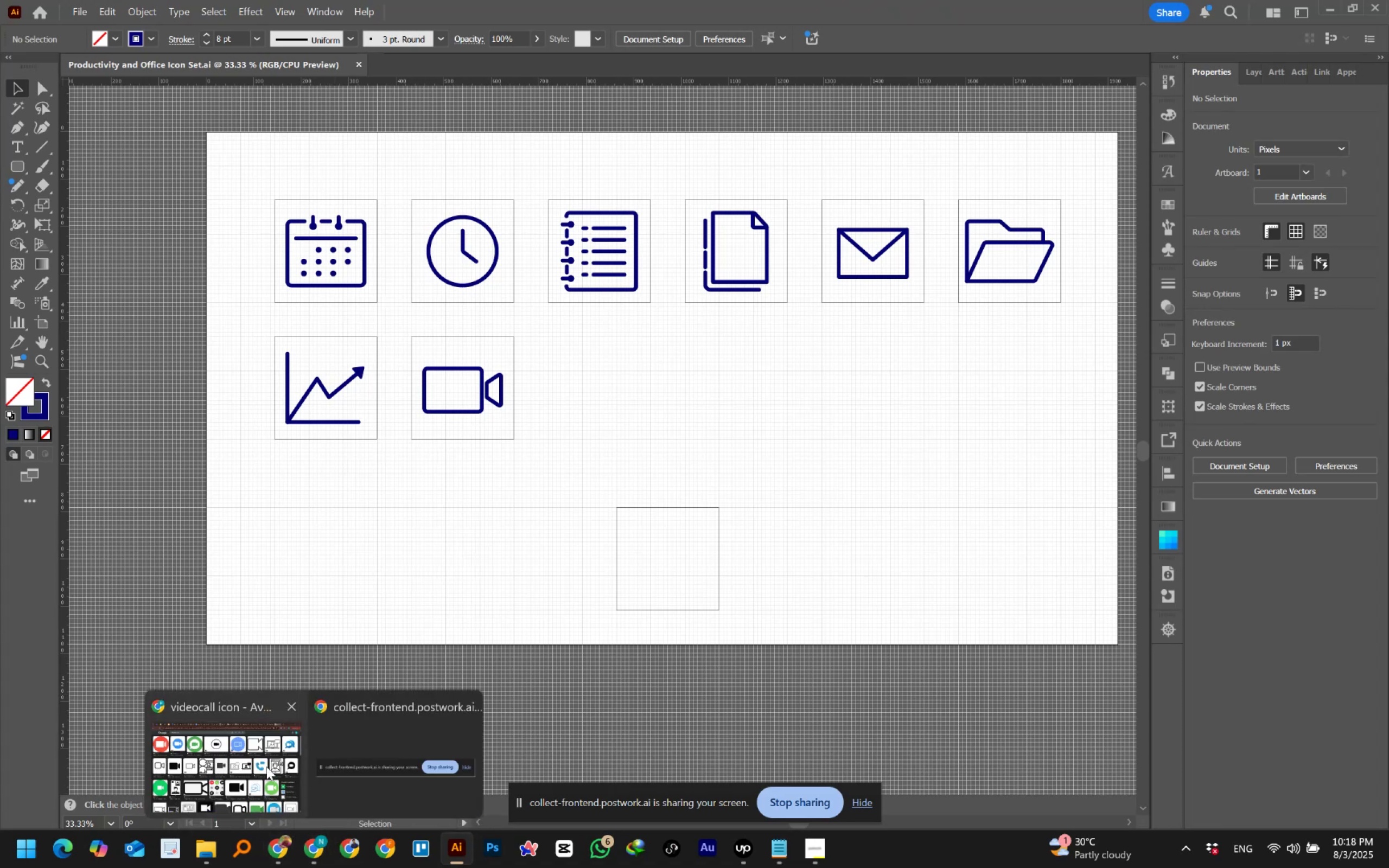 
left_click([266, 767])
 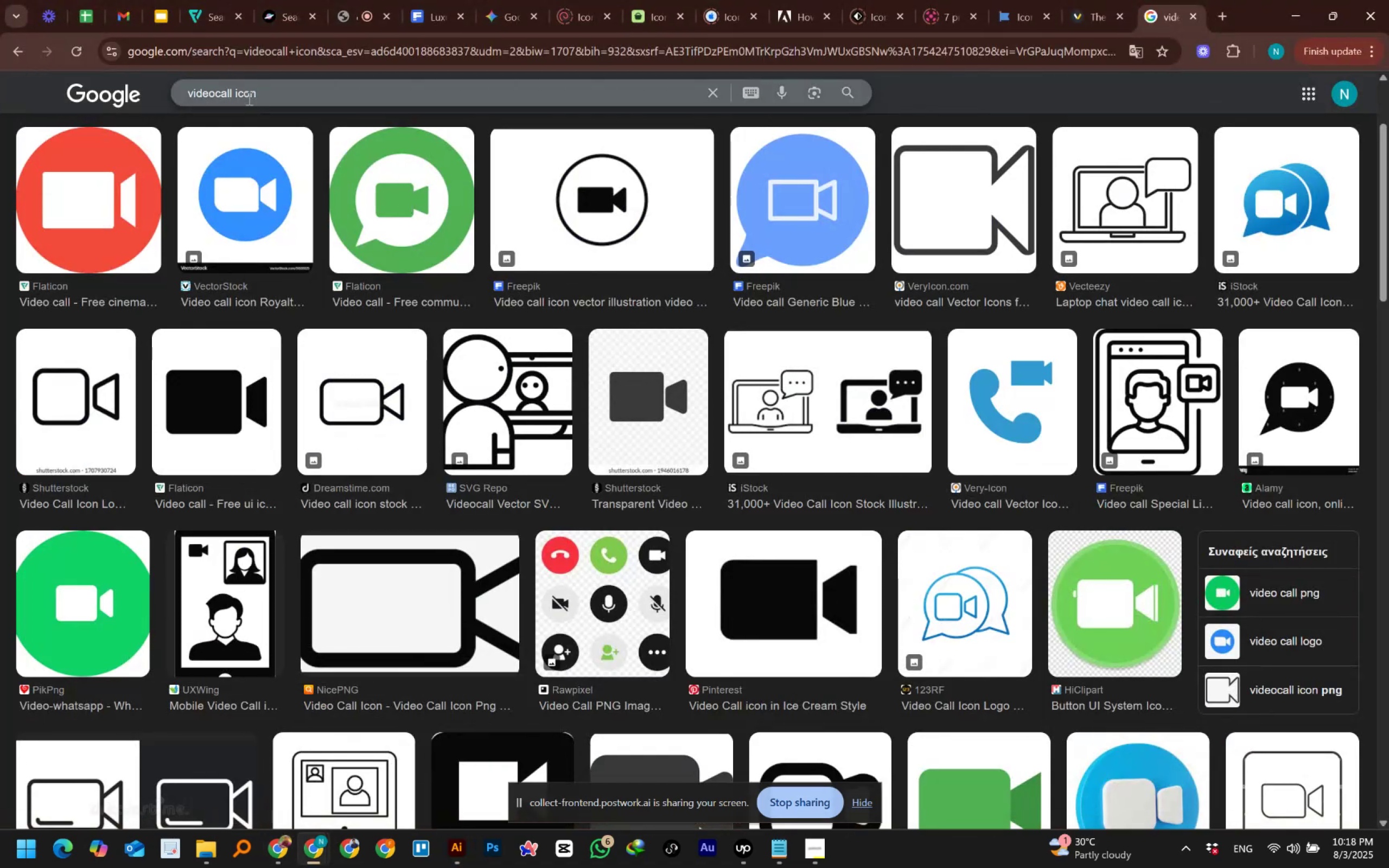 
wait(9.47)
 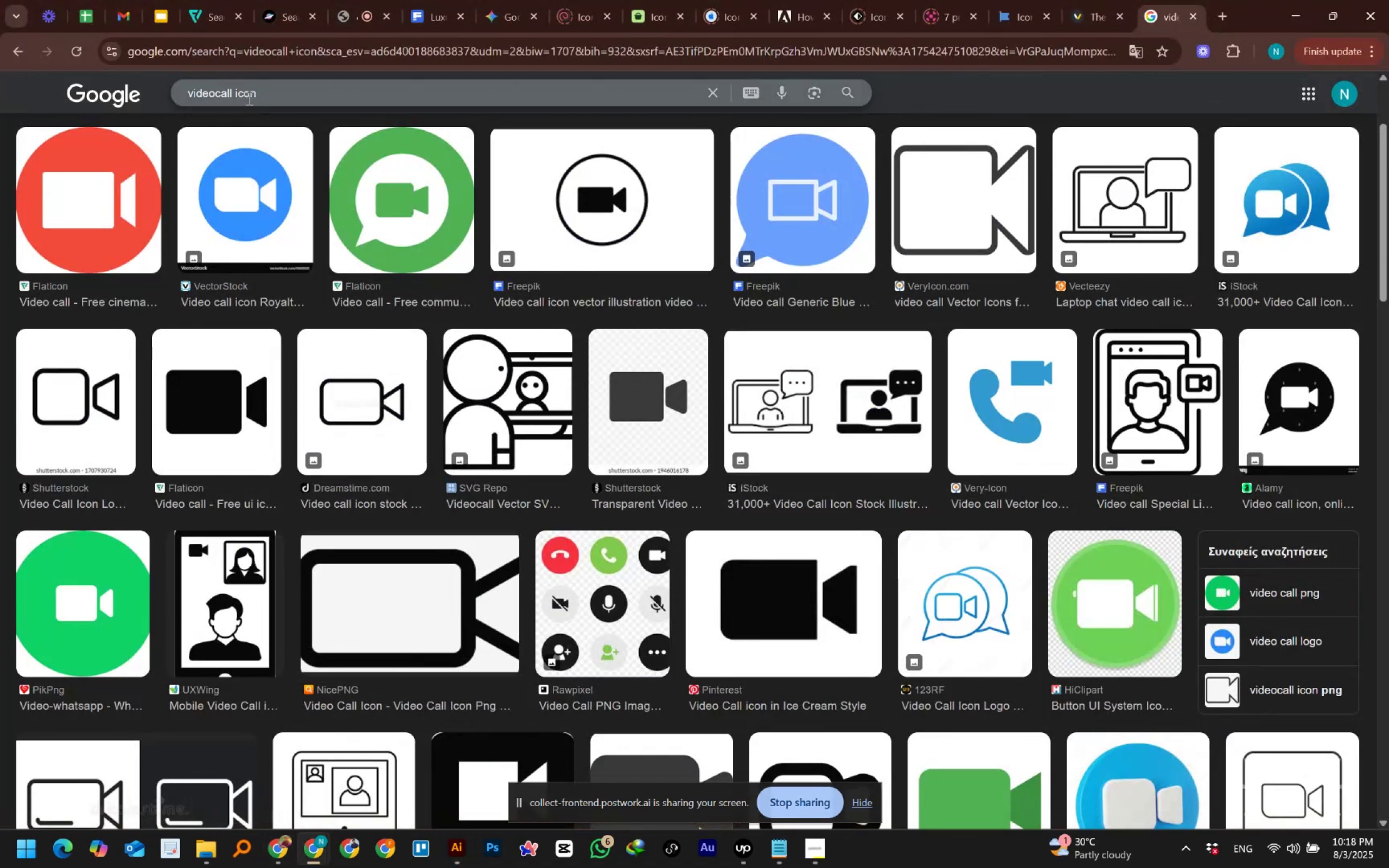 
mouse_move([321, 18])
 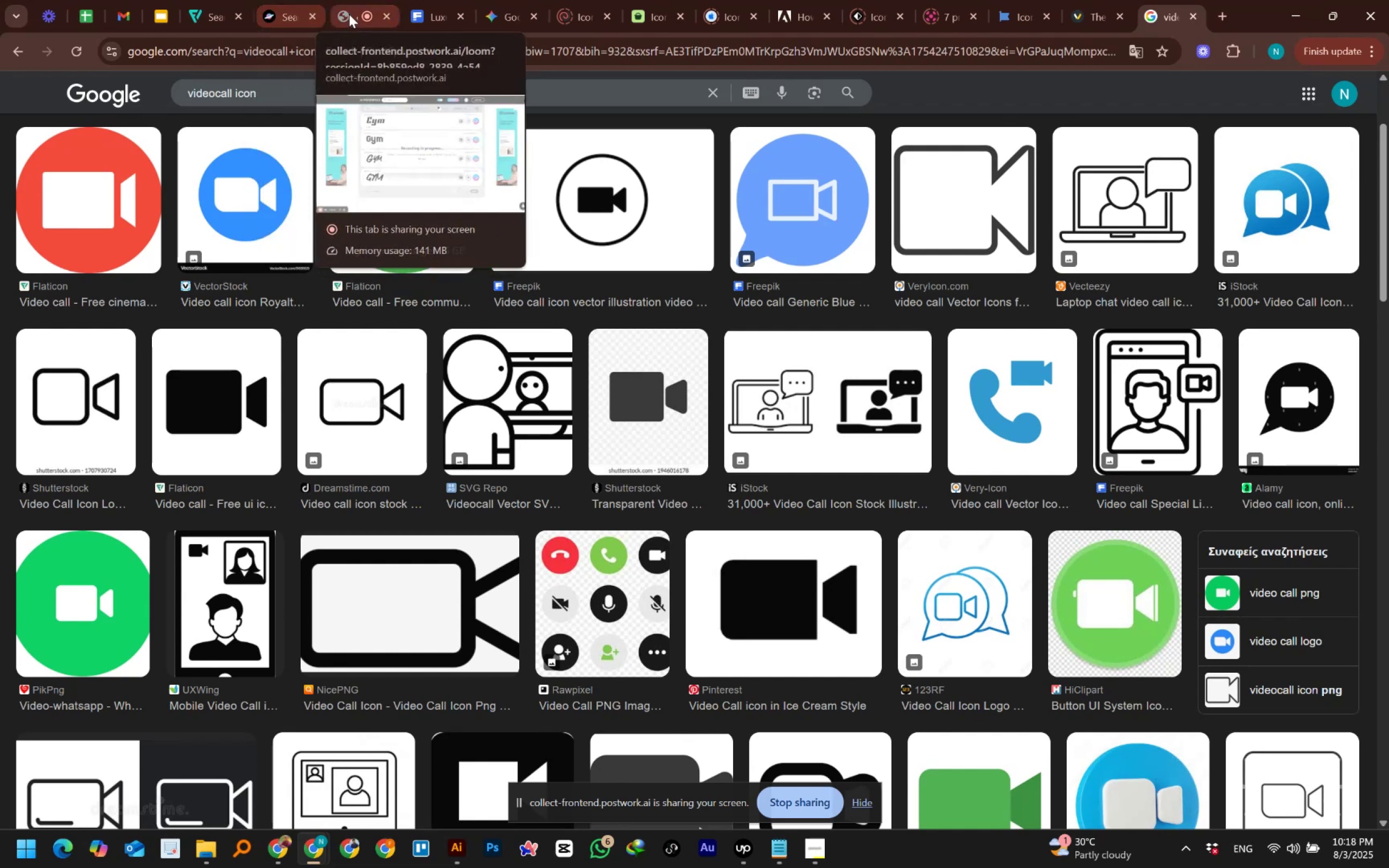 
left_click([349, 14])
 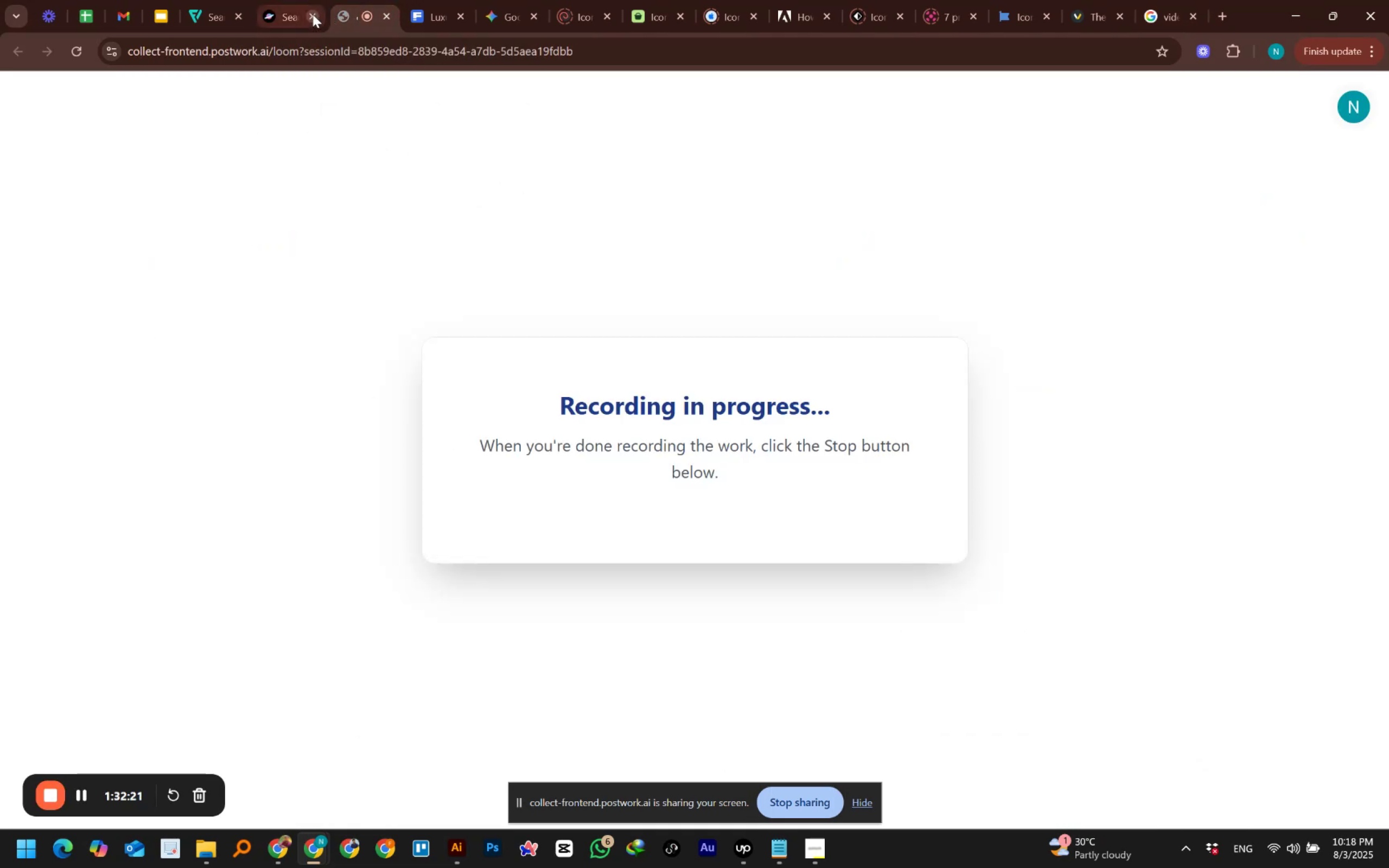 
left_click([286, 21])
 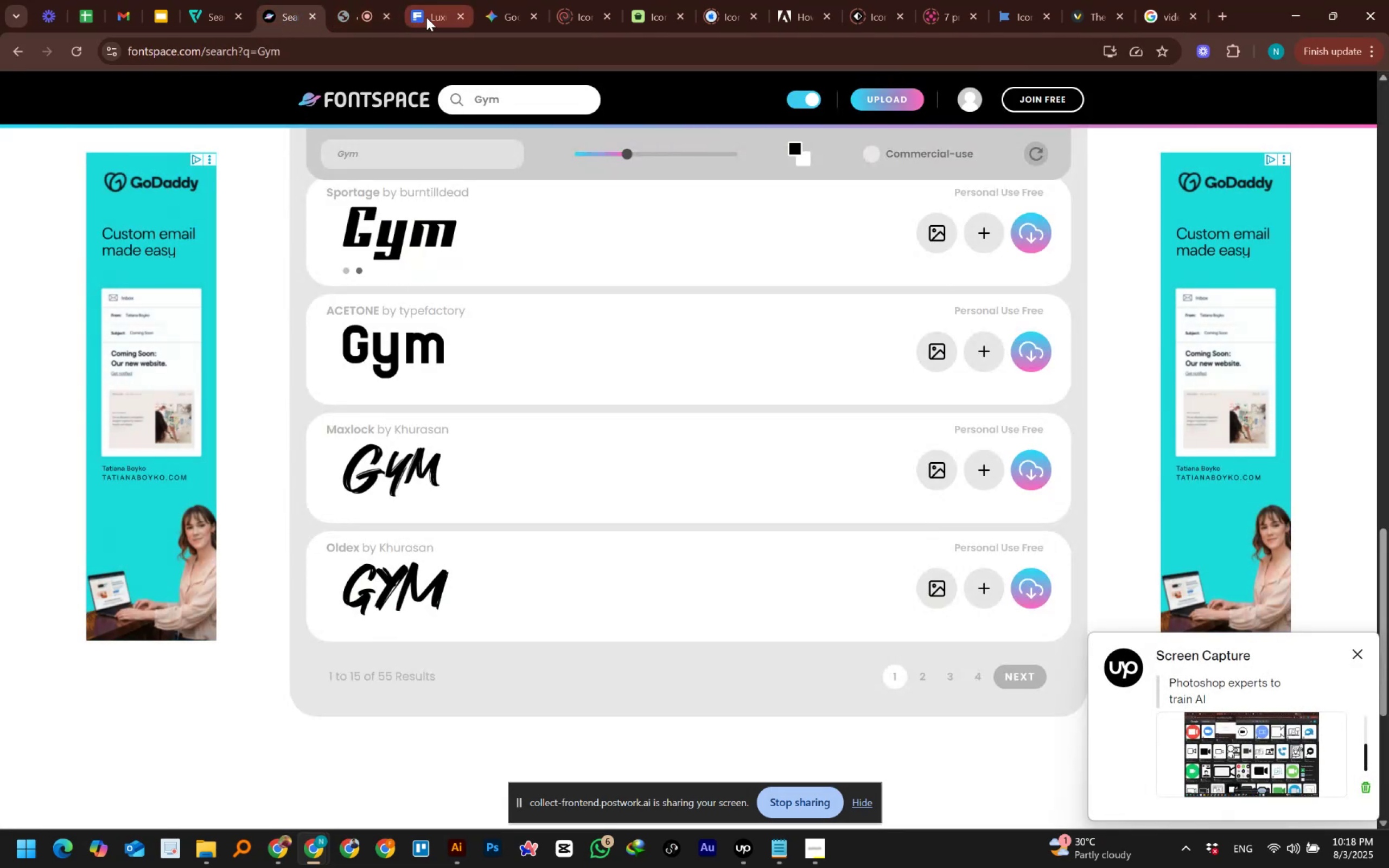 
wait(5.34)
 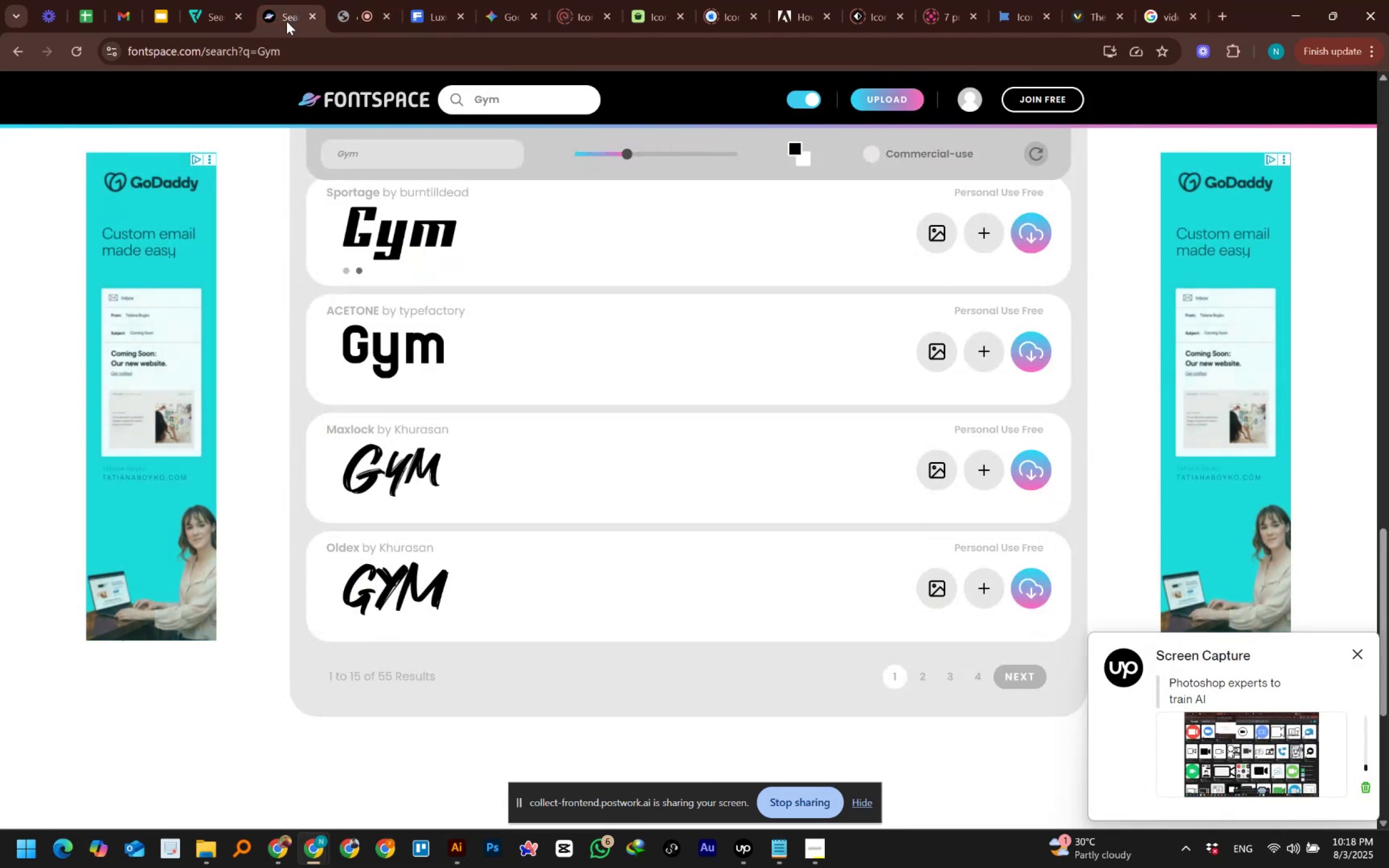 
left_click([491, 17])
 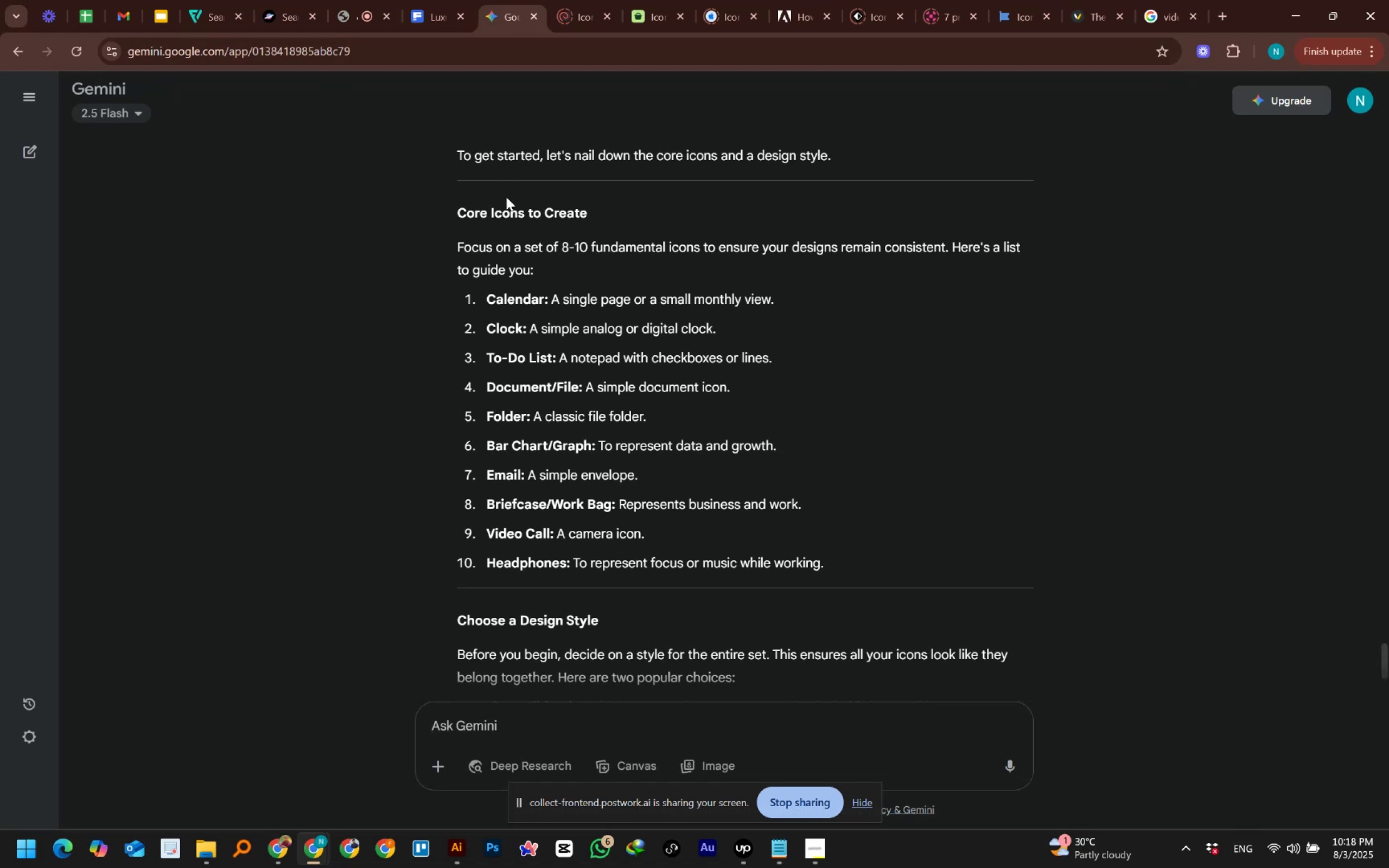 
wait(8.17)
 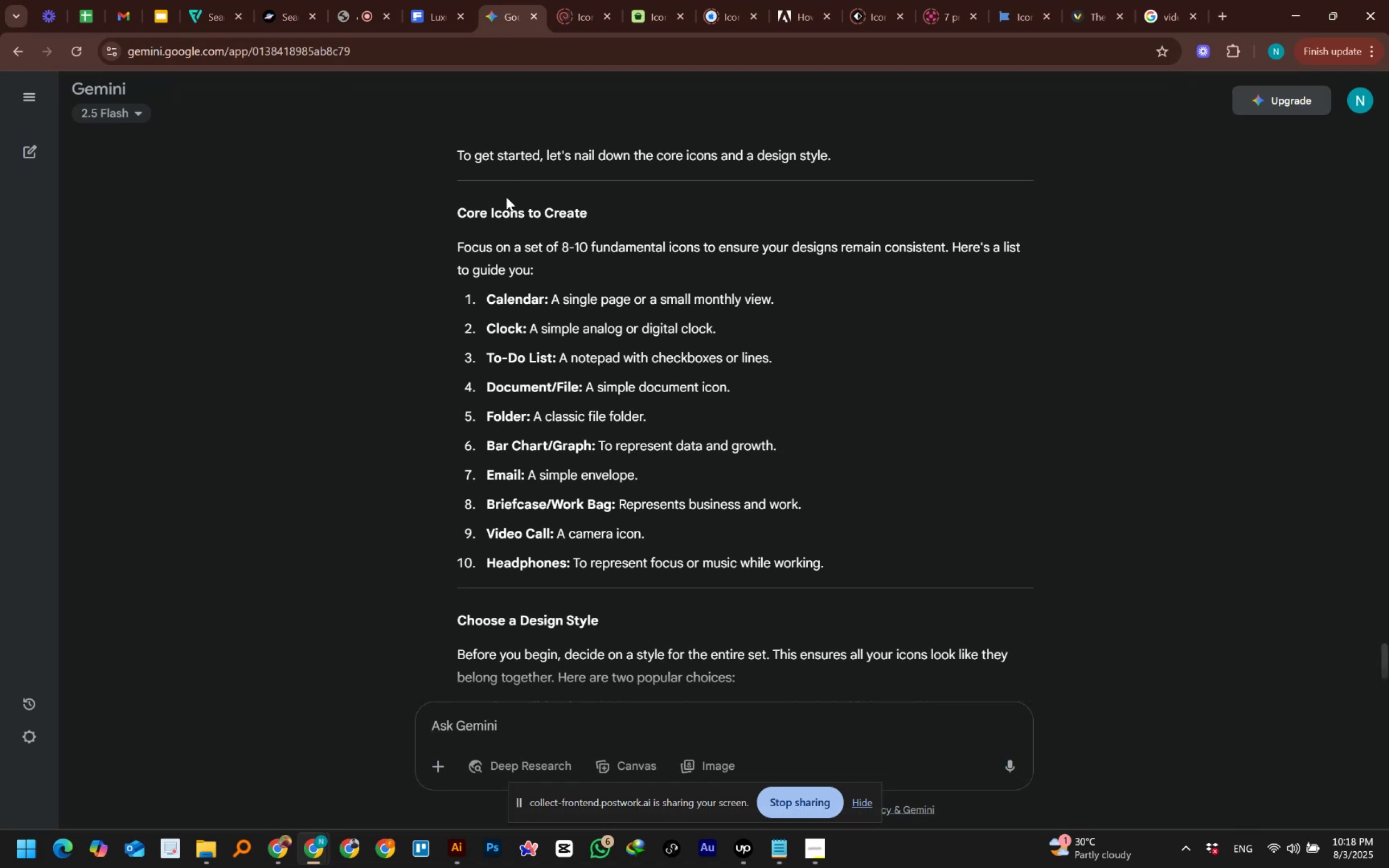 
left_click([478, 165])
 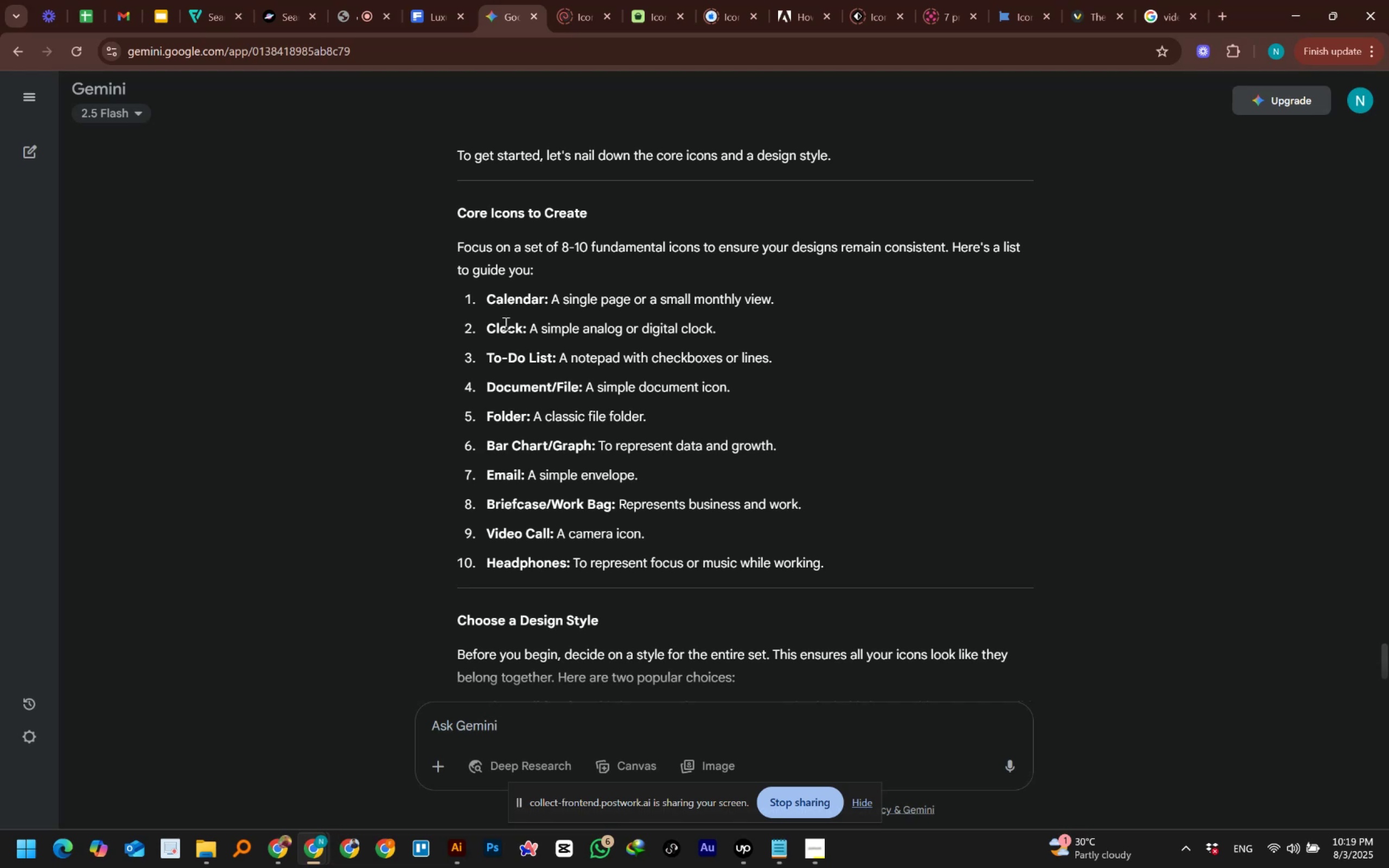 
wait(26.77)
 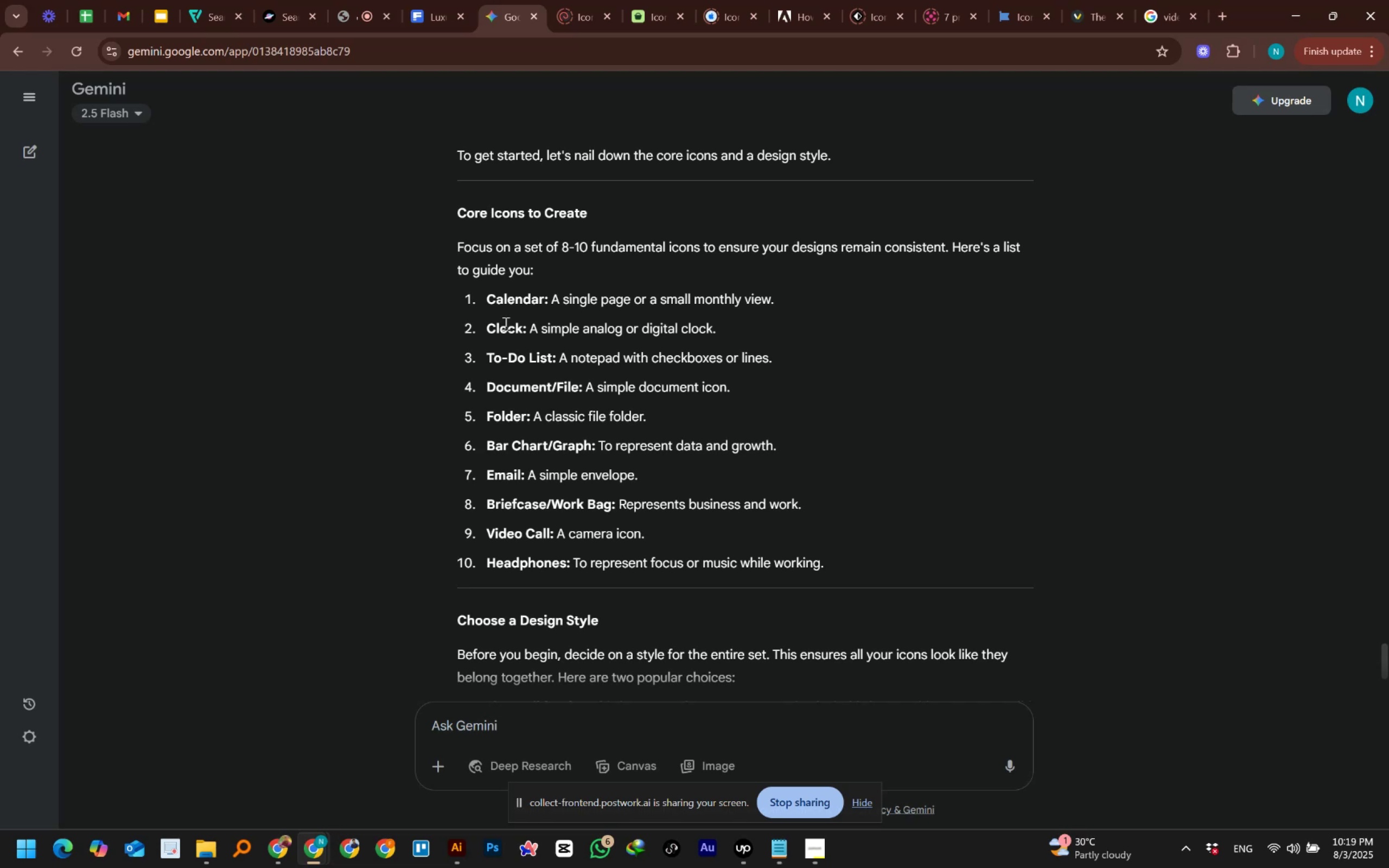 
left_click_drag(start_coordinate=[488, 503], to_coordinate=[543, 507])
 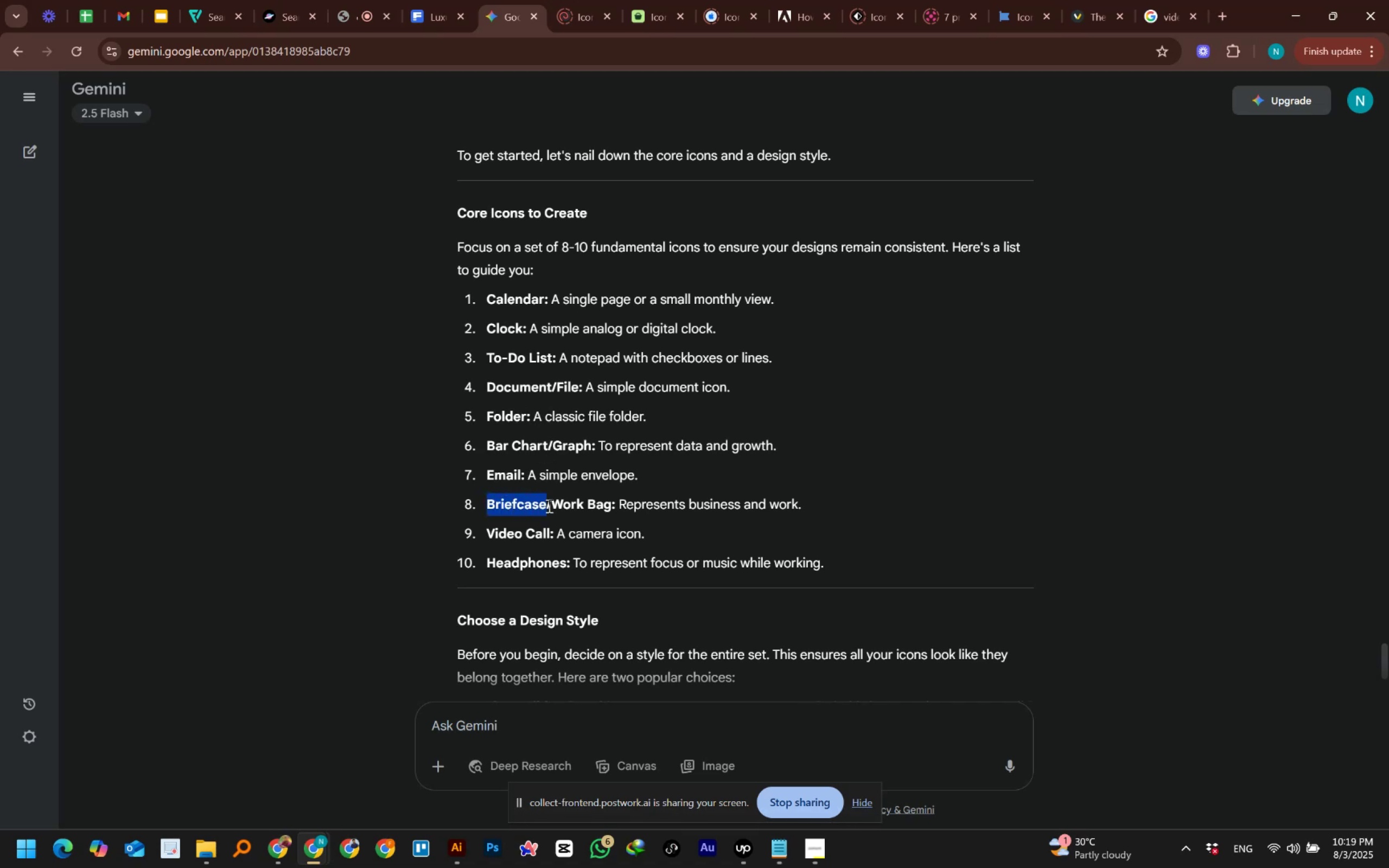 
left_click([1149, 6])
 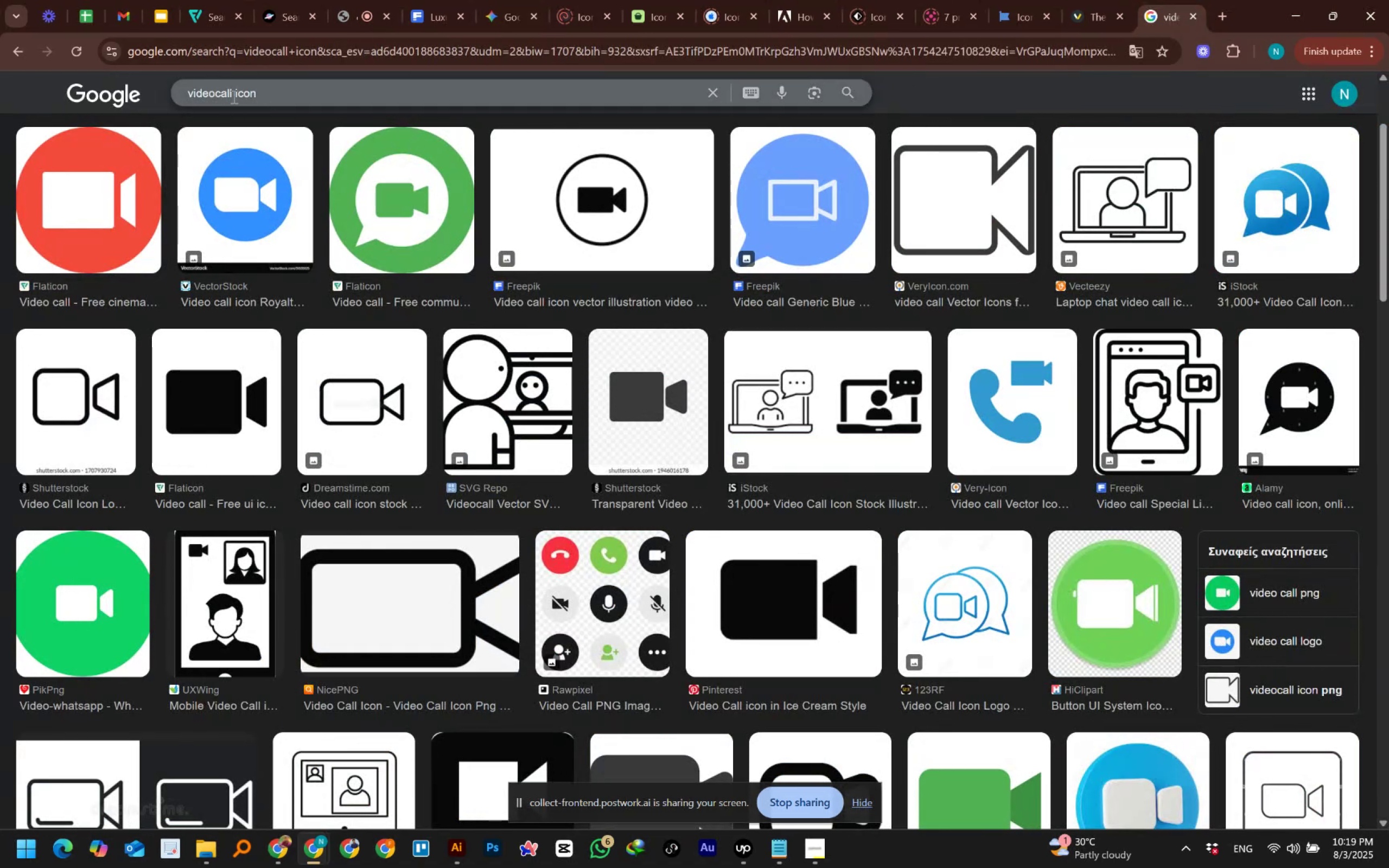 
left_click_drag(start_coordinate=[232, 96], to_coordinate=[152, 100])
 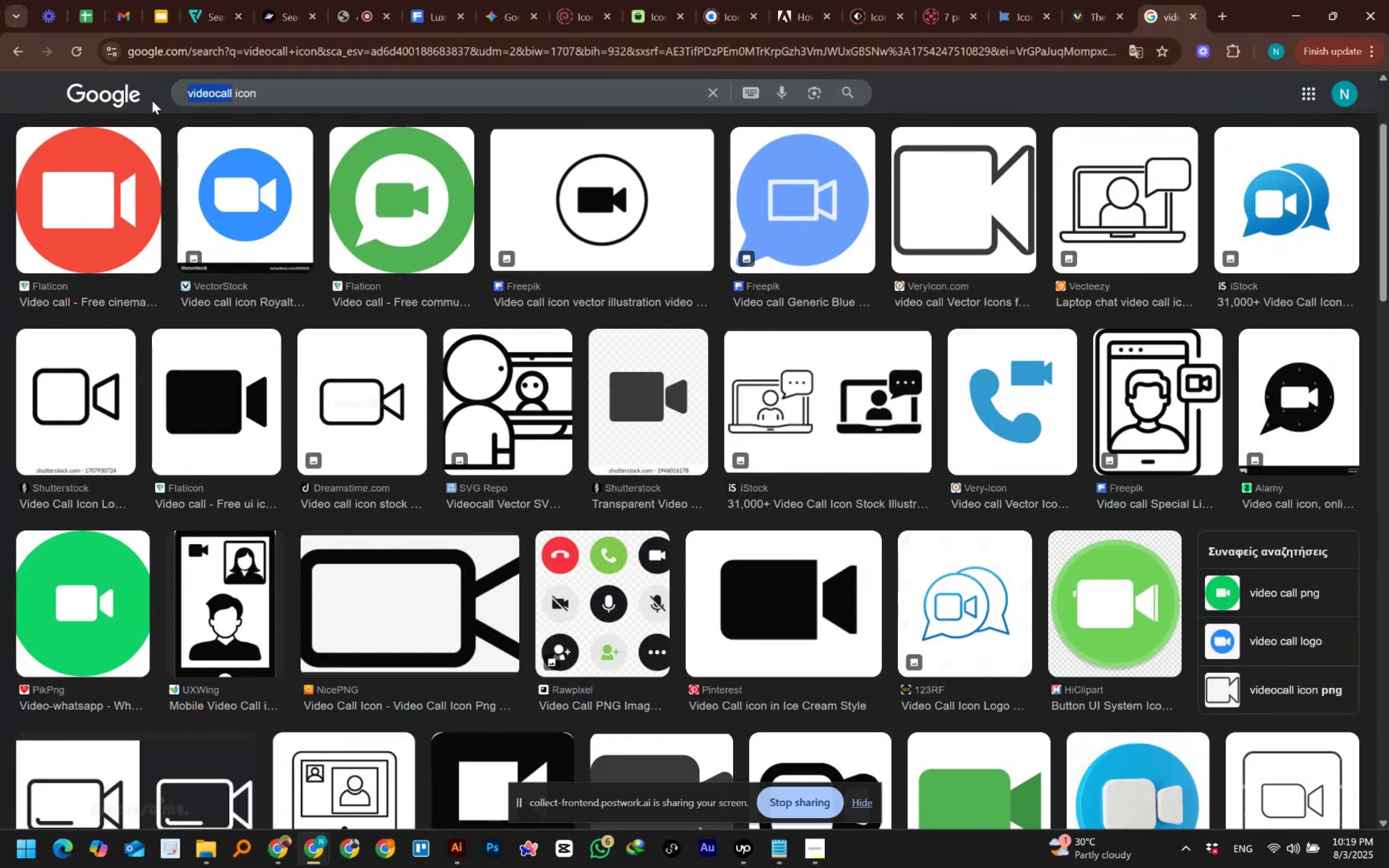 
type(headphone)
 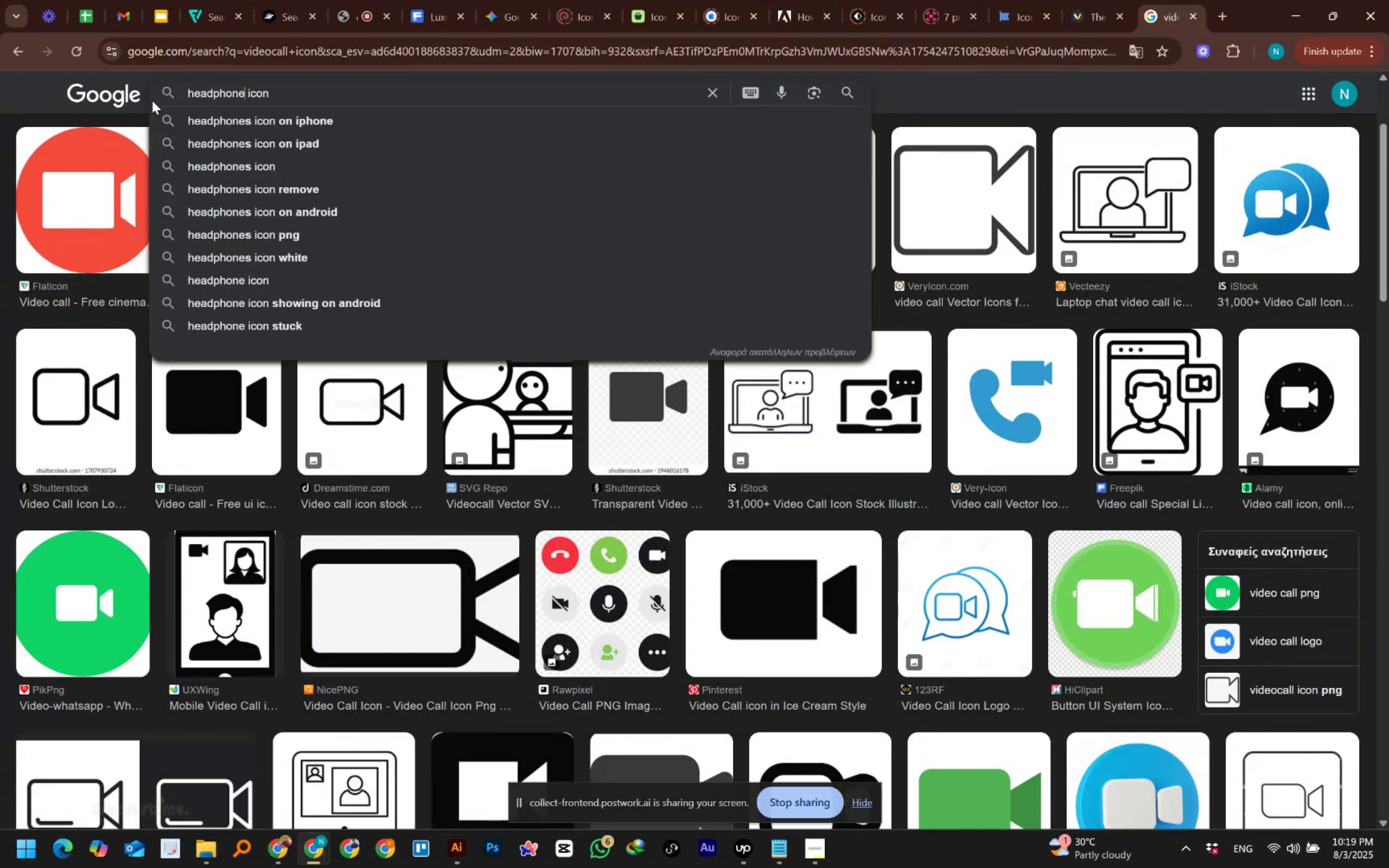 
key(Enter)
 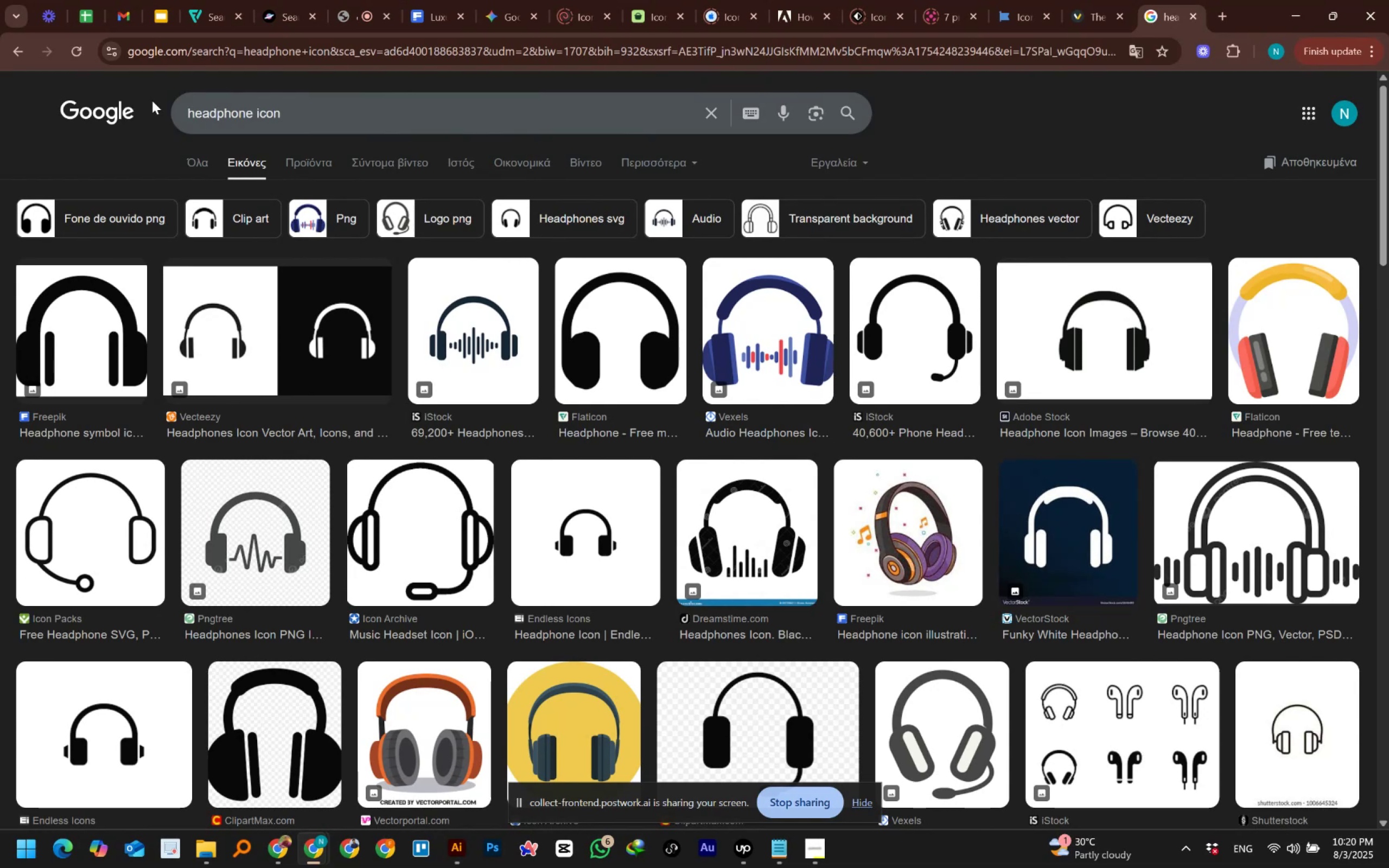 
wait(53.37)
 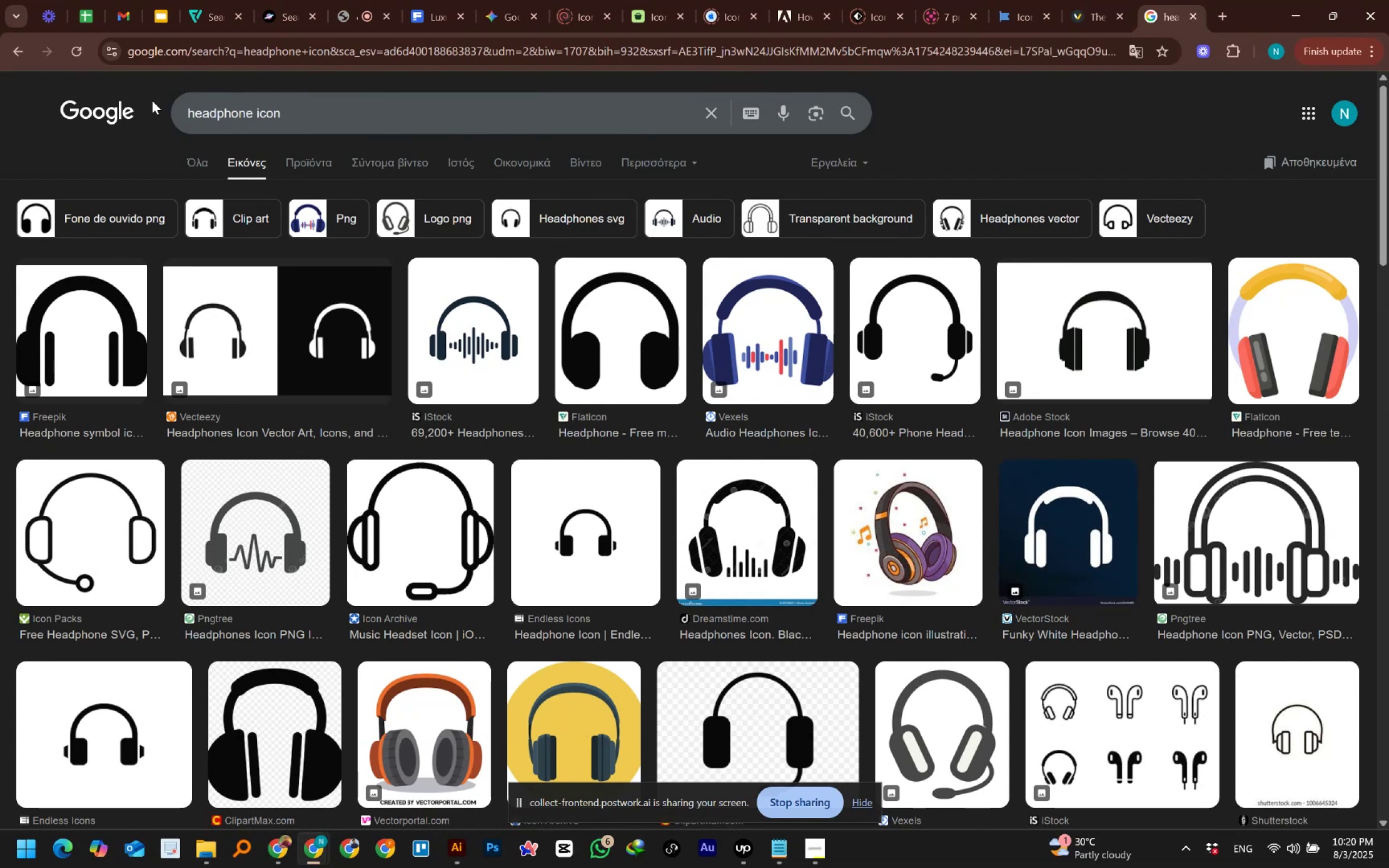 
scroll: coordinate [152, 100], scroll_direction: down, amount: 18.0
 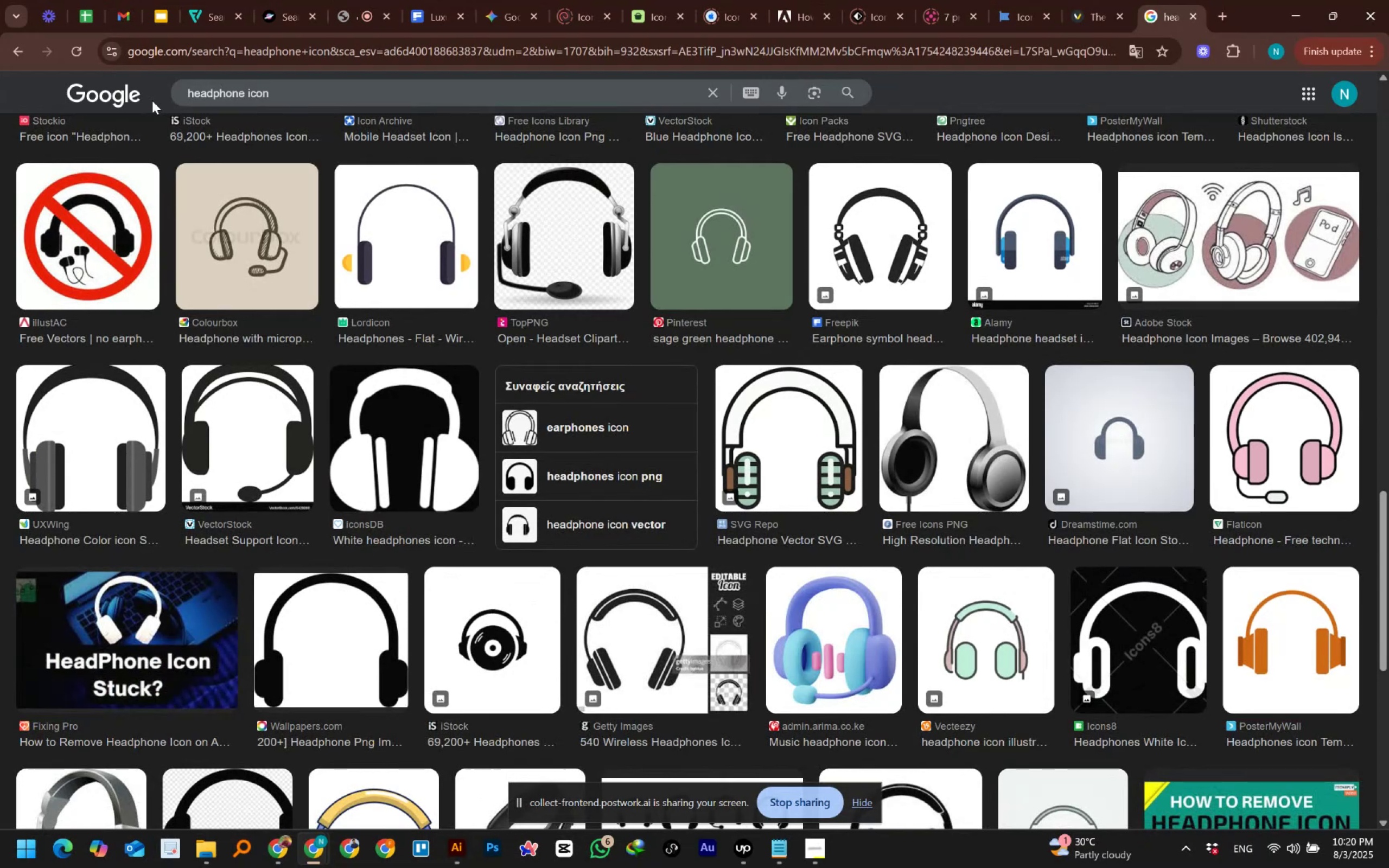 
wait(7.13)
 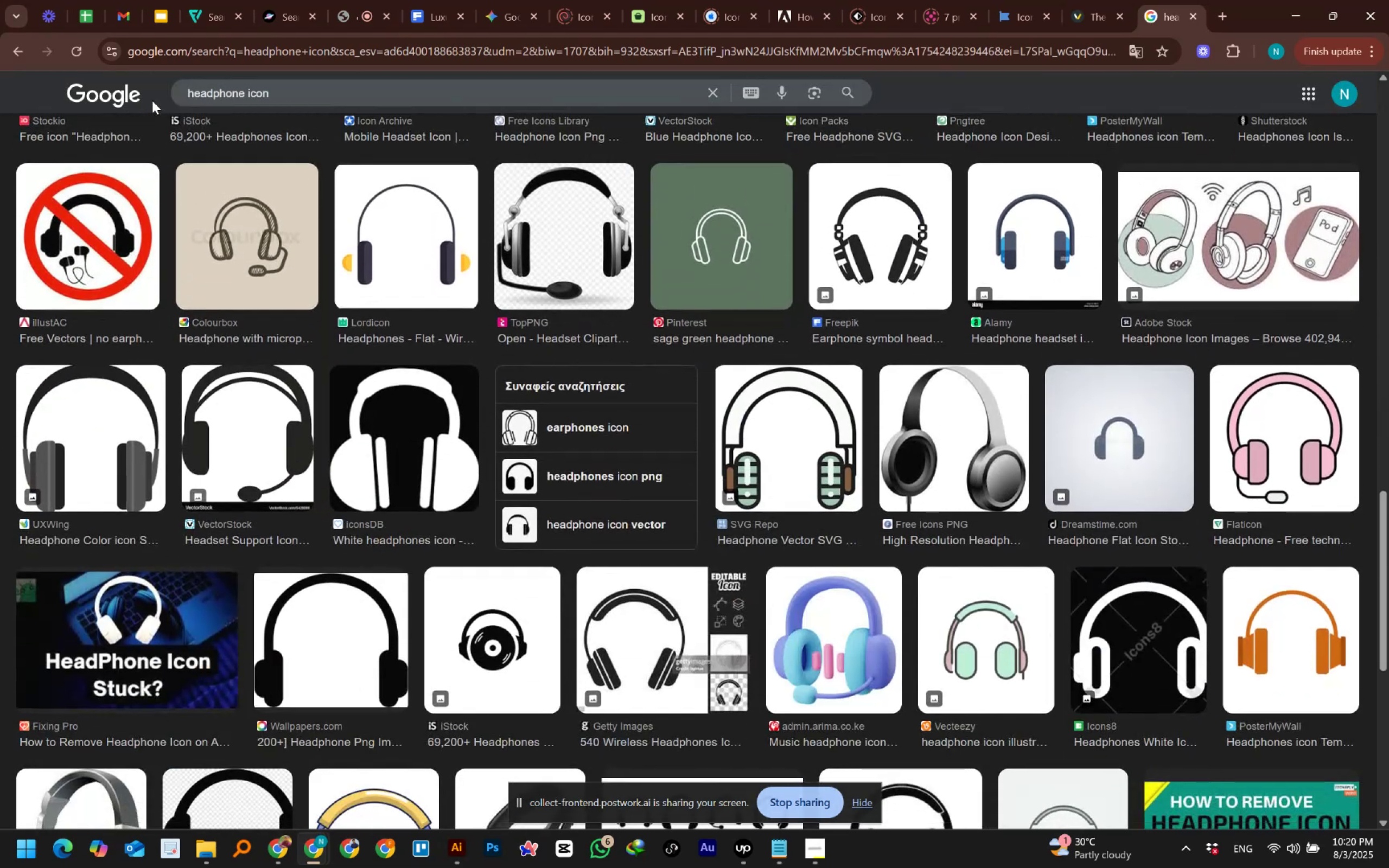 
scroll: coordinate [152, 100], scroll_direction: down, amount: 5.0
 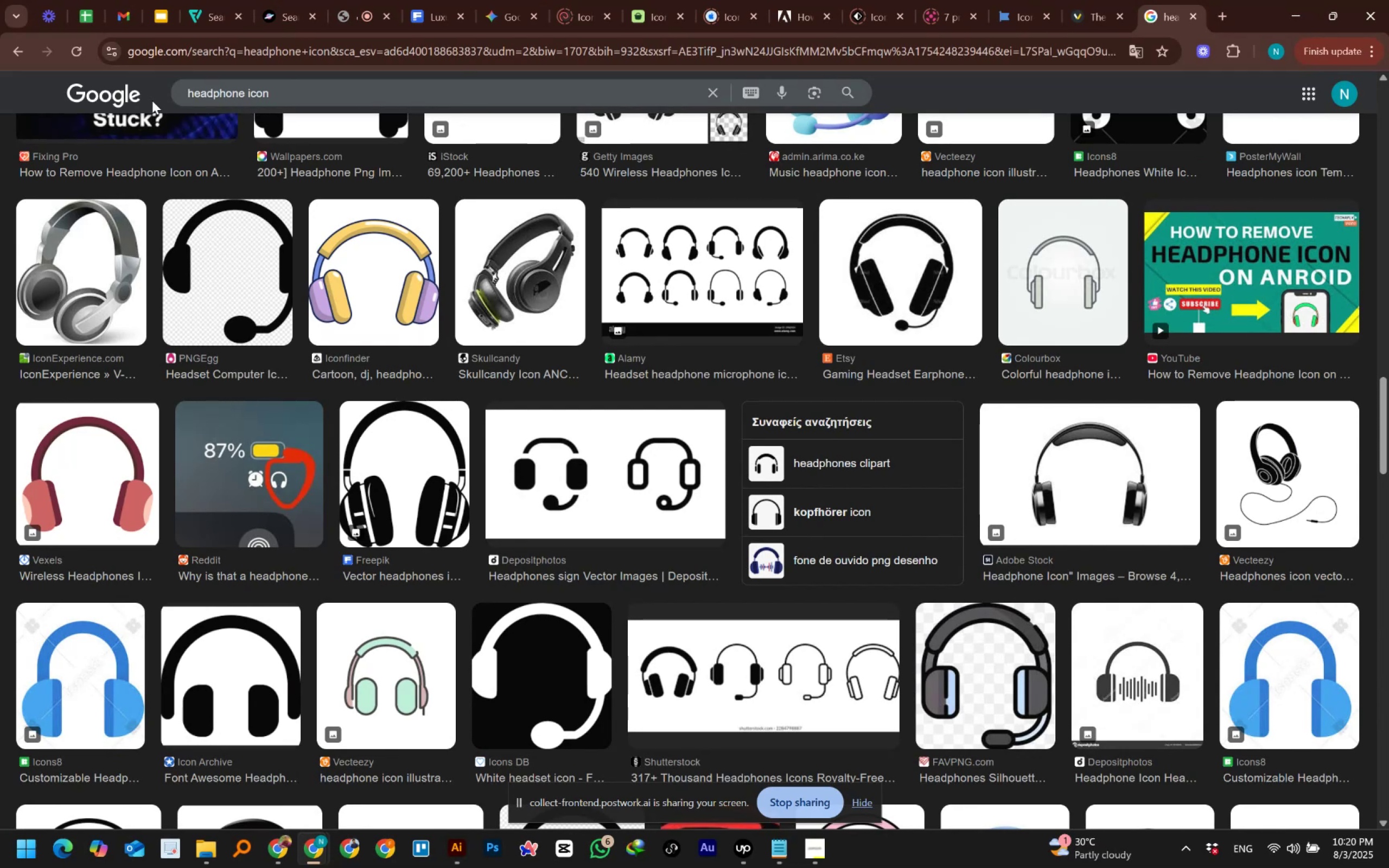 
wait(13.01)
 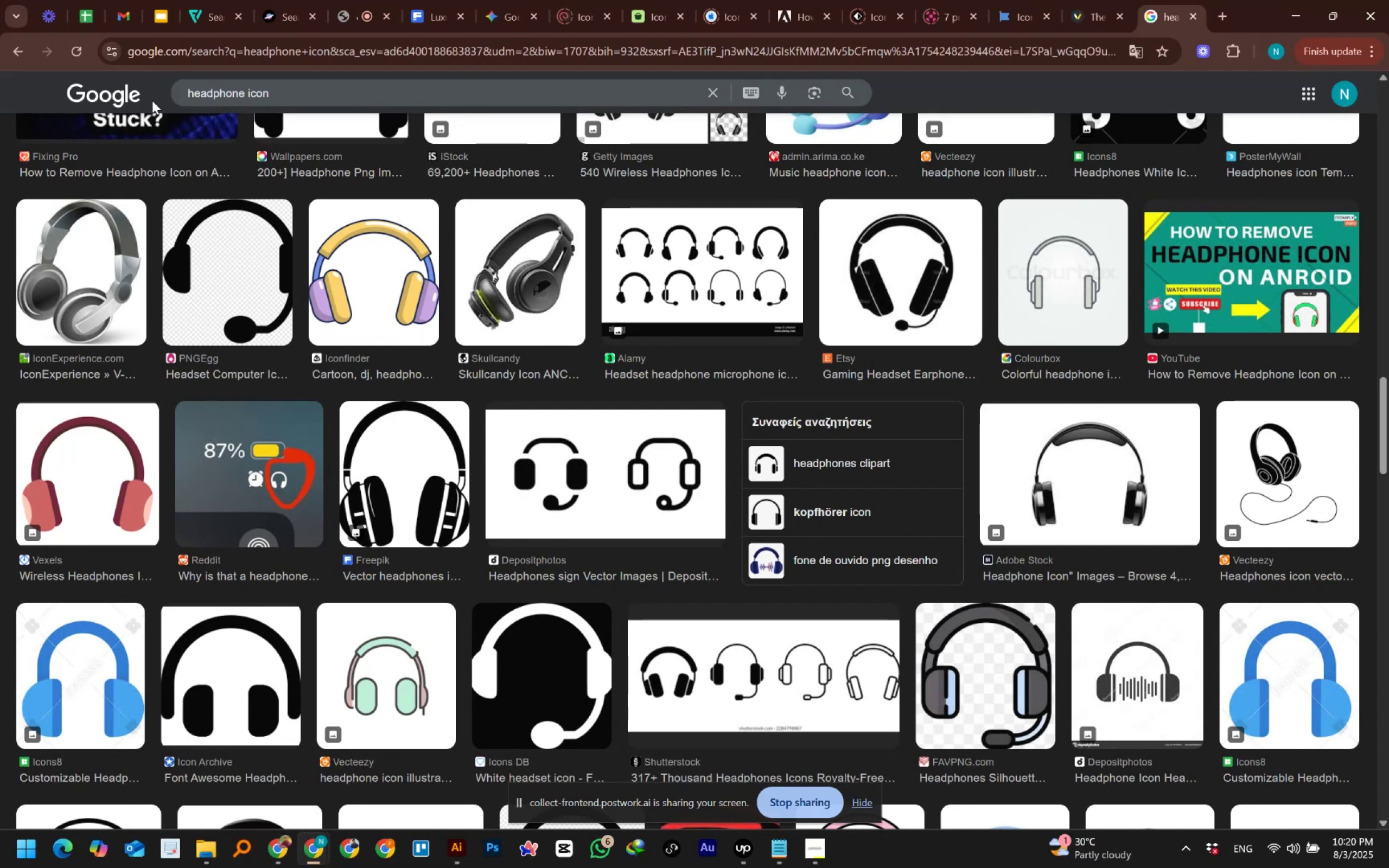 
scroll: coordinate [190, 528], scroll_direction: down, amount: 2.0
 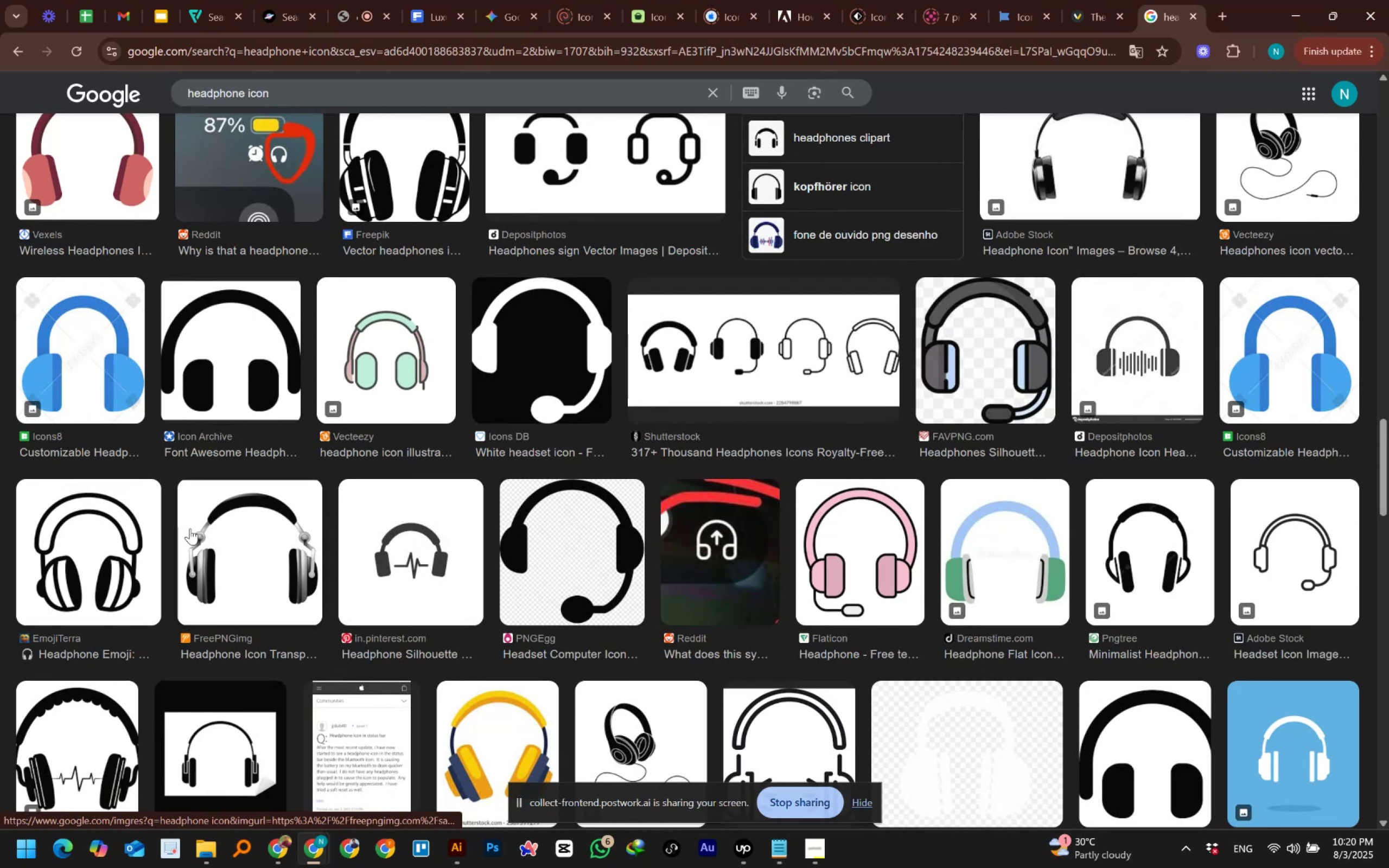 
scroll: coordinate [190, 528], scroll_direction: up, amount: 6.0
 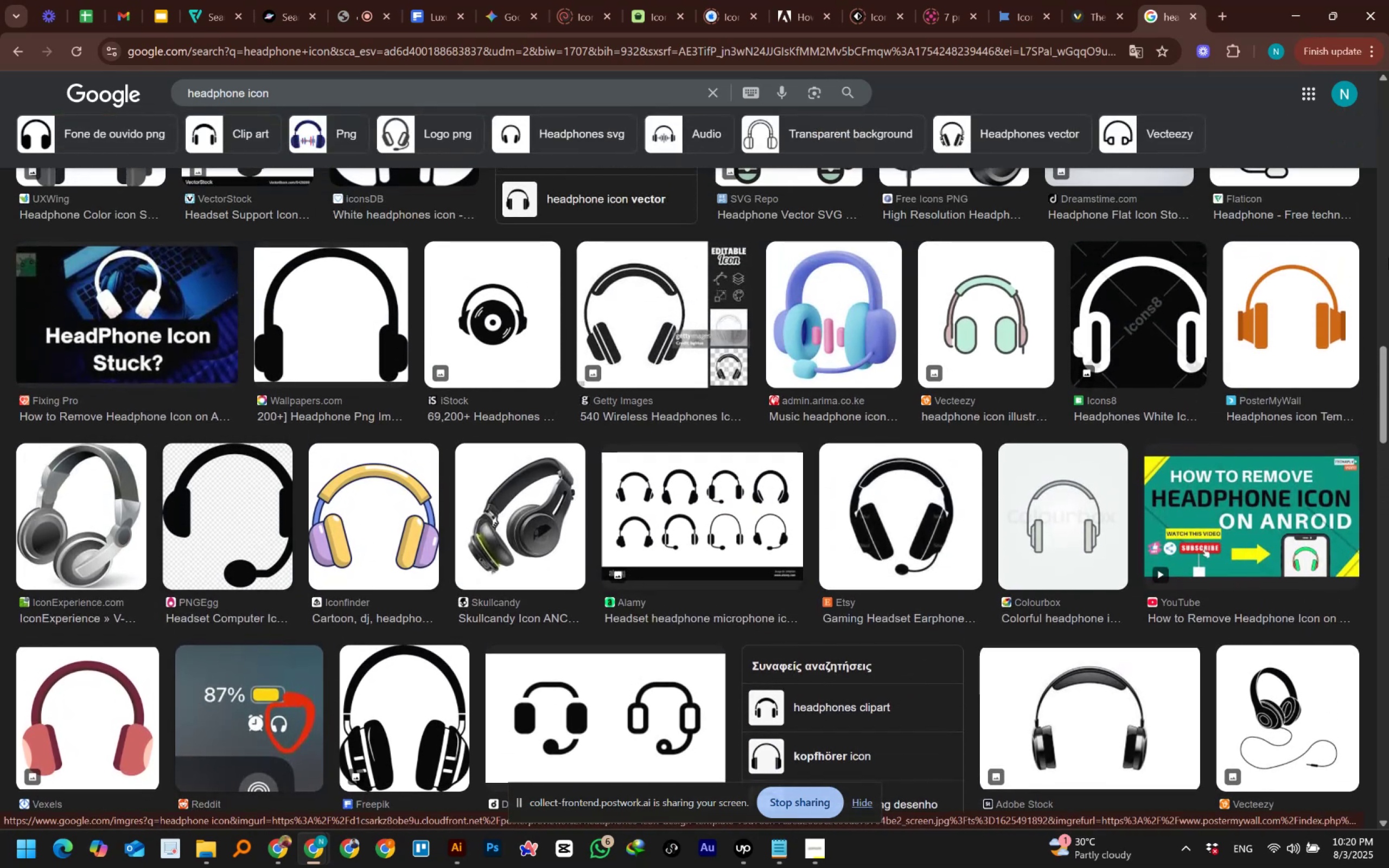 
key(PrintScreen)
 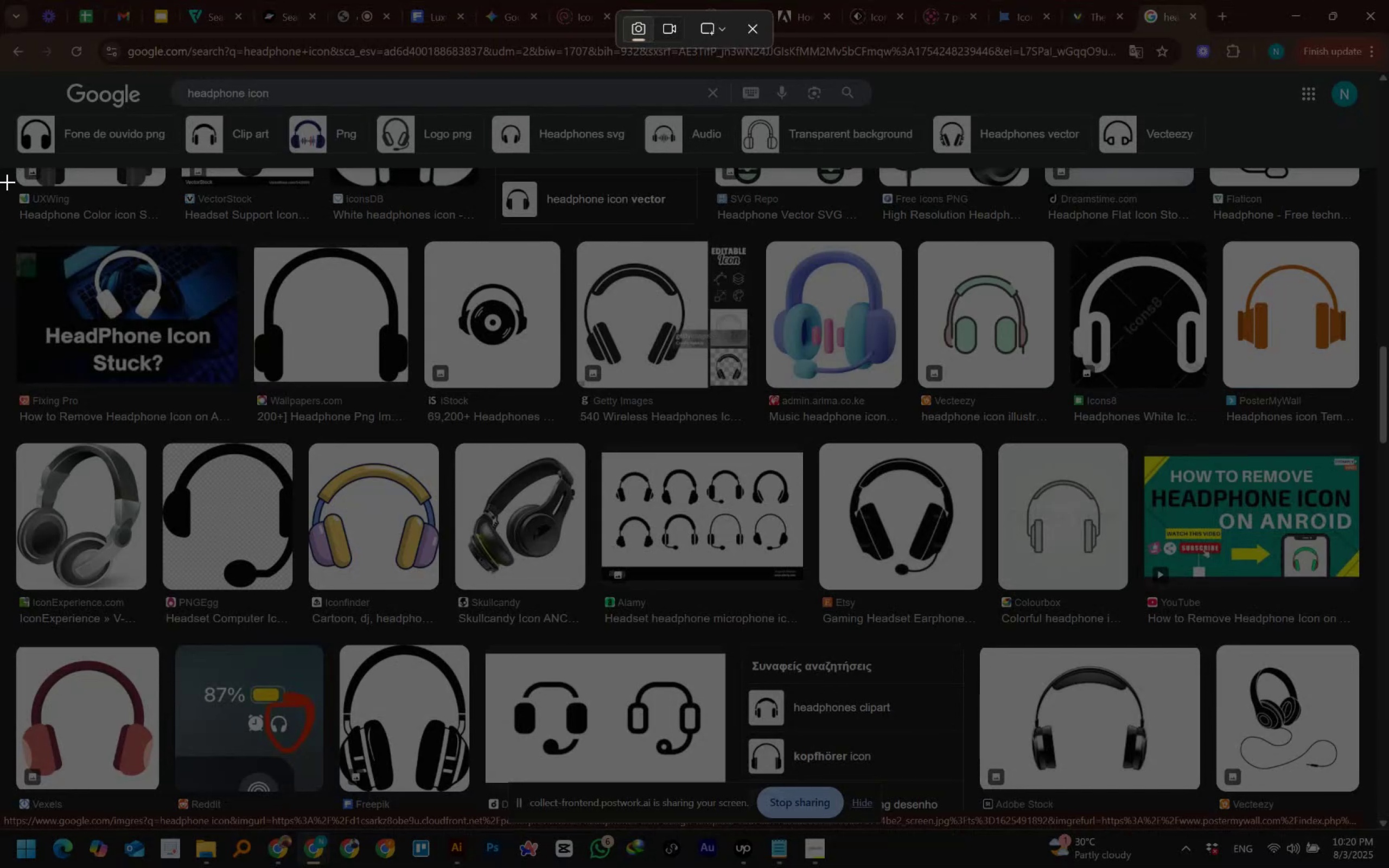 
left_click_drag(start_coordinate=[0, 161], to_coordinate=[1388, 789])
 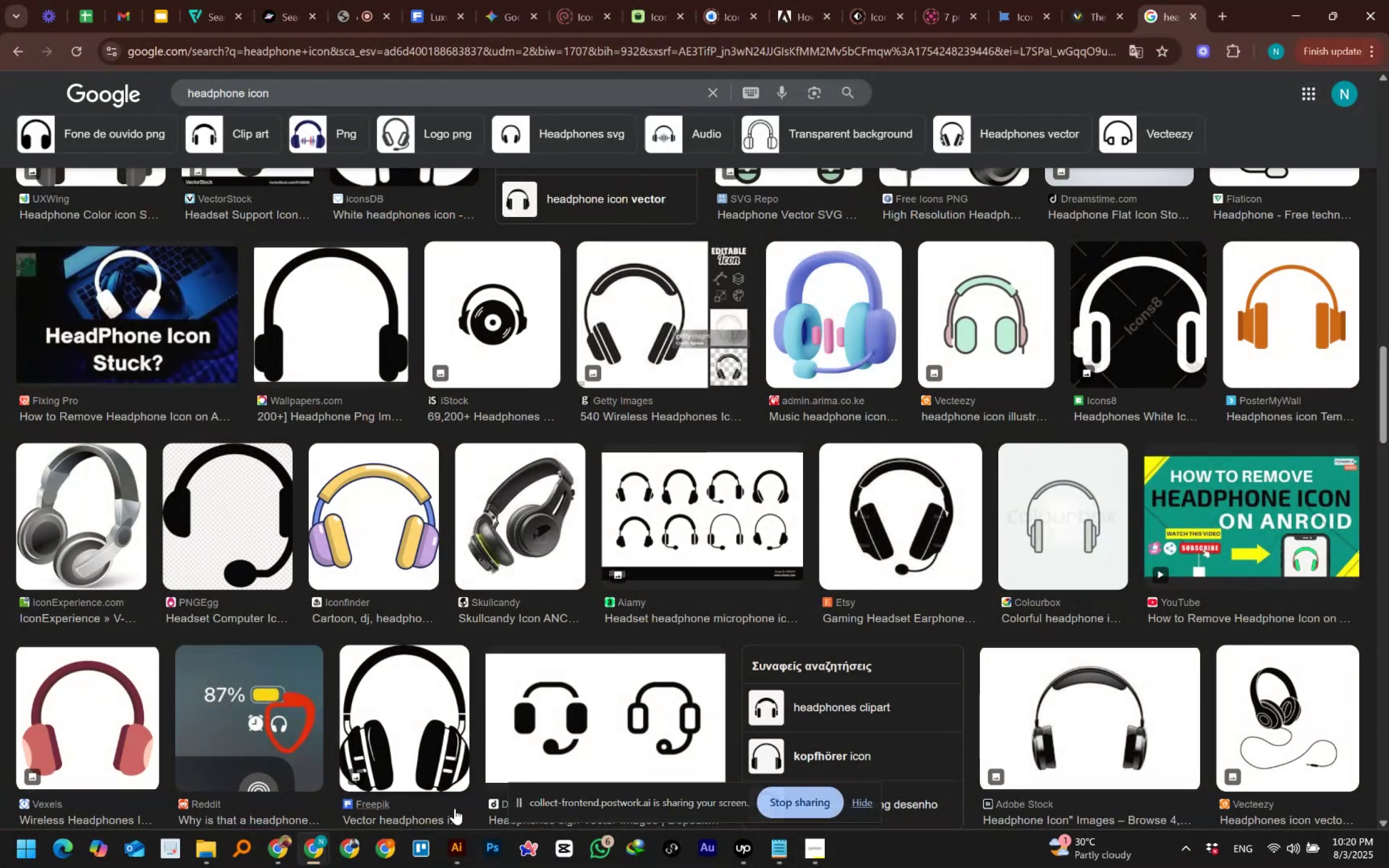 
left_click([455, 834])
 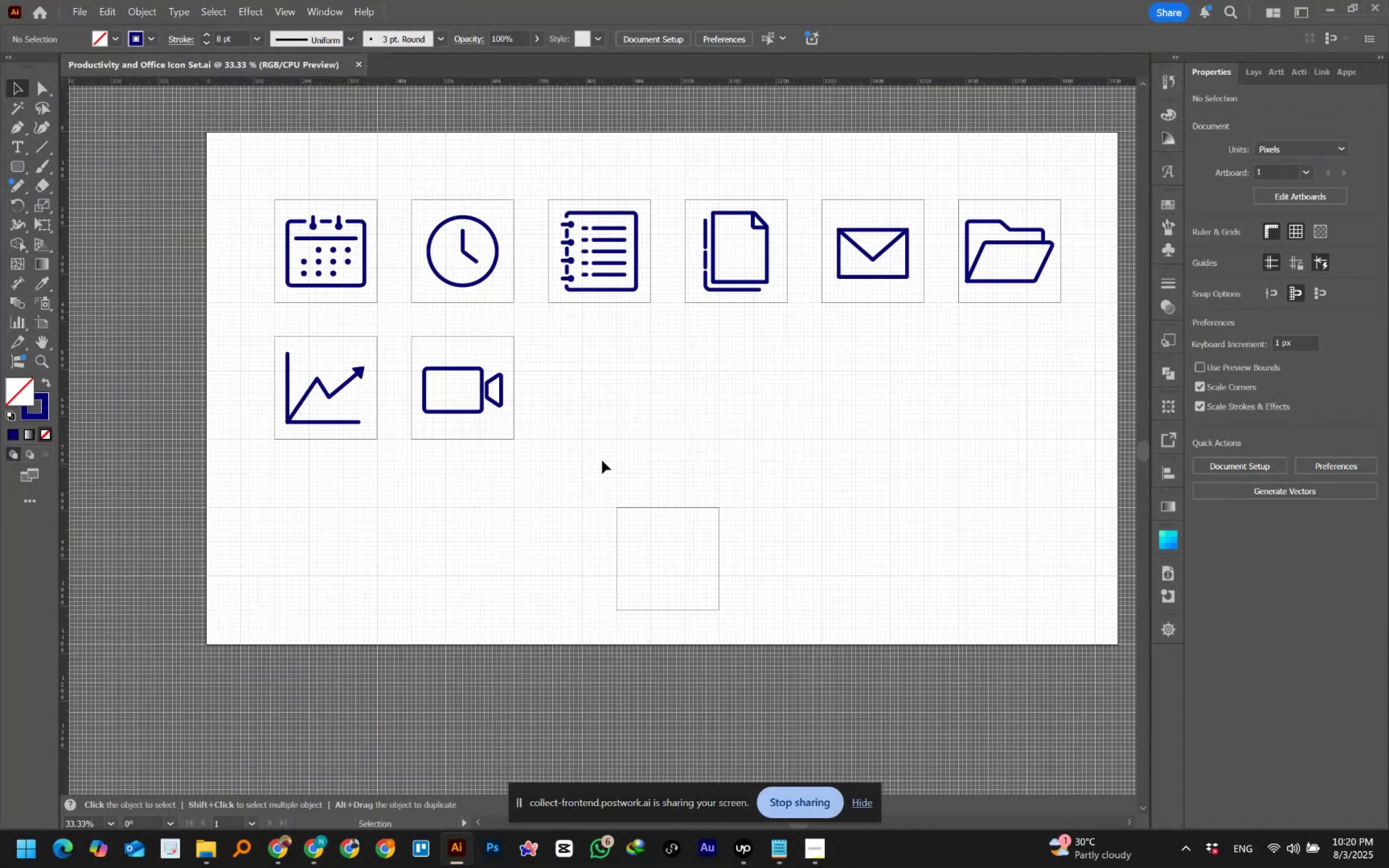 
left_click([602, 449])
 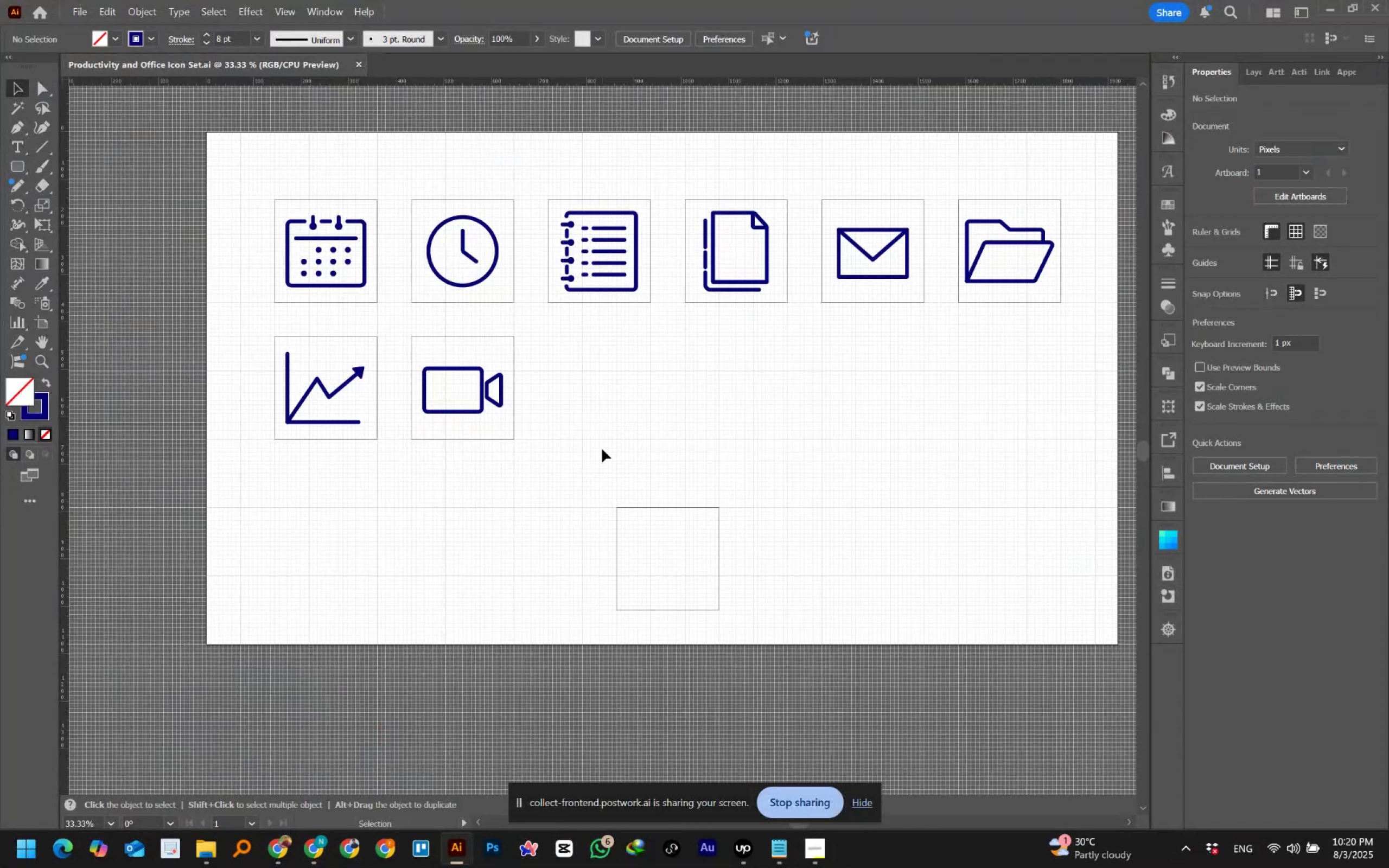 
left_click_drag(start_coordinate=[589, 405], to_coordinate=[645, 436])
 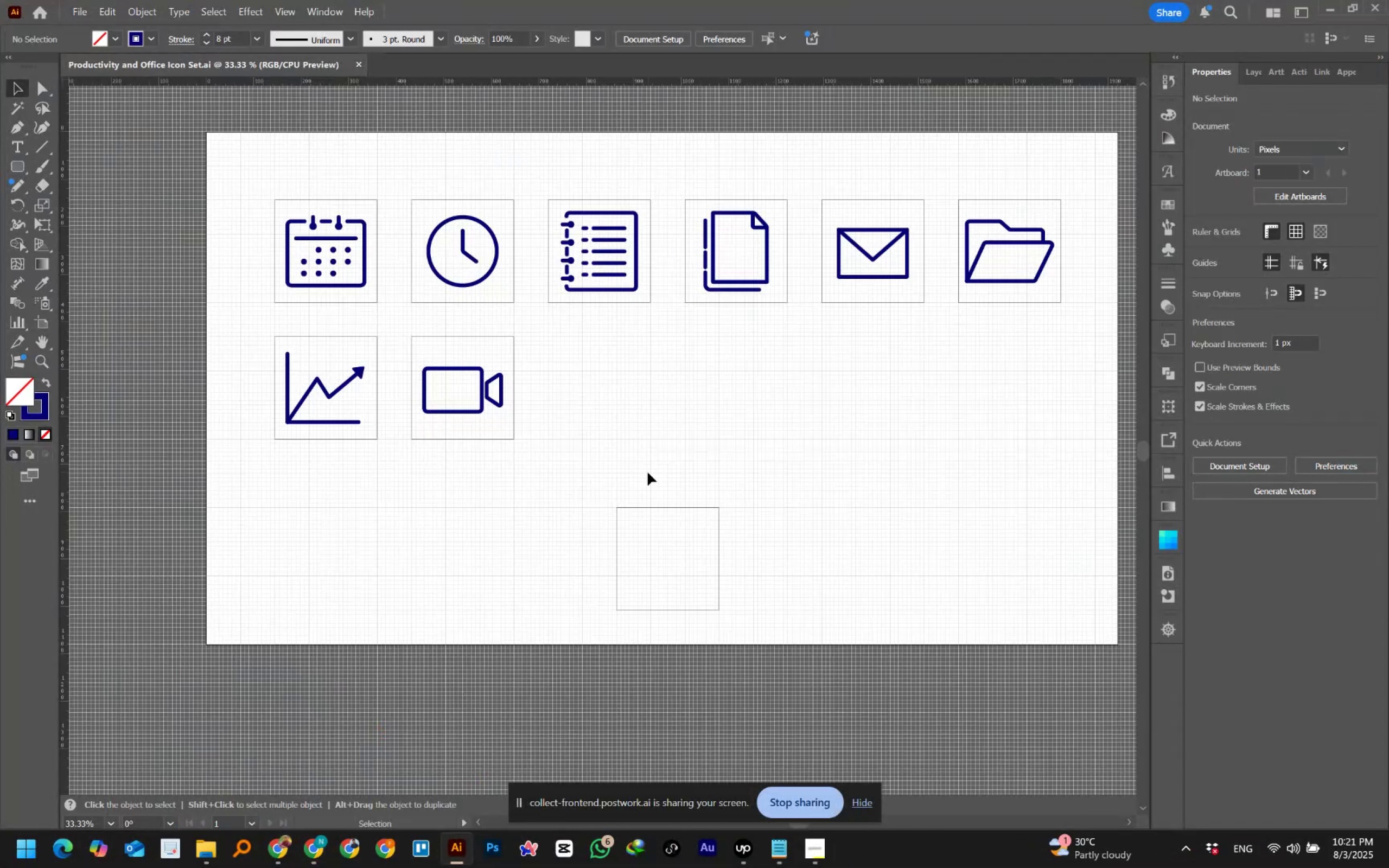 
left_click_drag(start_coordinate=[641, 474], to_coordinate=[699, 531])
 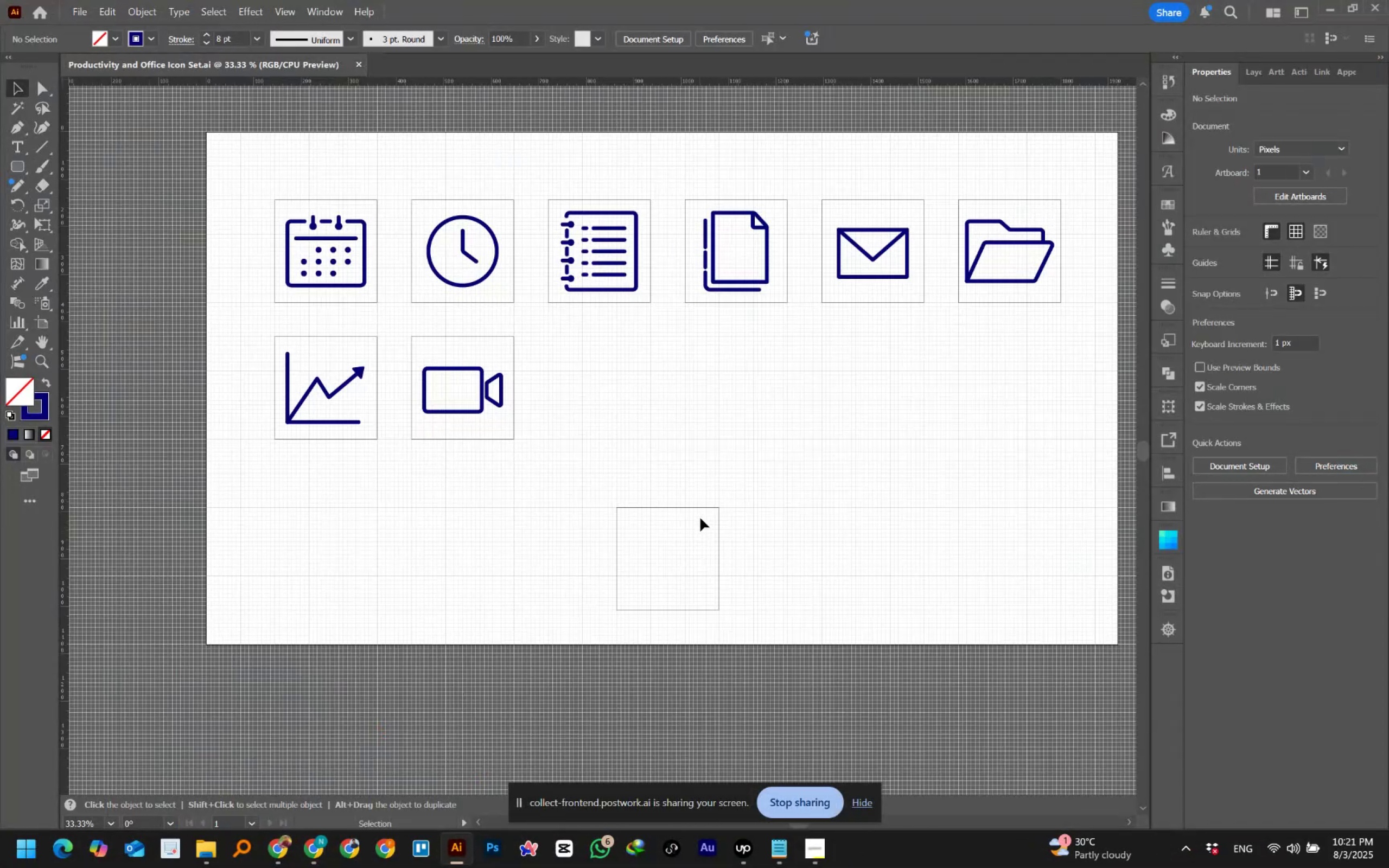 
left_click([682, 450])
 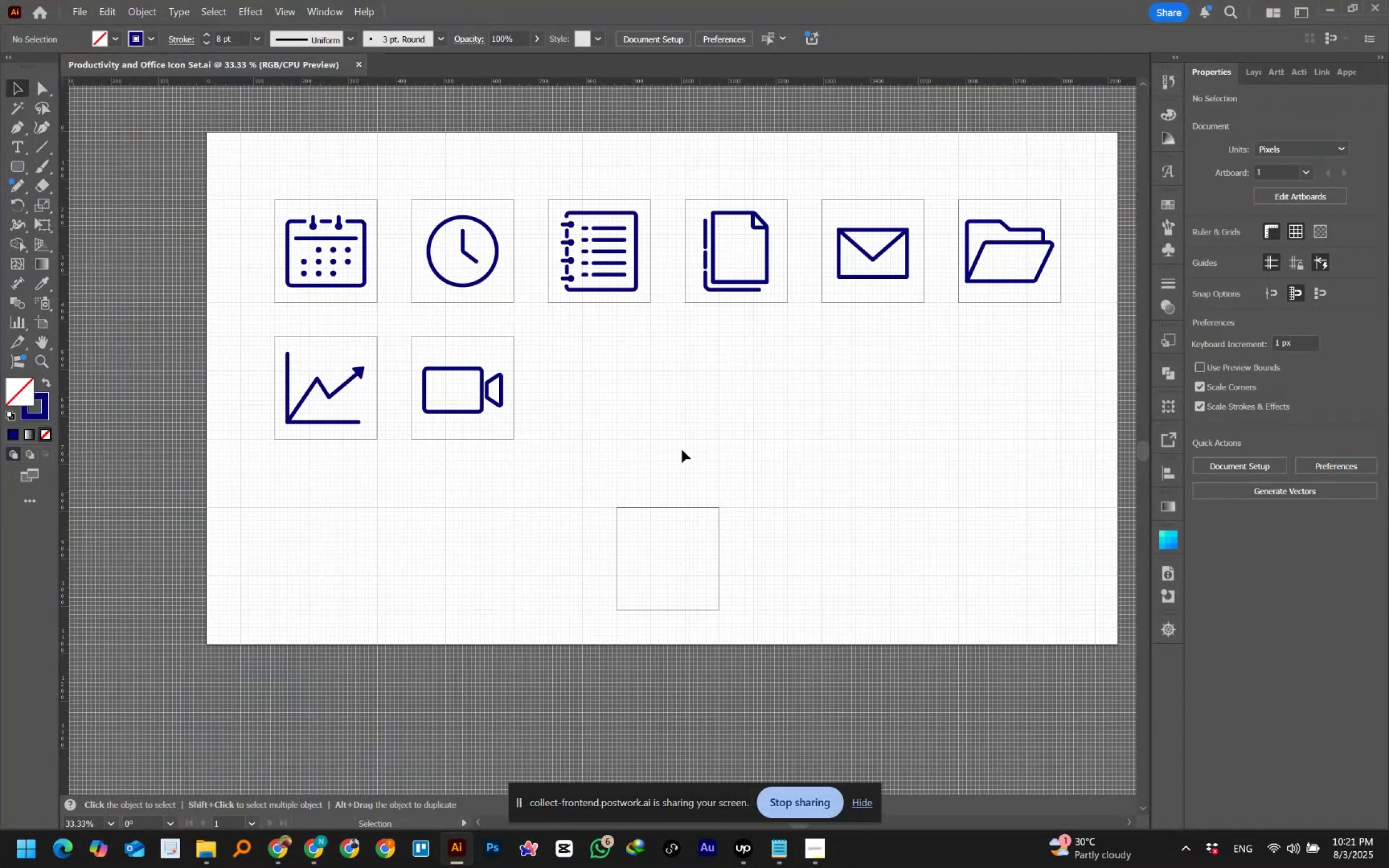 
hold_key(key=ControlLeft, duration=0.58)
 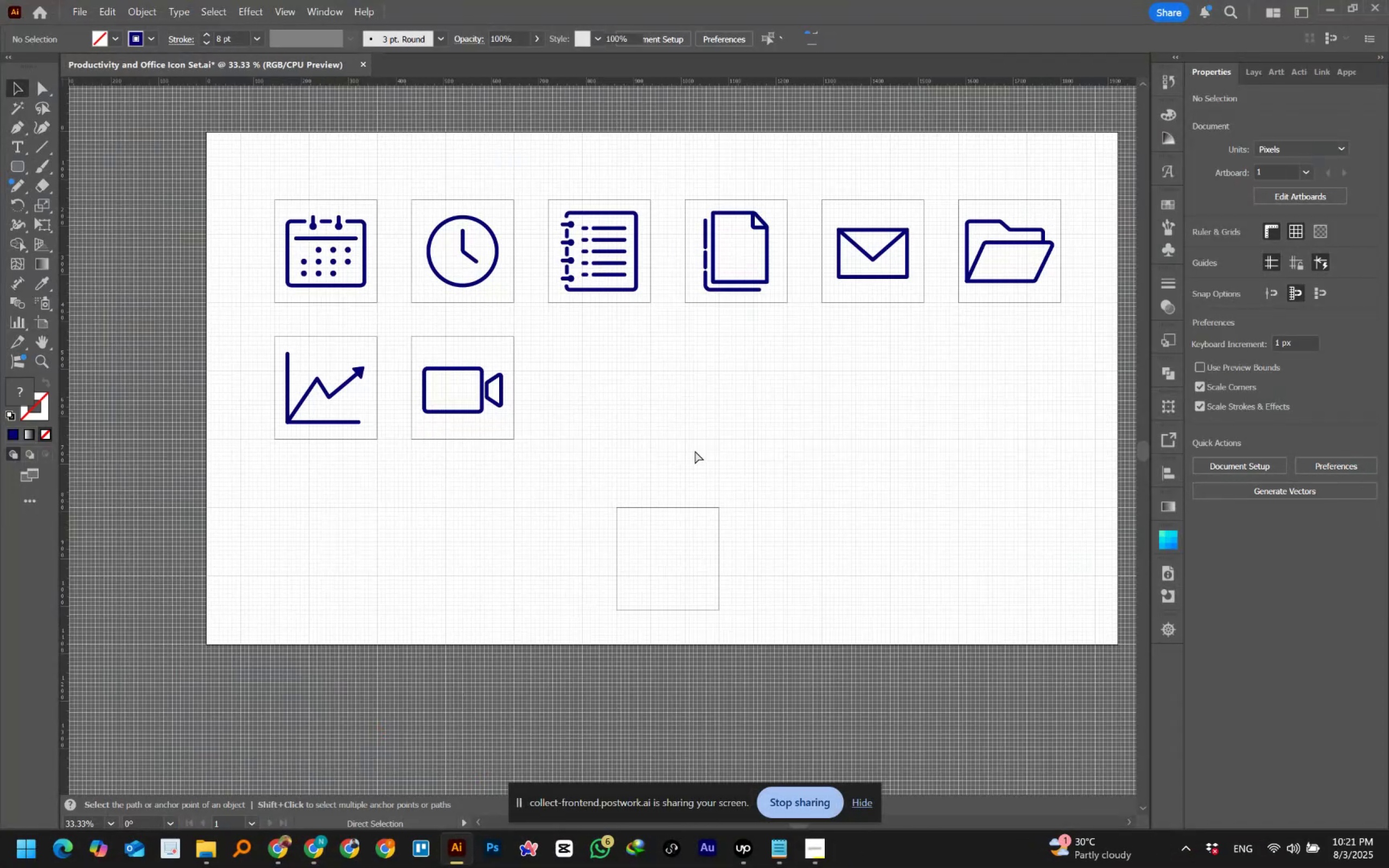 
hold_key(key=V, duration=0.3)
 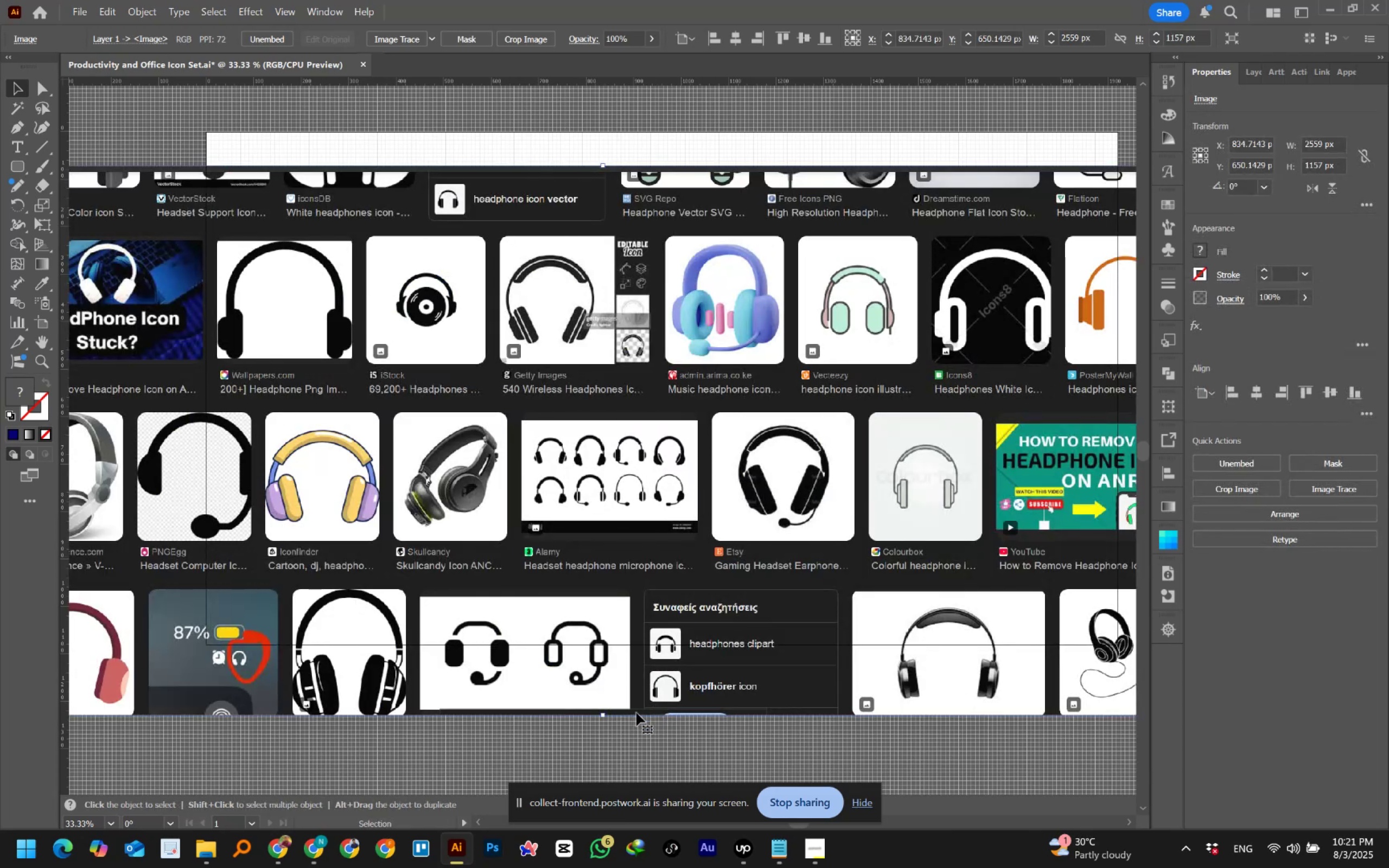 
left_click_drag(start_coordinate=[601, 718], to_coordinate=[610, 445])
 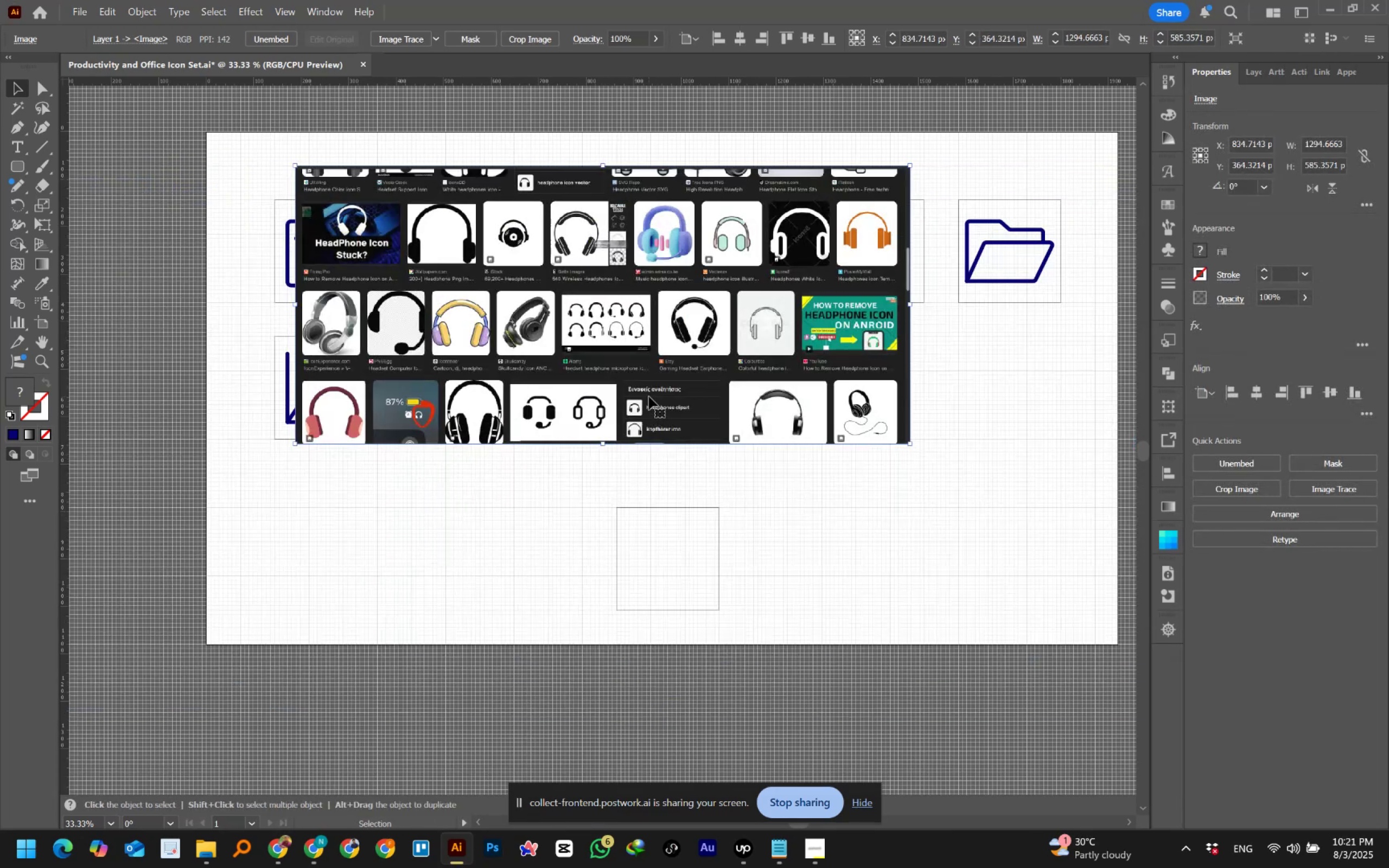 
hold_key(key=ShiftLeft, duration=1.53)
 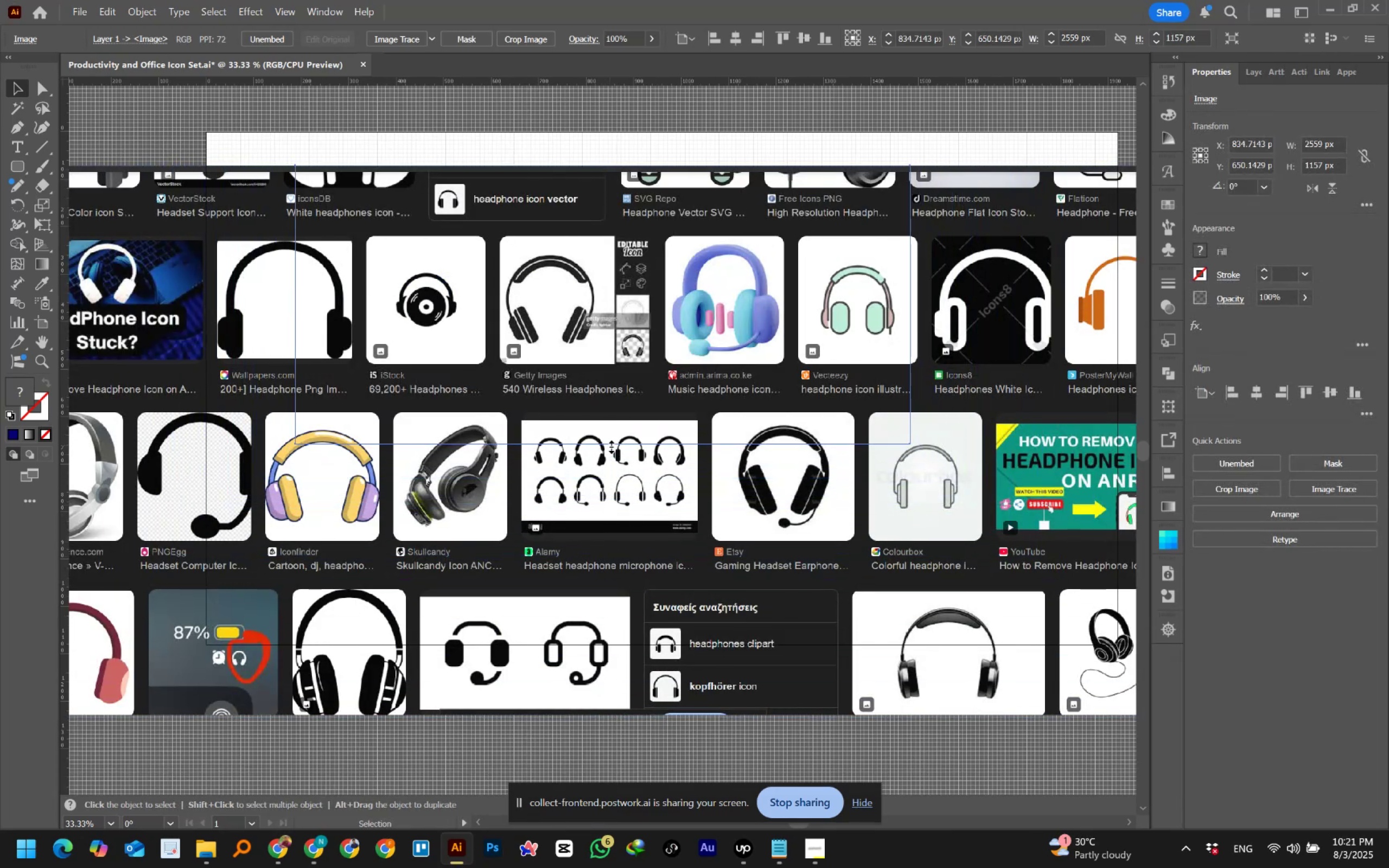 
key(Shift+ShiftLeft)
 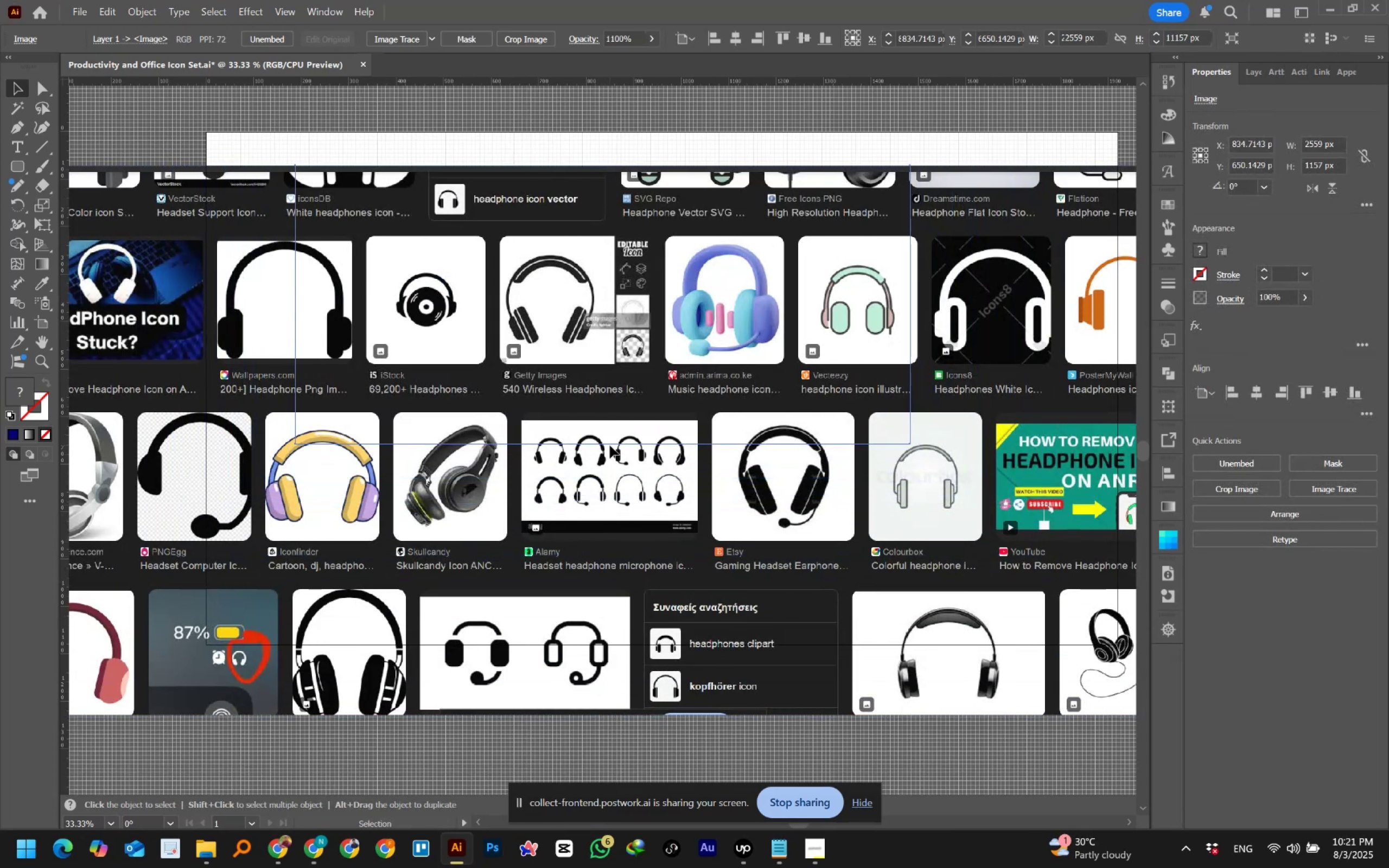 
key(Shift+ShiftLeft)
 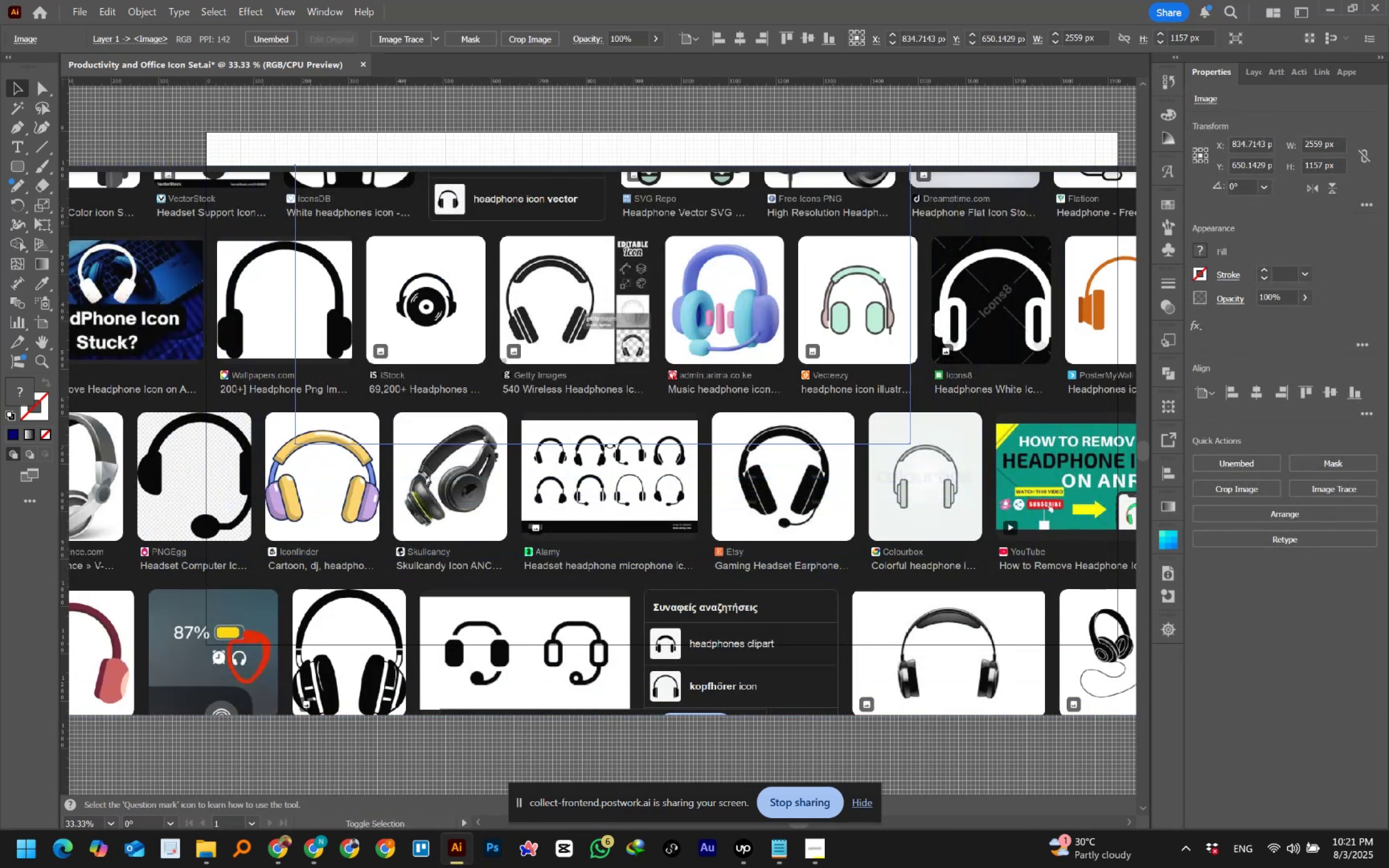 
key(Shift+ShiftLeft)
 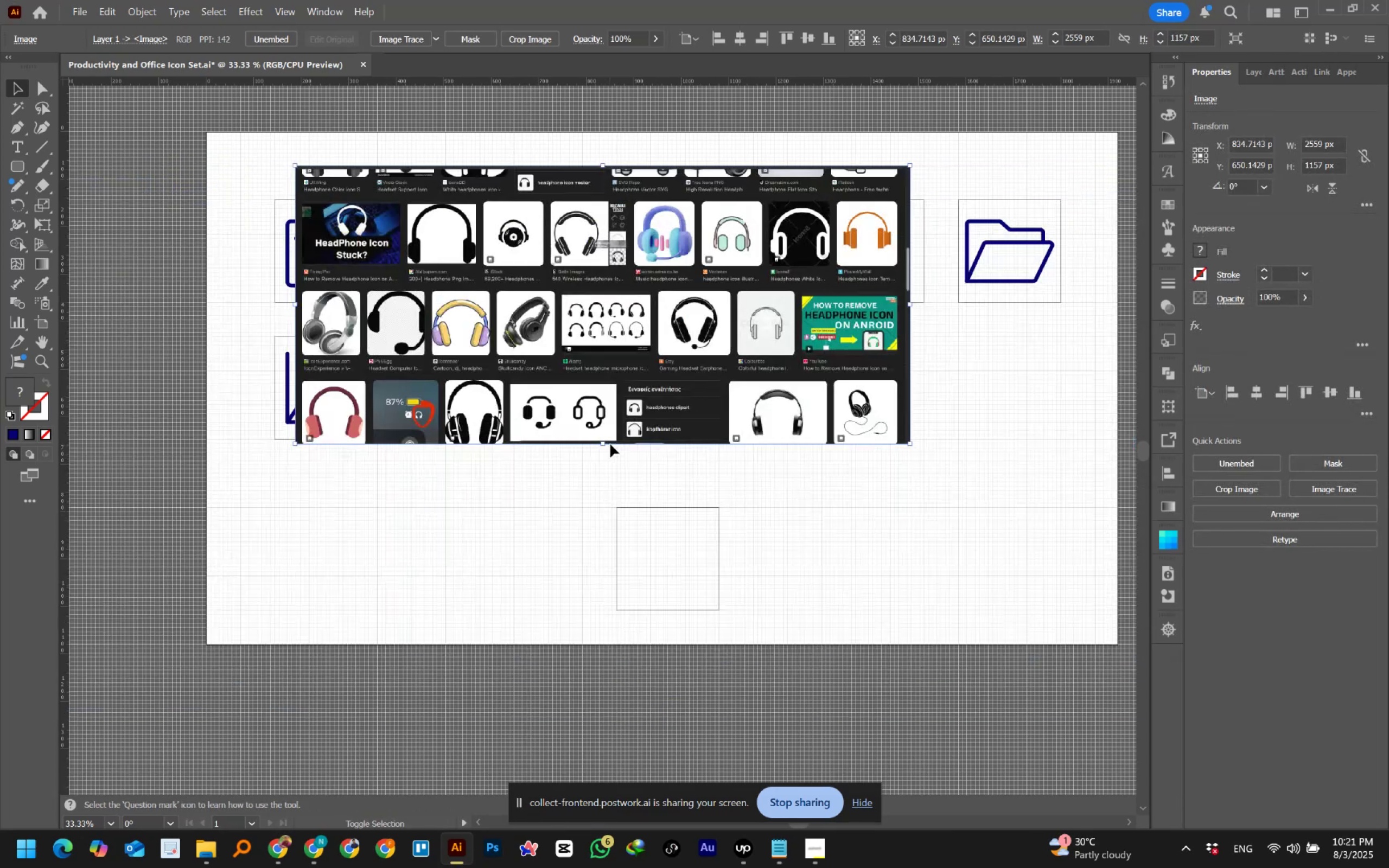 
key(Shift+ShiftLeft)
 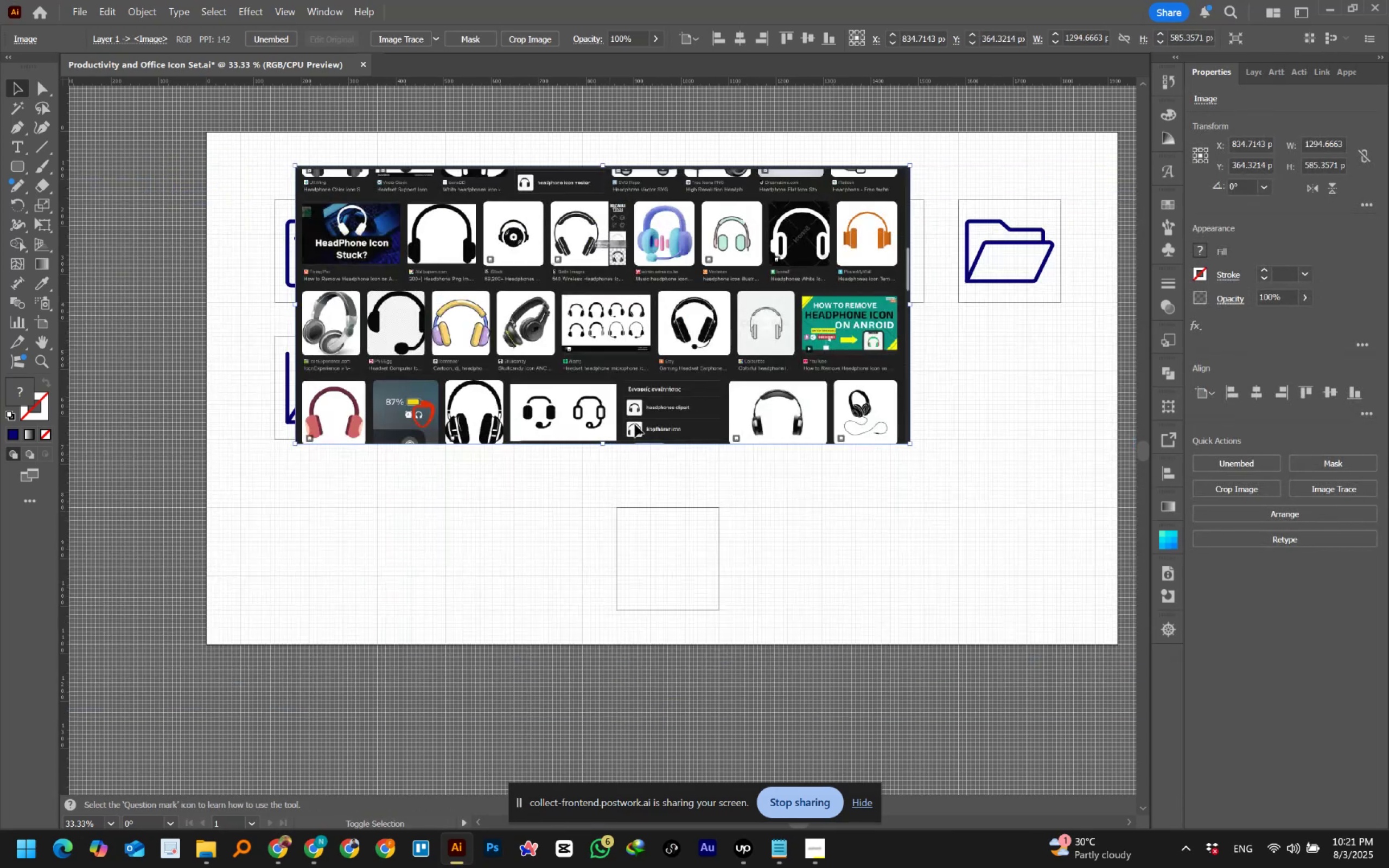 
key(Shift+ShiftLeft)
 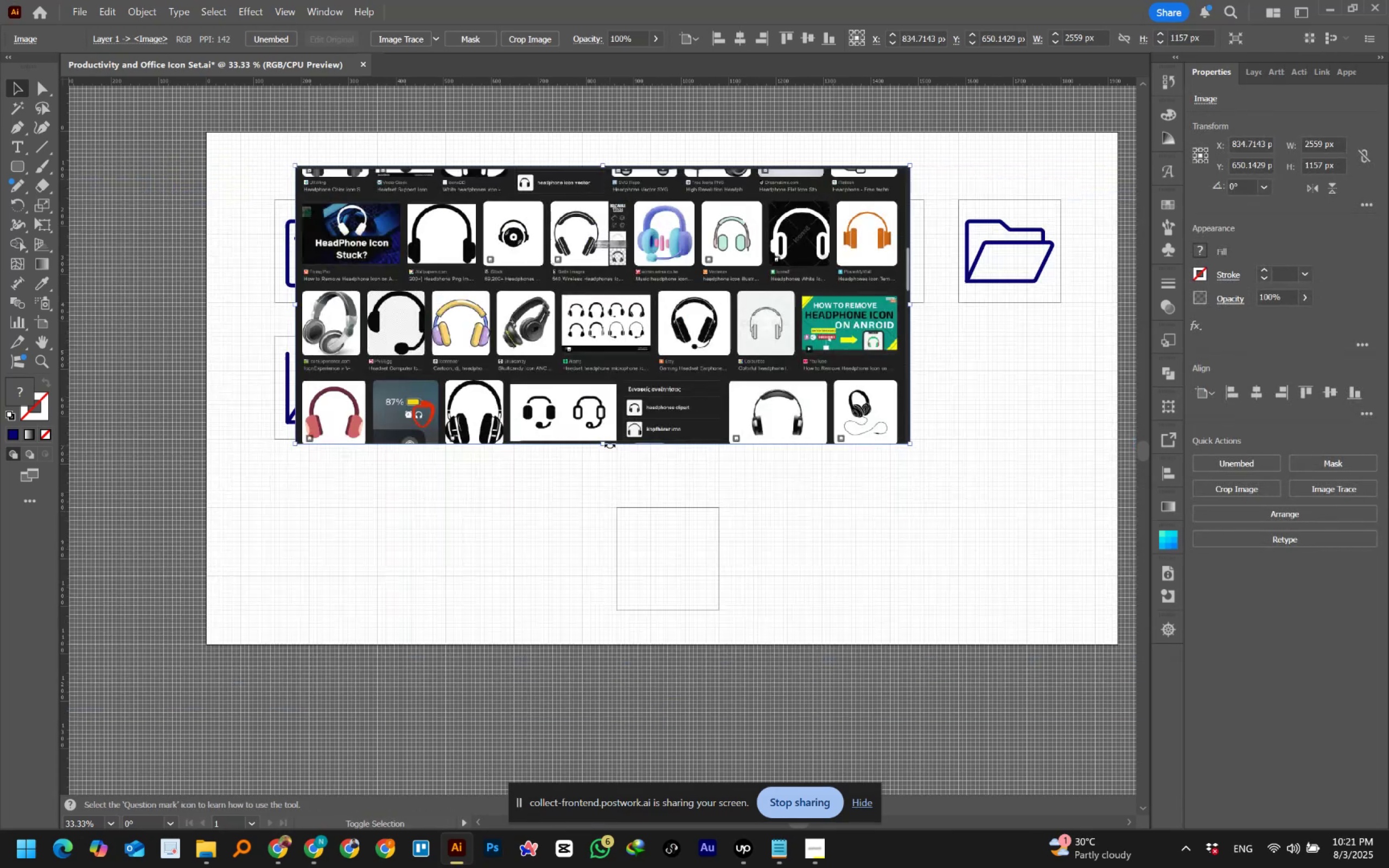 
key(Shift+ShiftLeft)
 